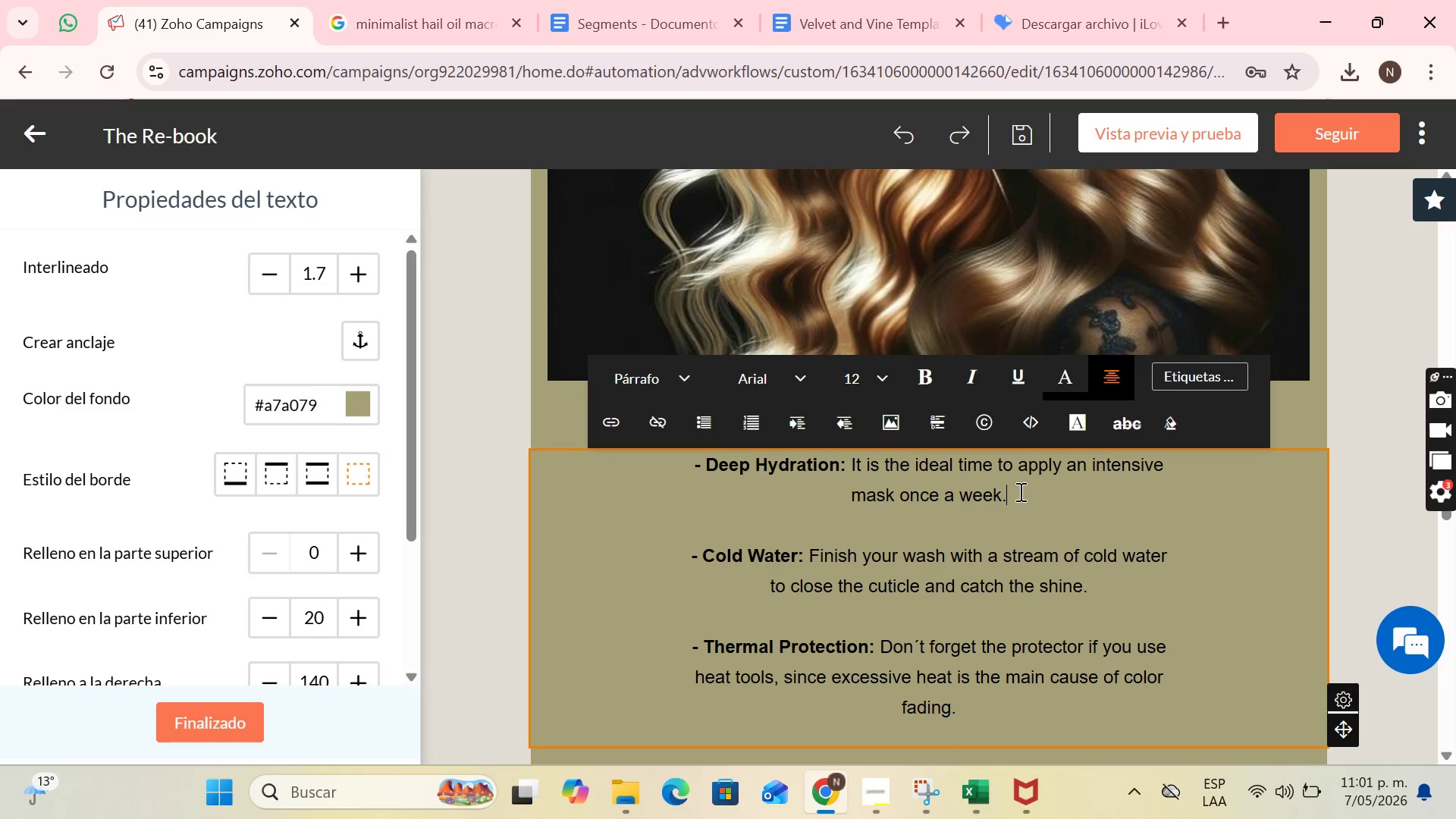 
wait(15.72)
 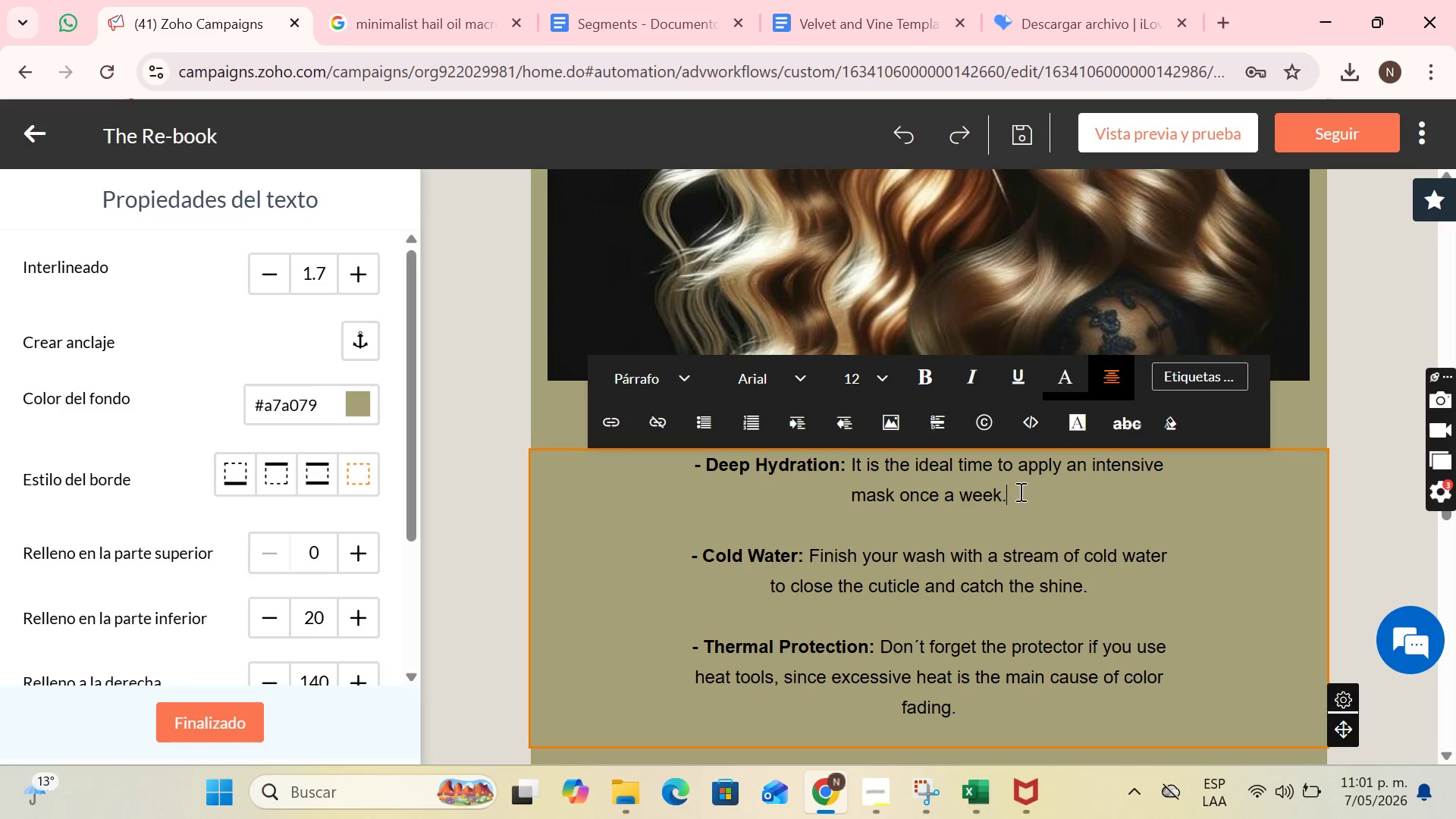 
left_click_drag(start_coordinate=[983, 708], to_coordinate=[692, 450])
 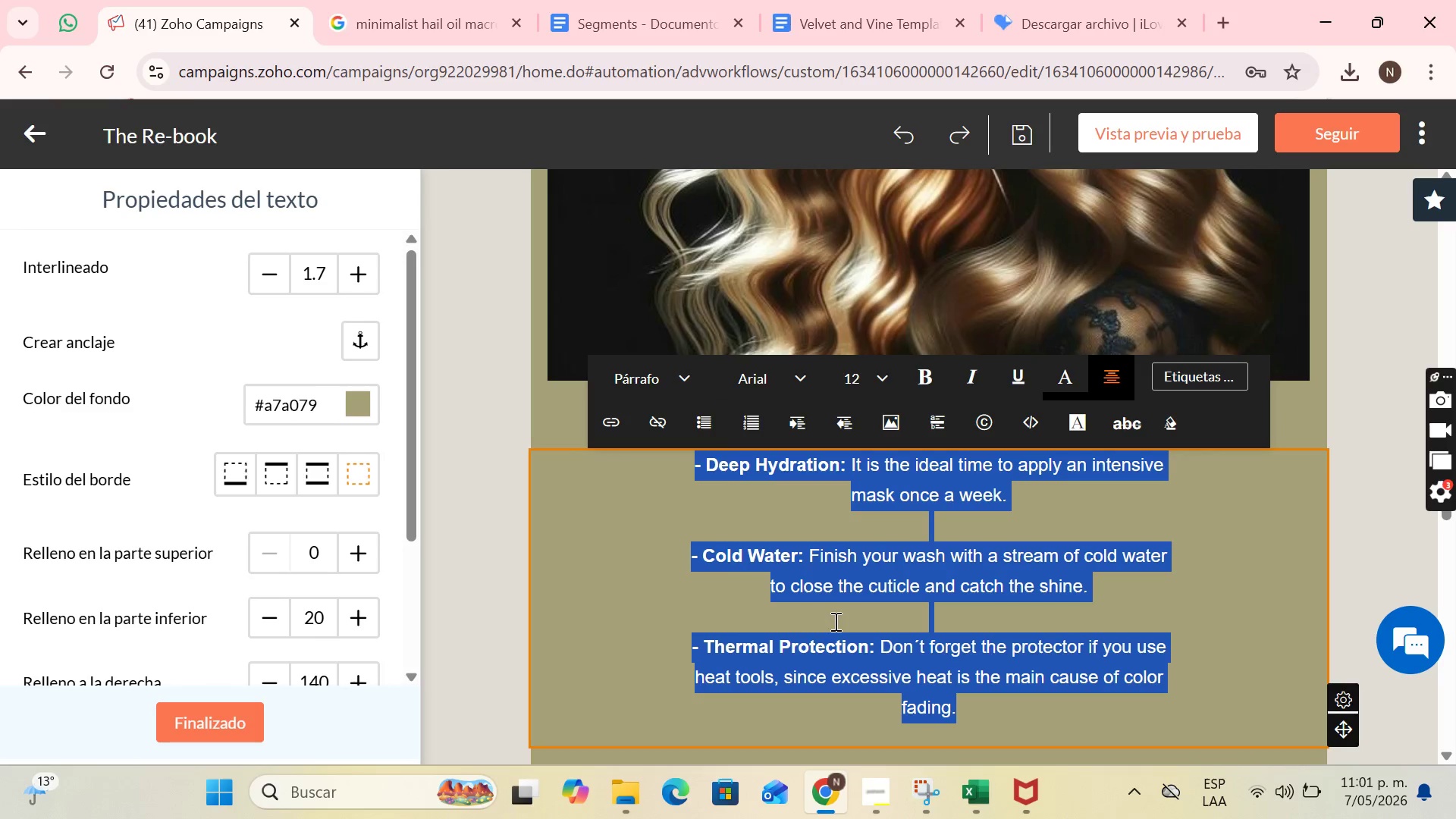 
key(CapsLock)
 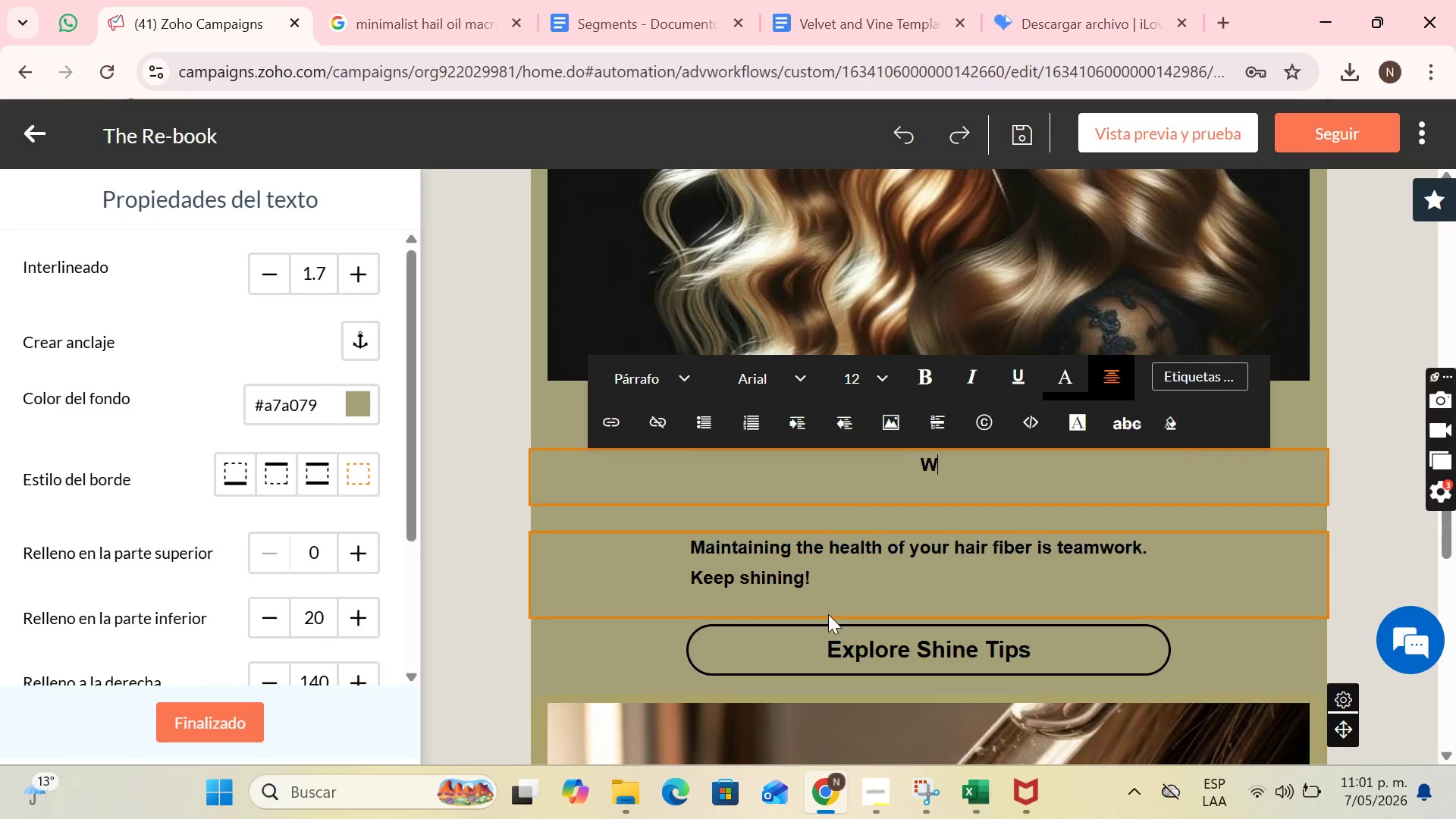 
key(W)
 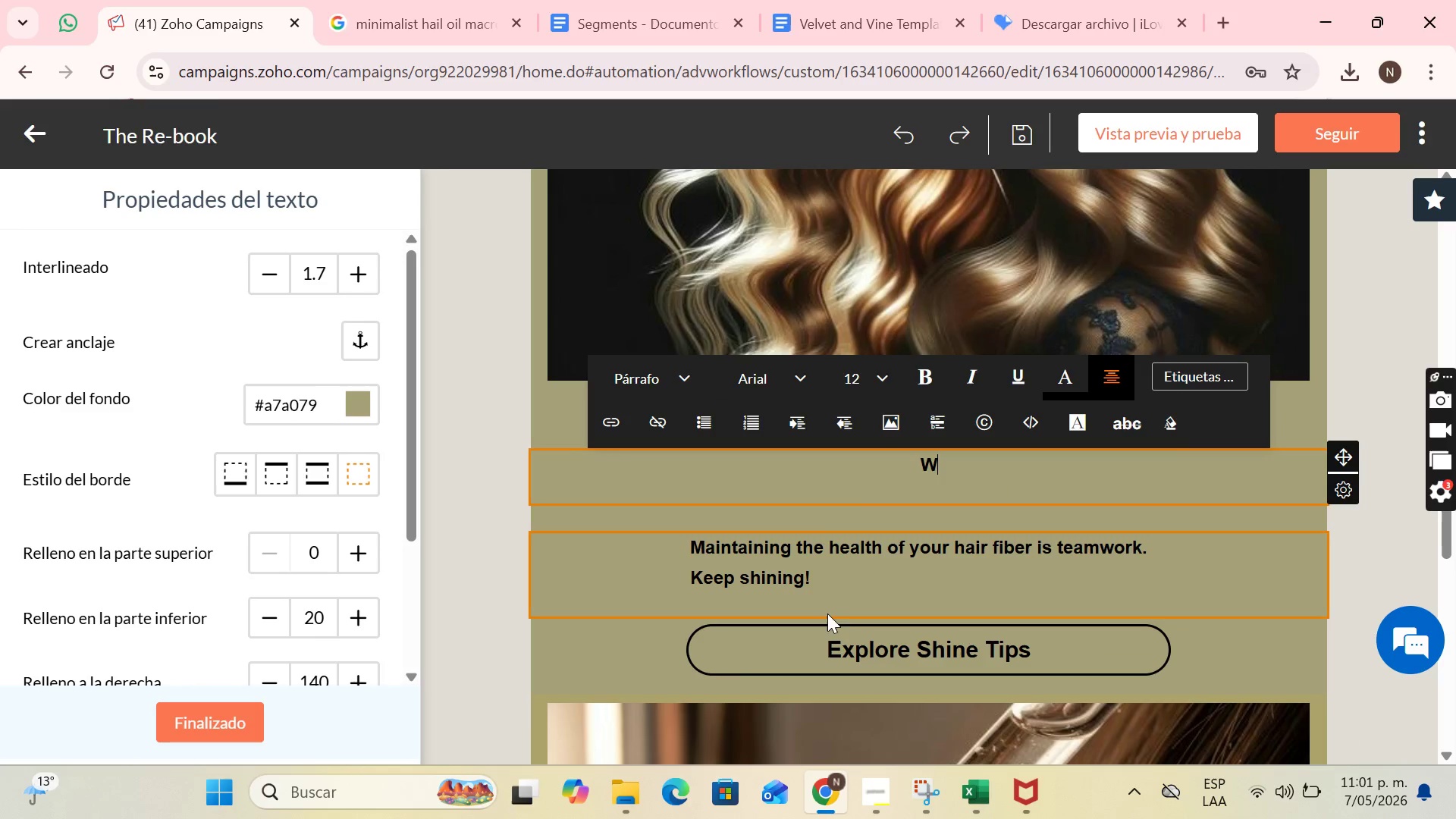 
key(CapsLock)
 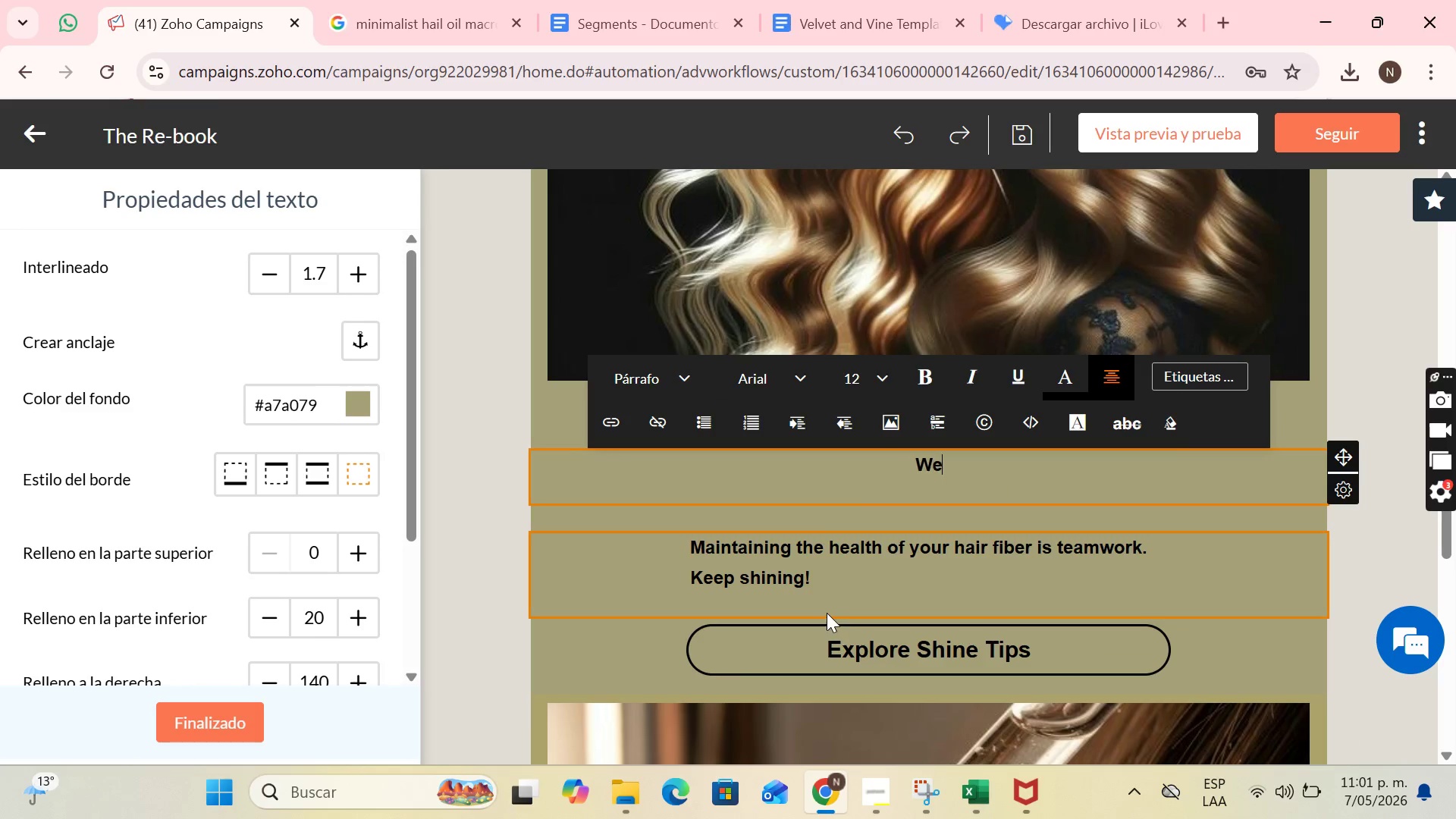 
key(E)
 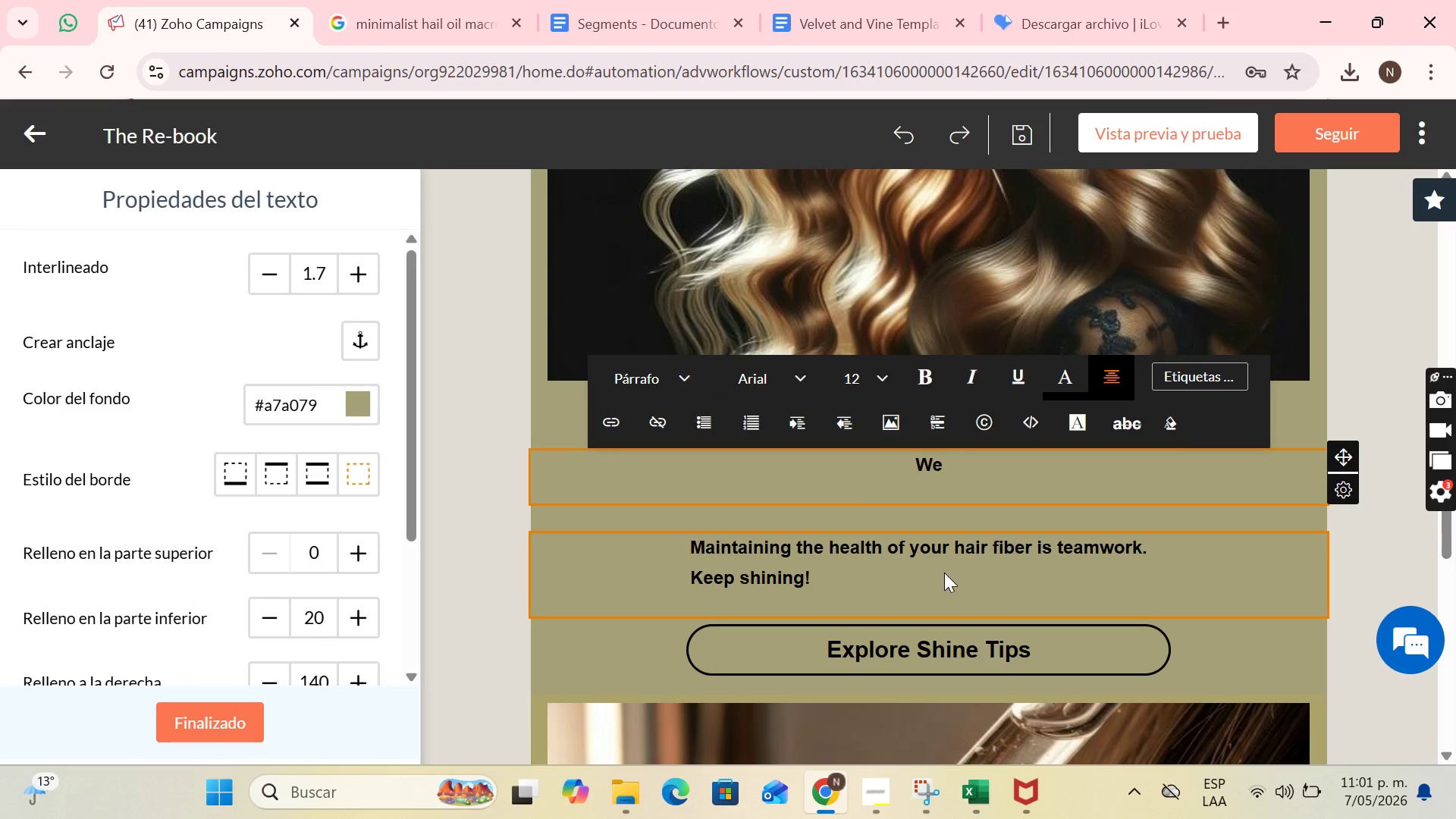 
left_click_drag(start_coordinate=[987, 467], to_coordinate=[907, 464])
 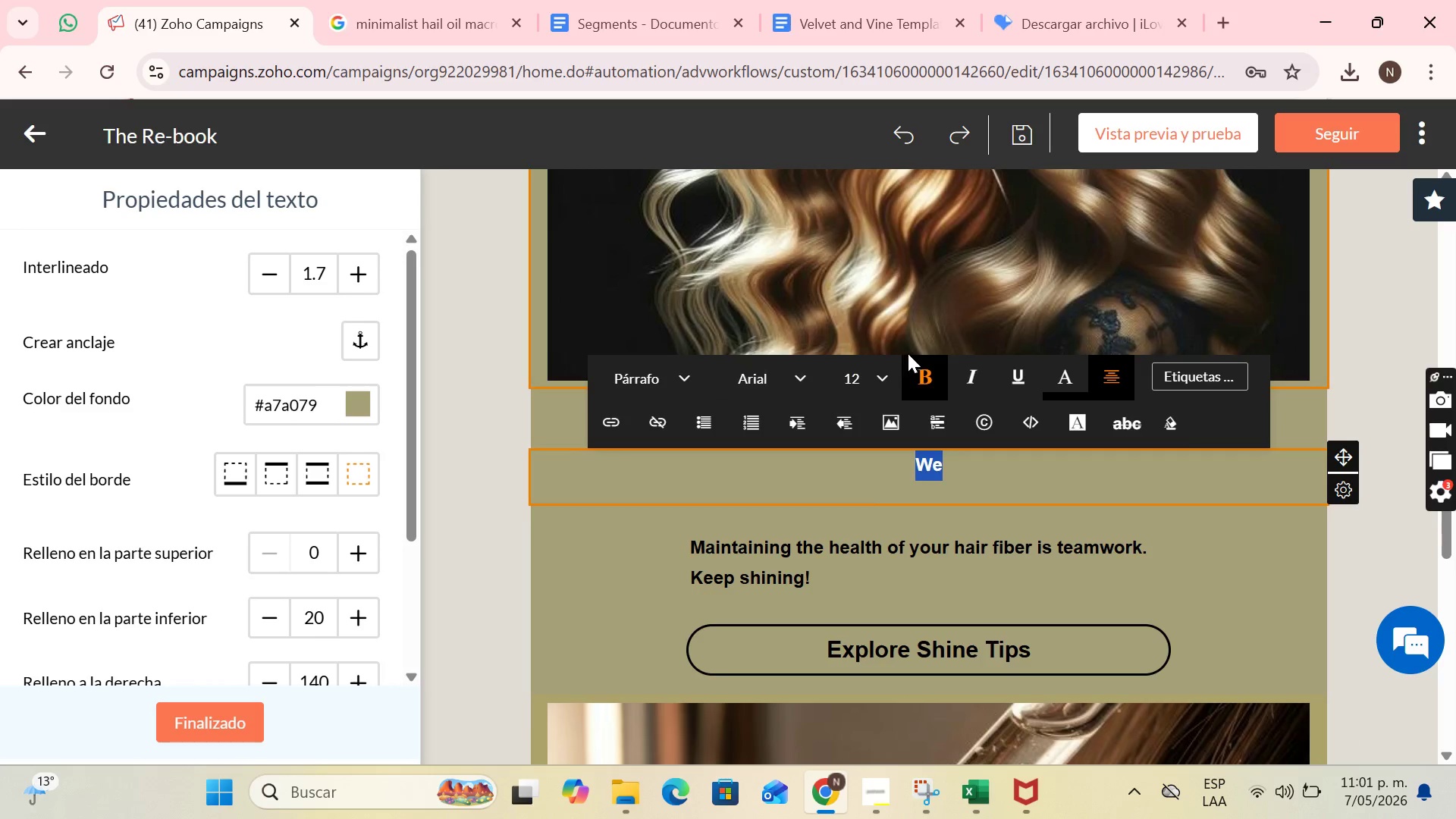 
left_click([918, 372])
 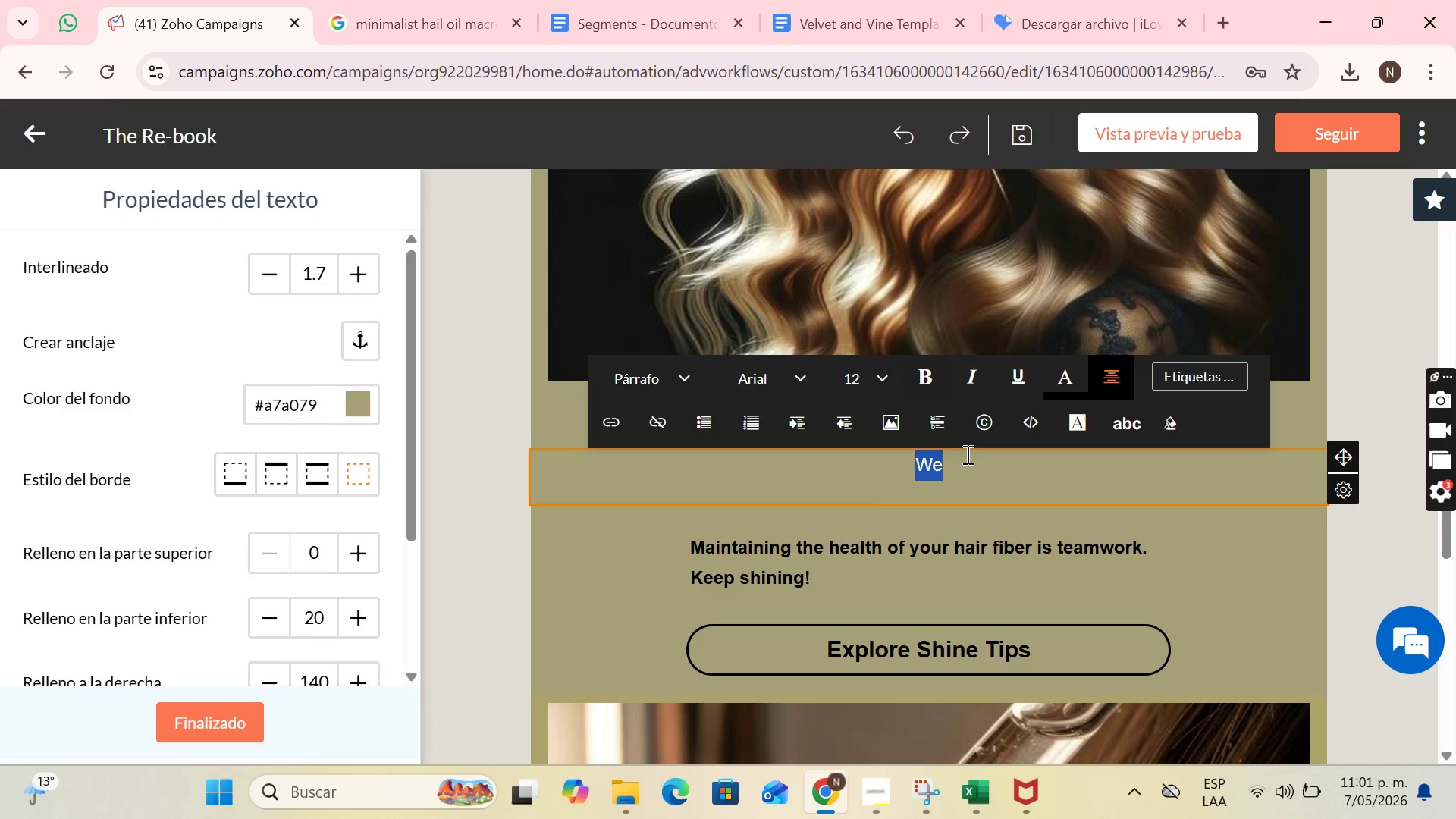 
left_click([966, 454])
 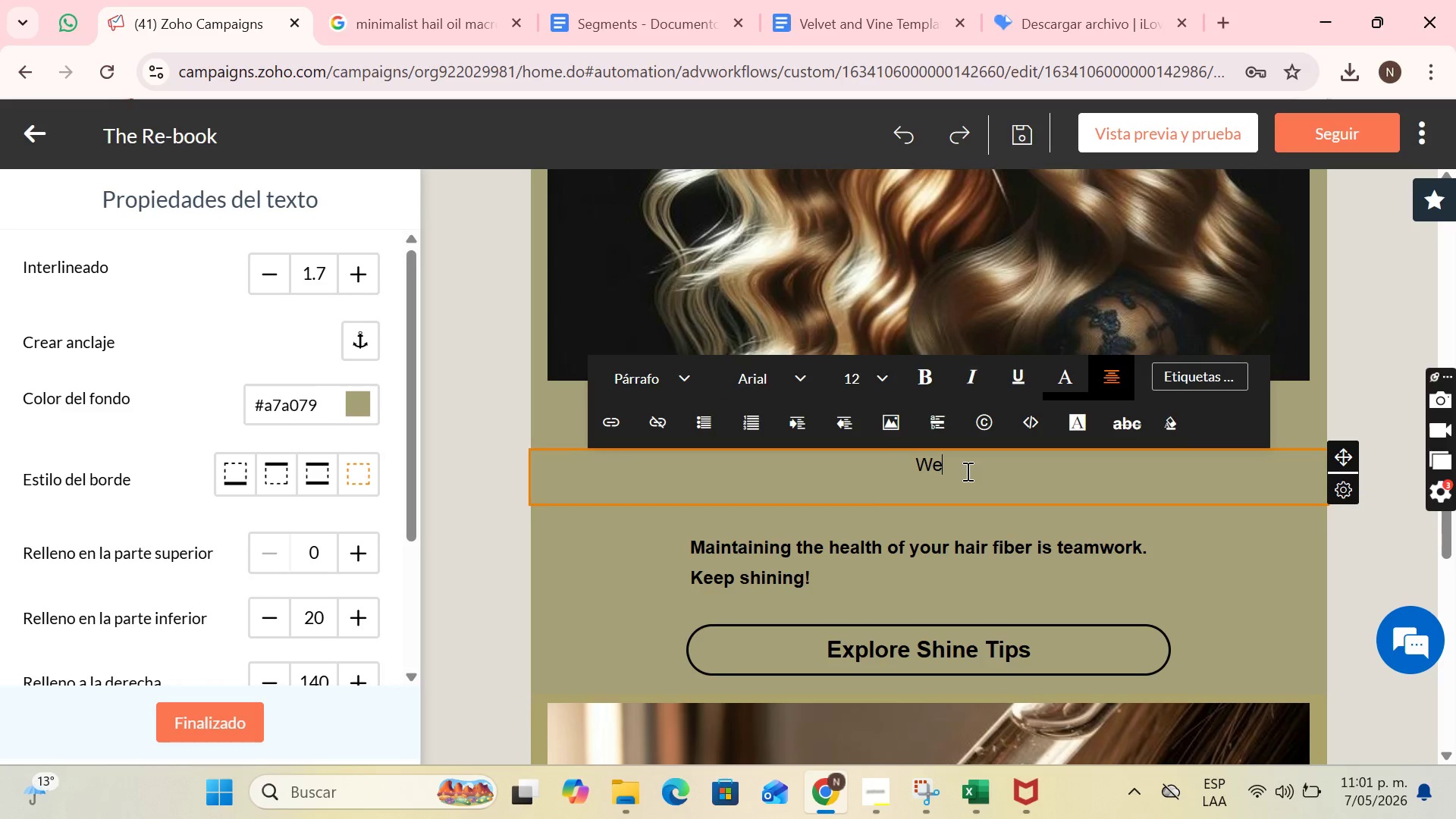 
type( know that your schedule is busy, so)
 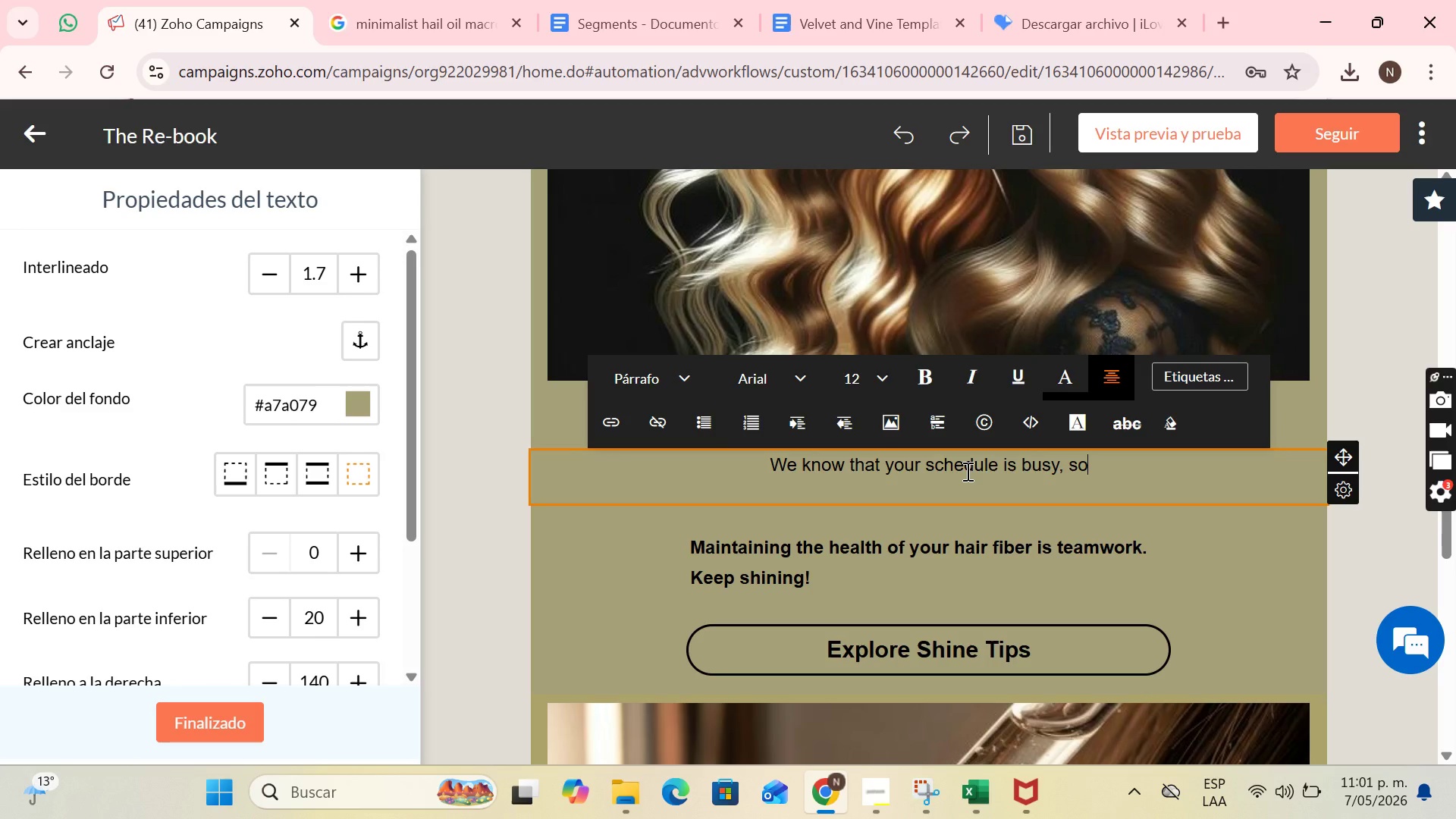 
type( we want to give you this little reminder to secure your space with your)
 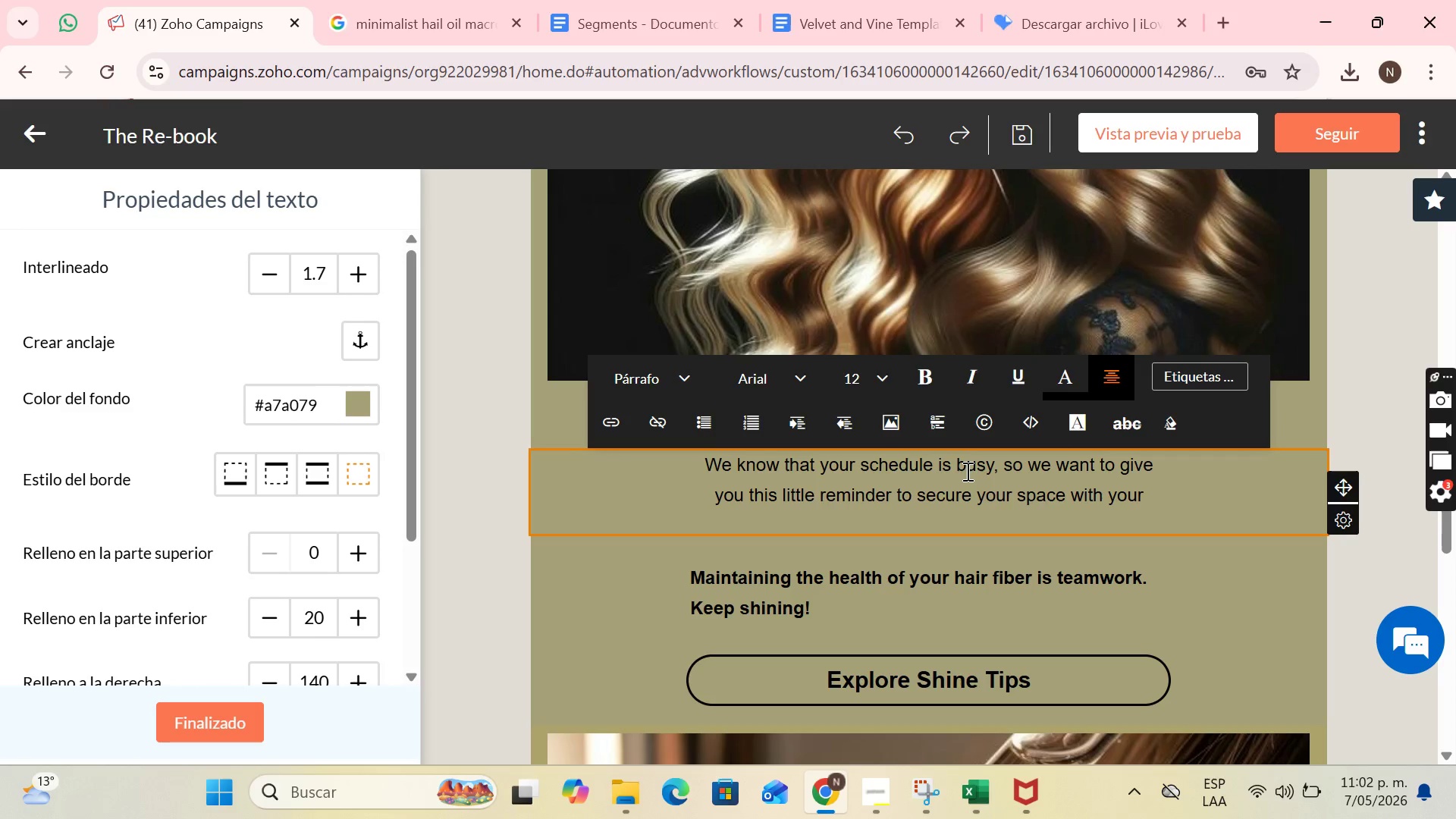 
wait(5.44)
 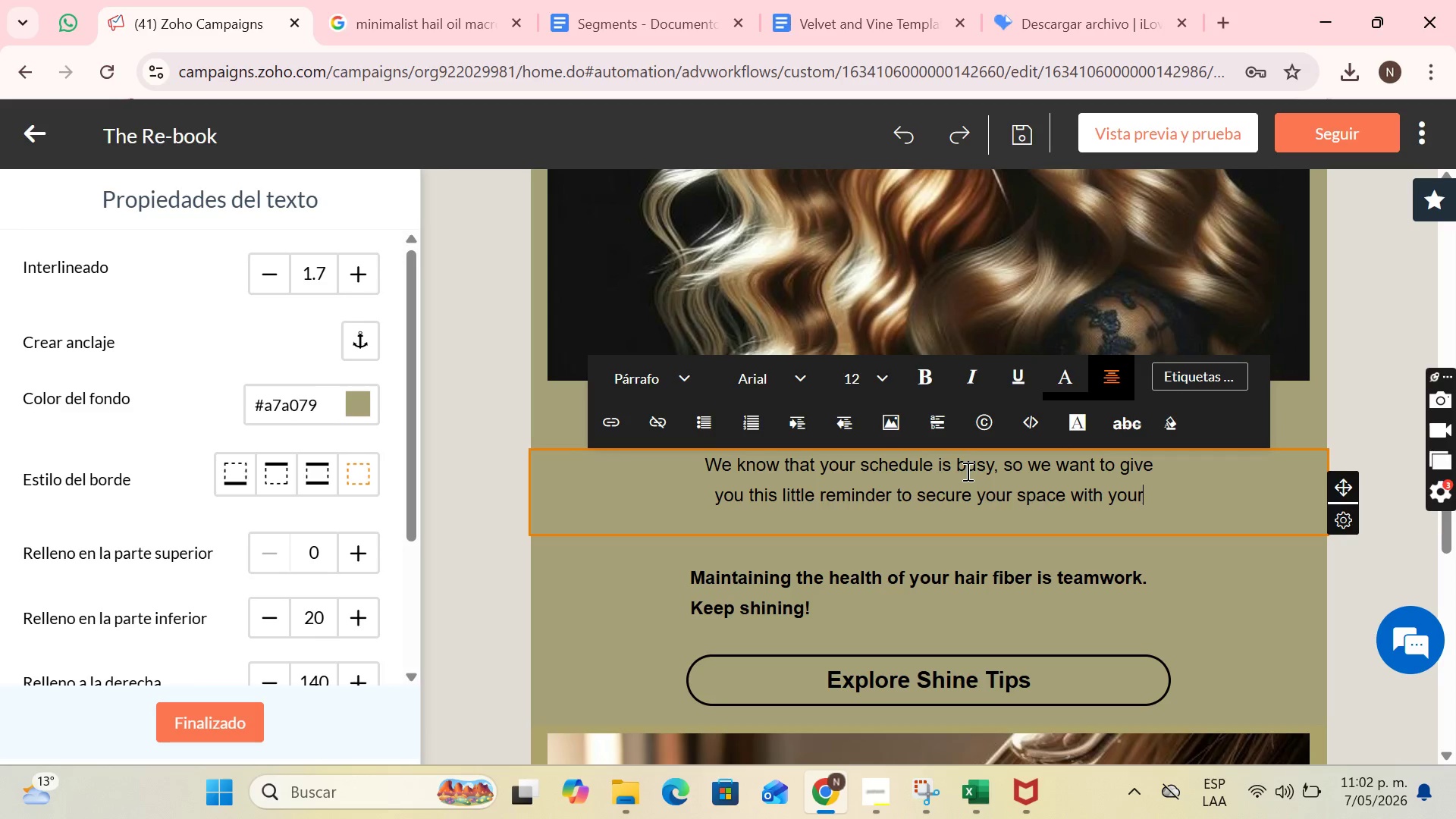 
type( trusted stylist )
 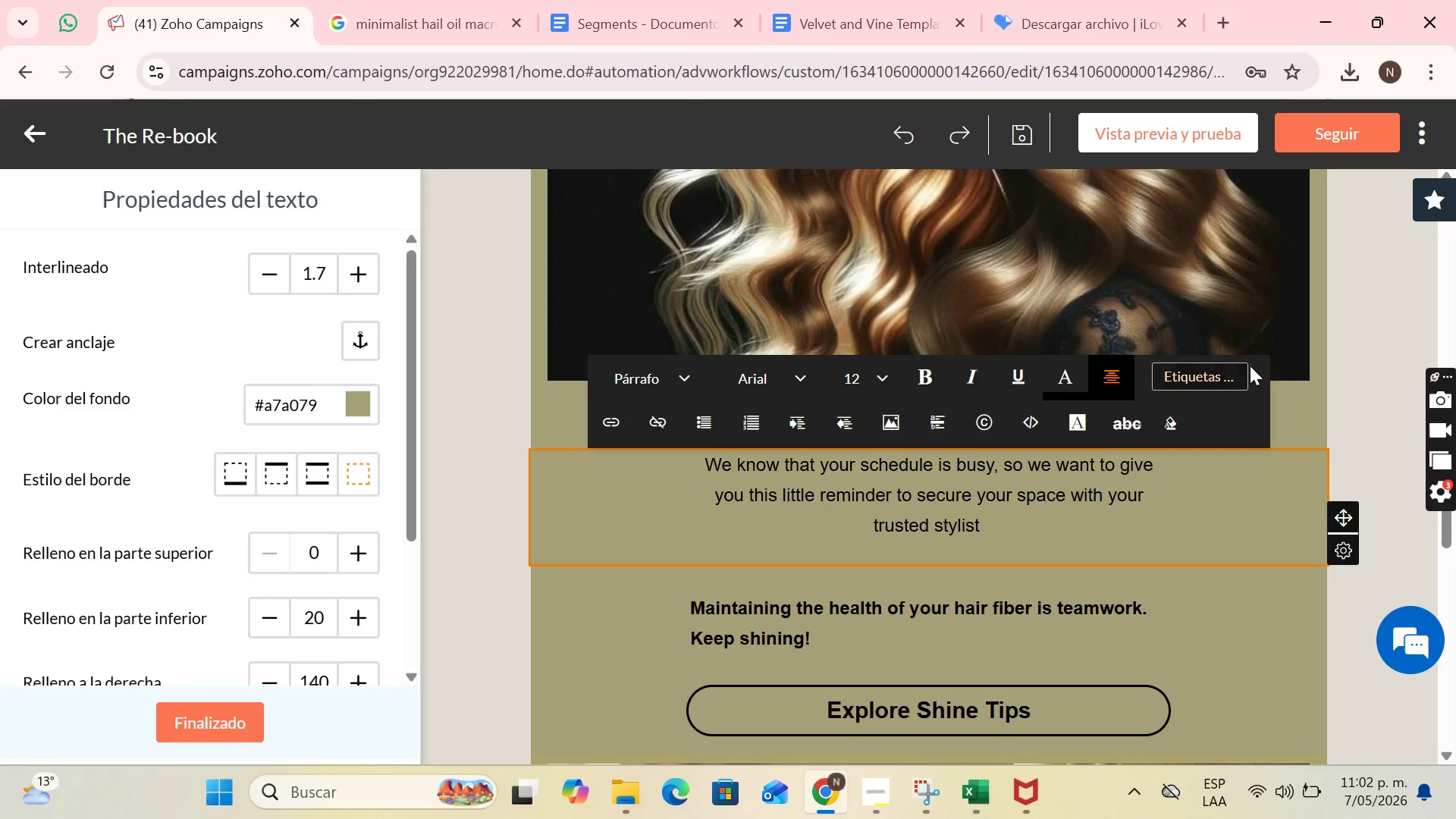 
left_click([1207, 367])
 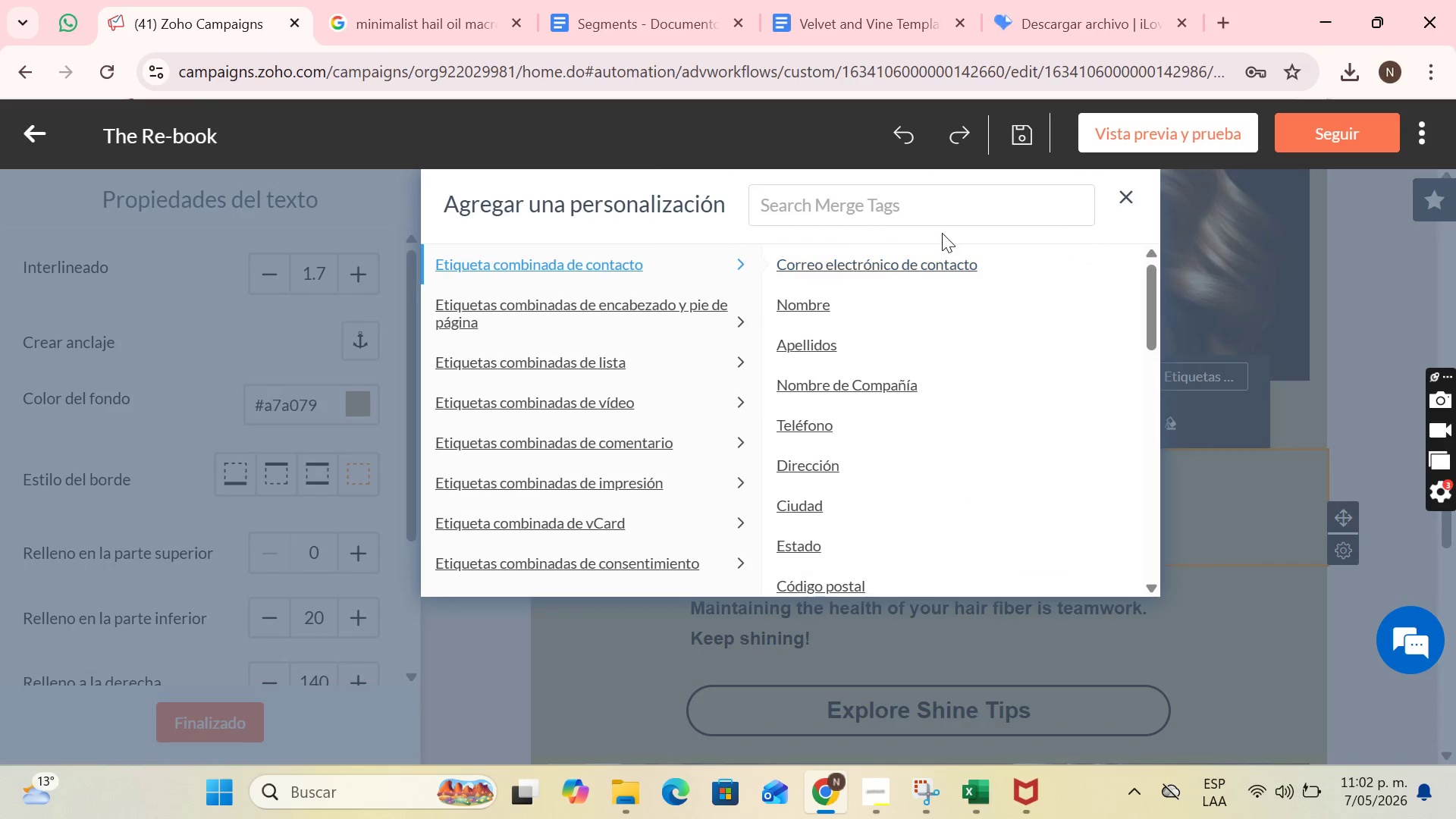 
left_click([939, 215])
 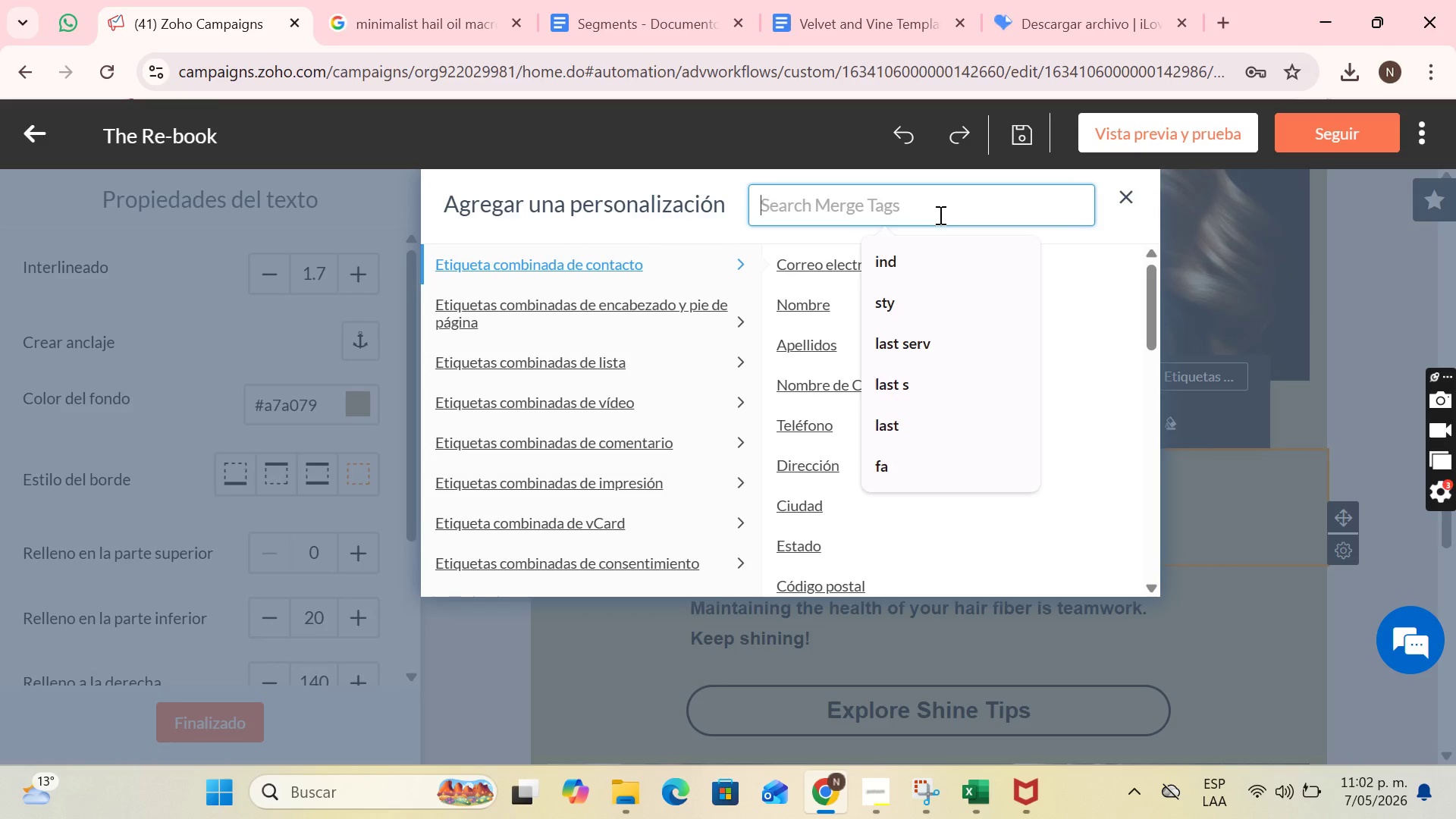 
type(sty)
 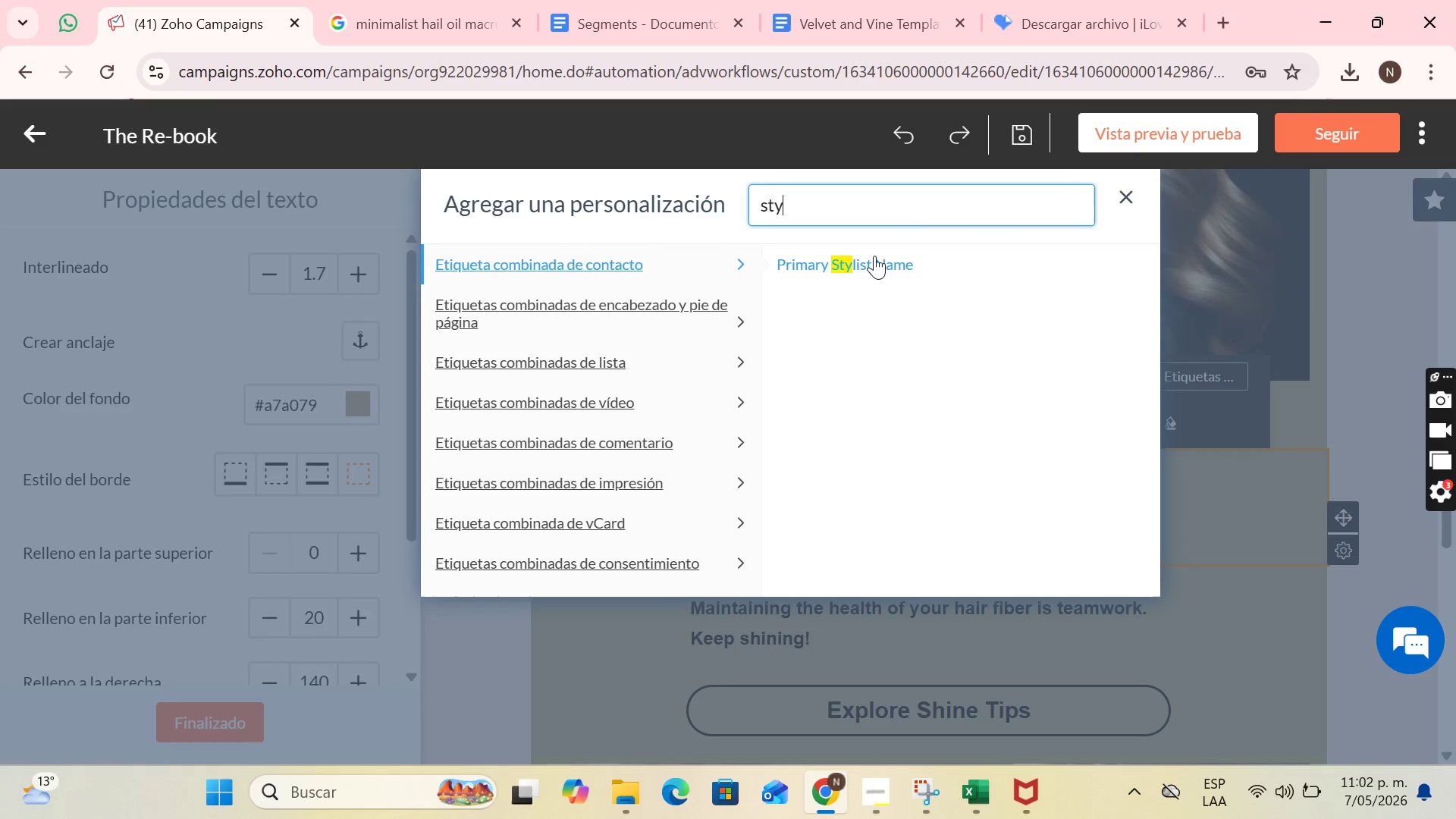 
left_click([874, 256])
 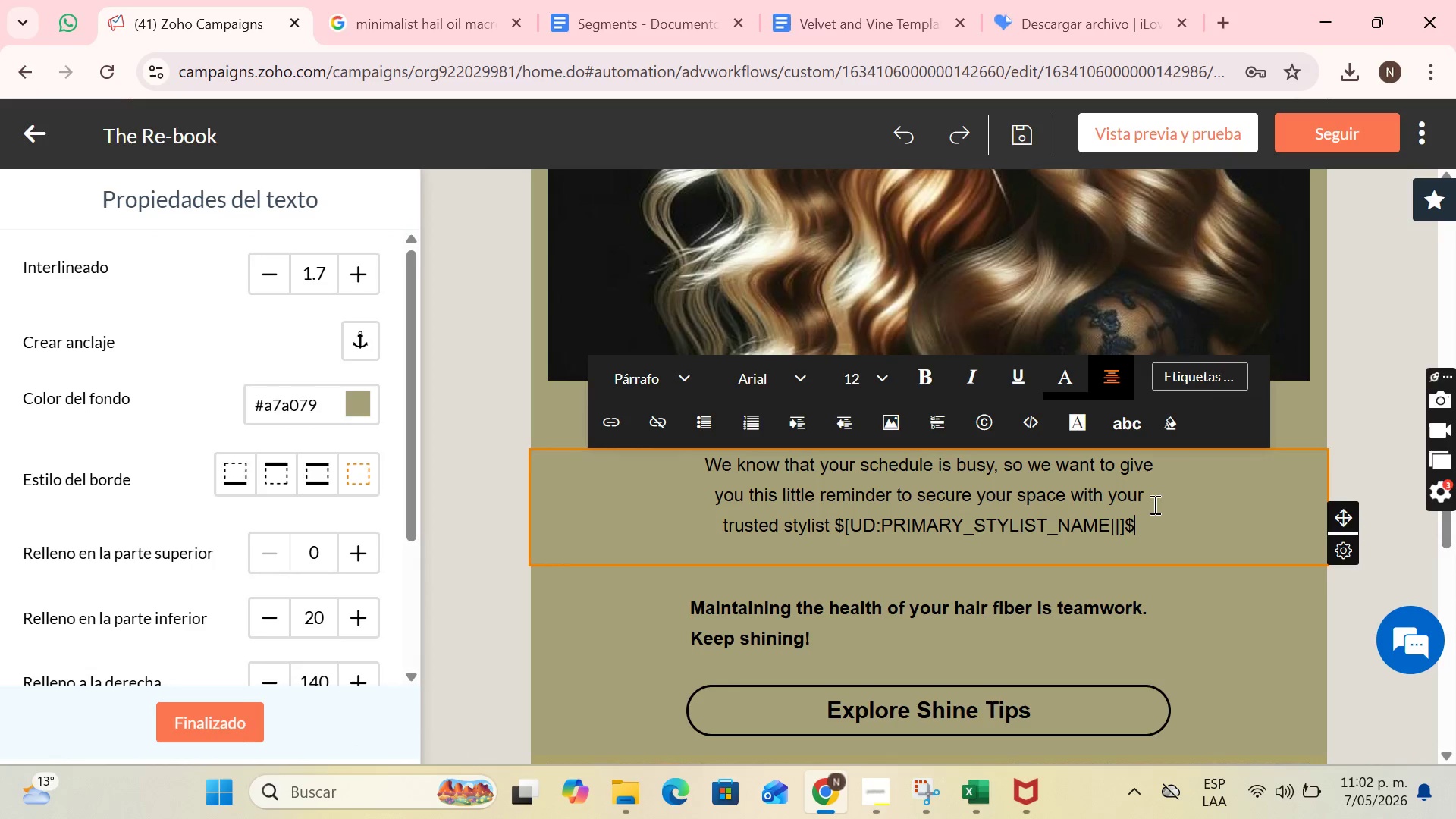 
type(, before your schedule fills up for the next few weeks.)
 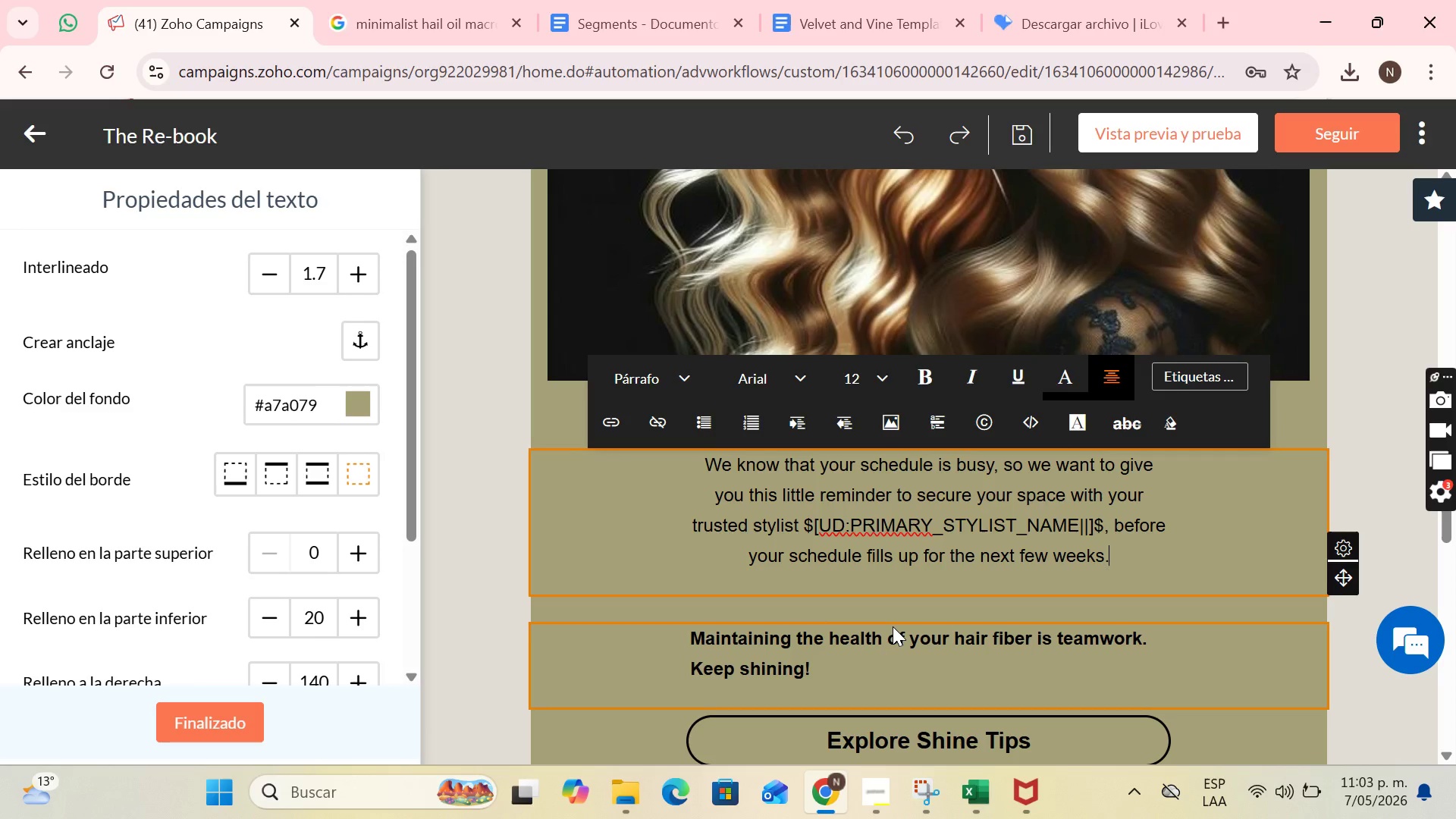 
wait(22.38)
 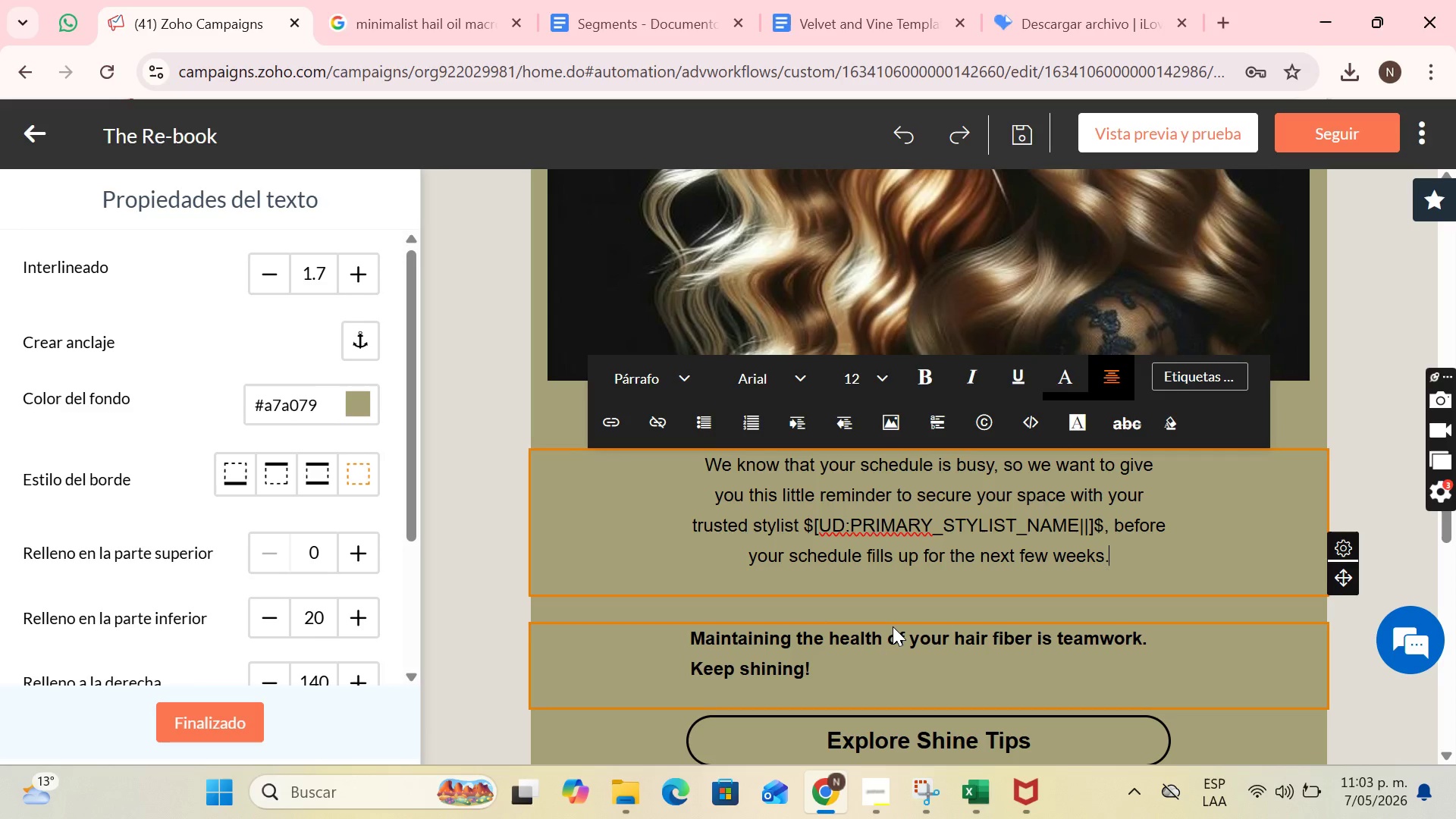 
left_click_drag(start_coordinate=[821, 664], to_coordinate=[817, 664])
 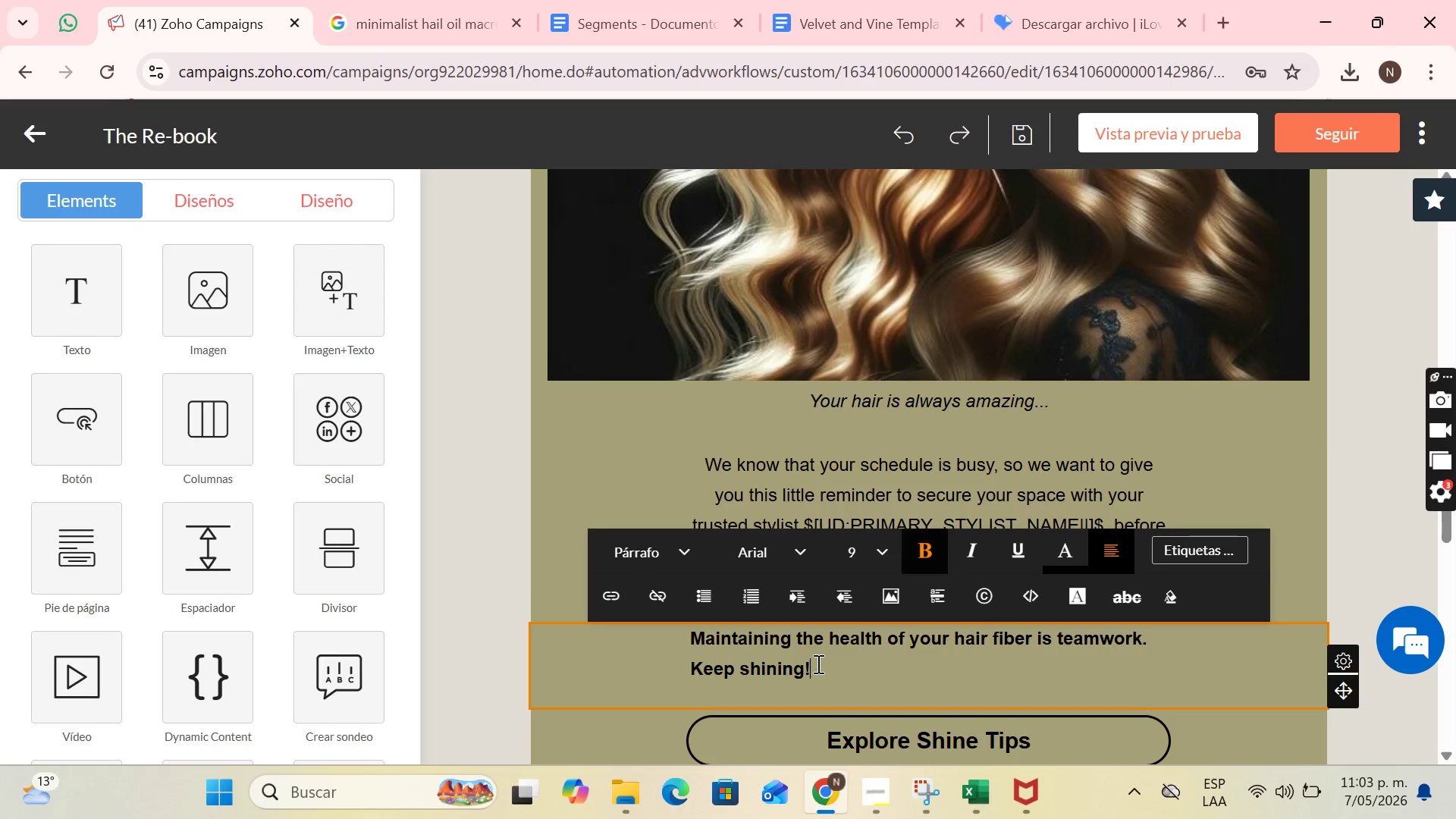 
left_click_drag(start_coordinate=[817, 664], to_coordinate=[692, 642])
 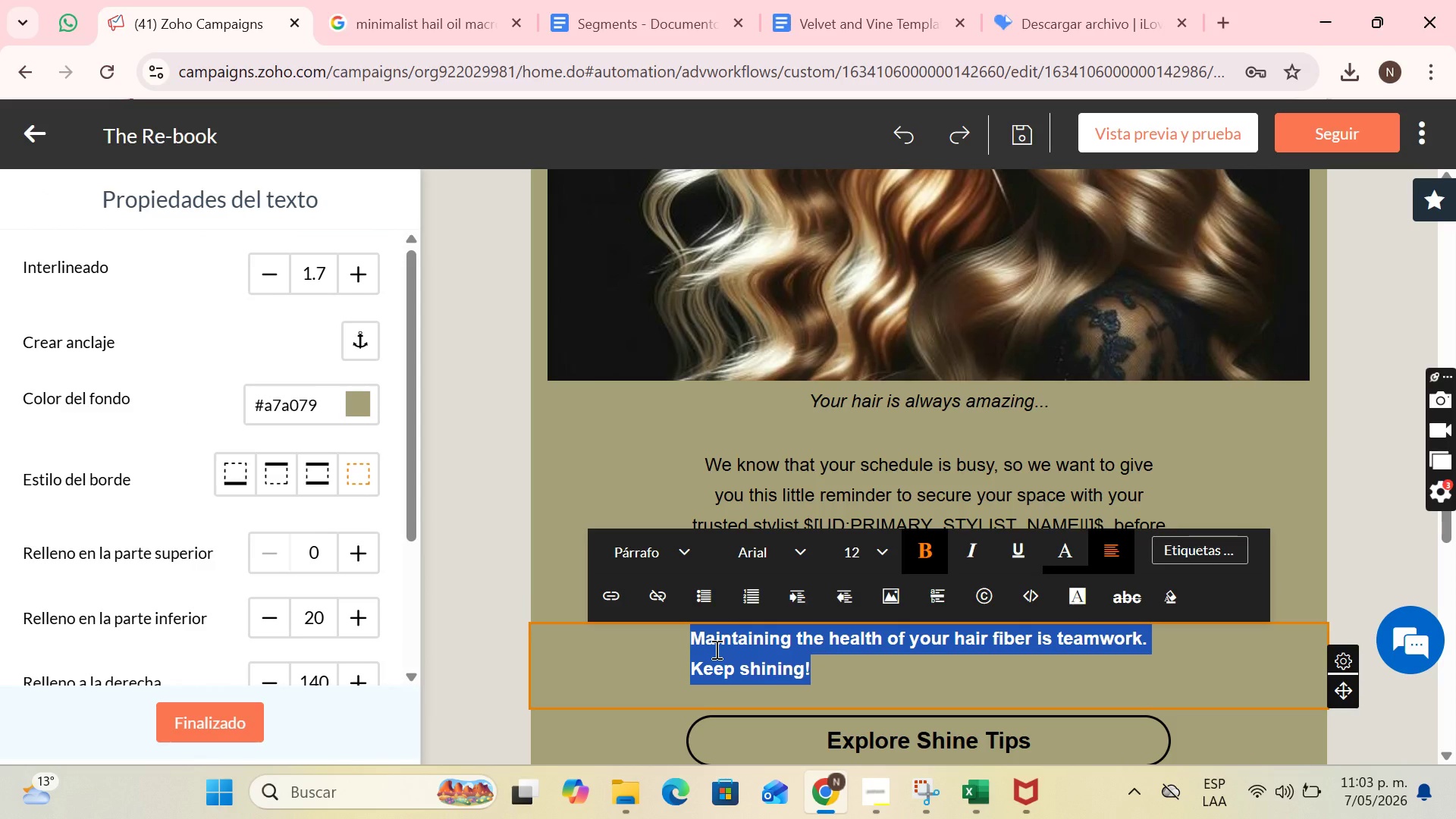 
type(We are ready)
 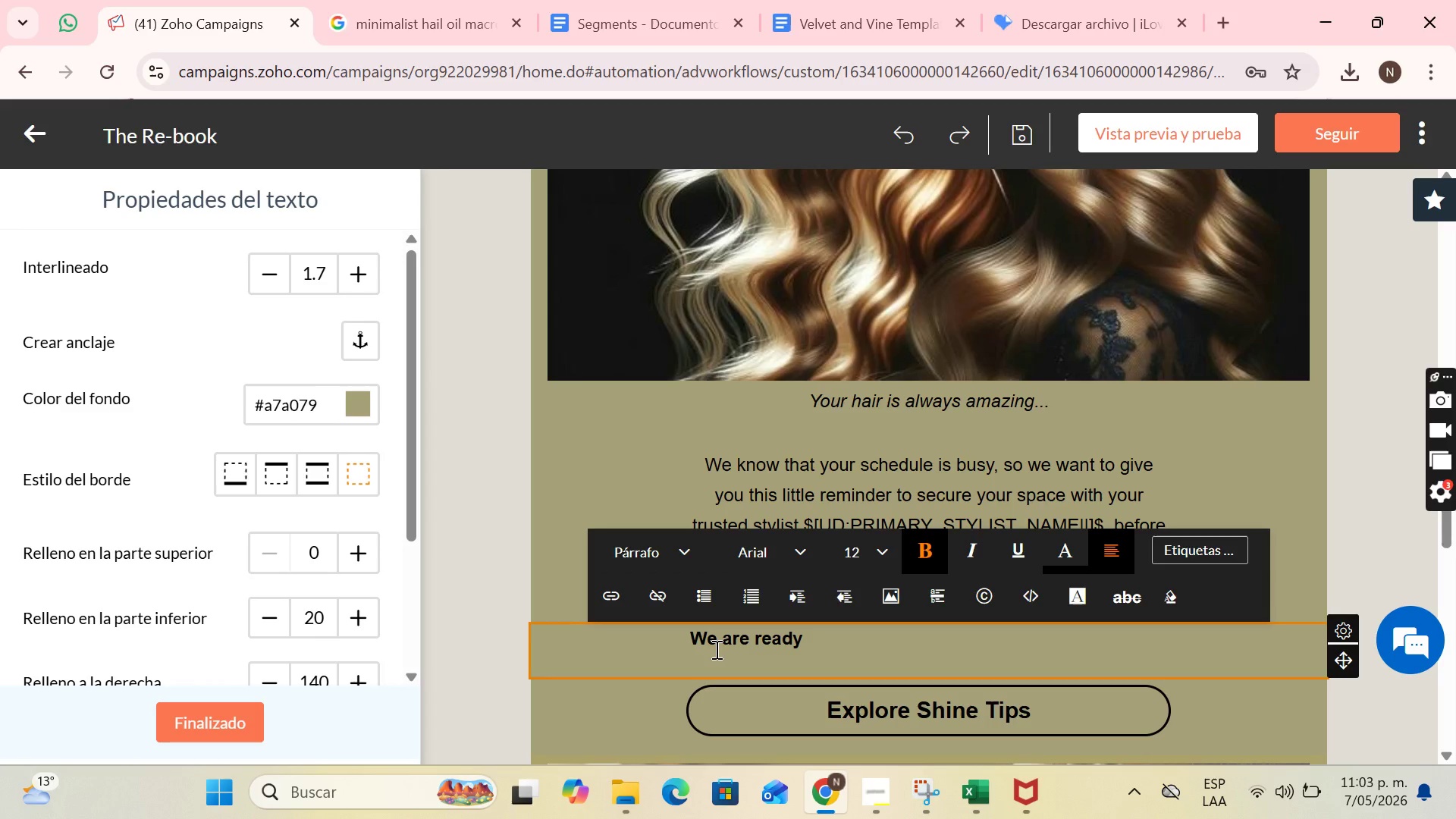 
wait(22.59)
 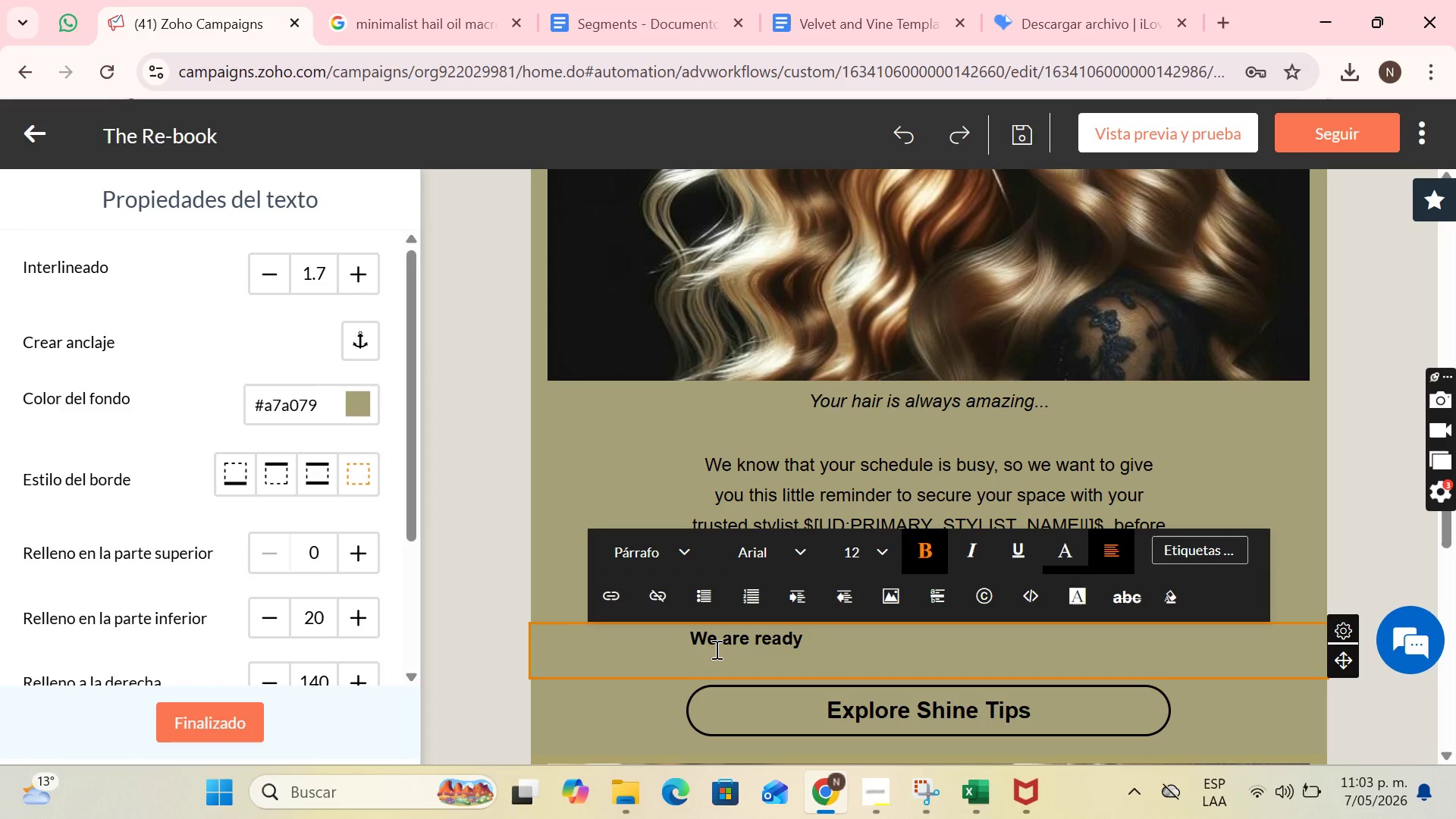 
type( to welcome you again and take your style to the next level!)
 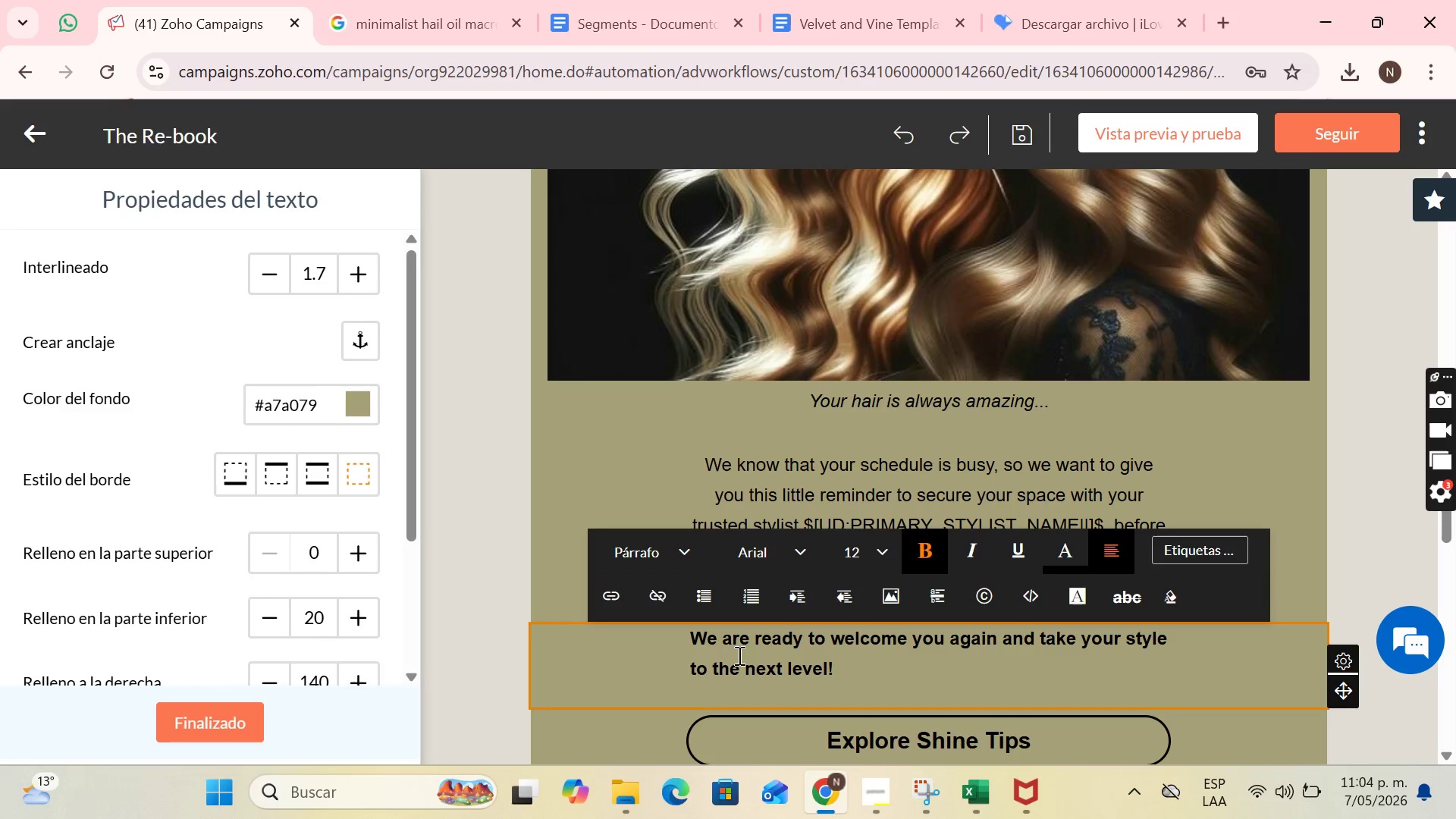 
scroll: coordinate [1125, 576], scroll_direction: down, amount: 3.0
 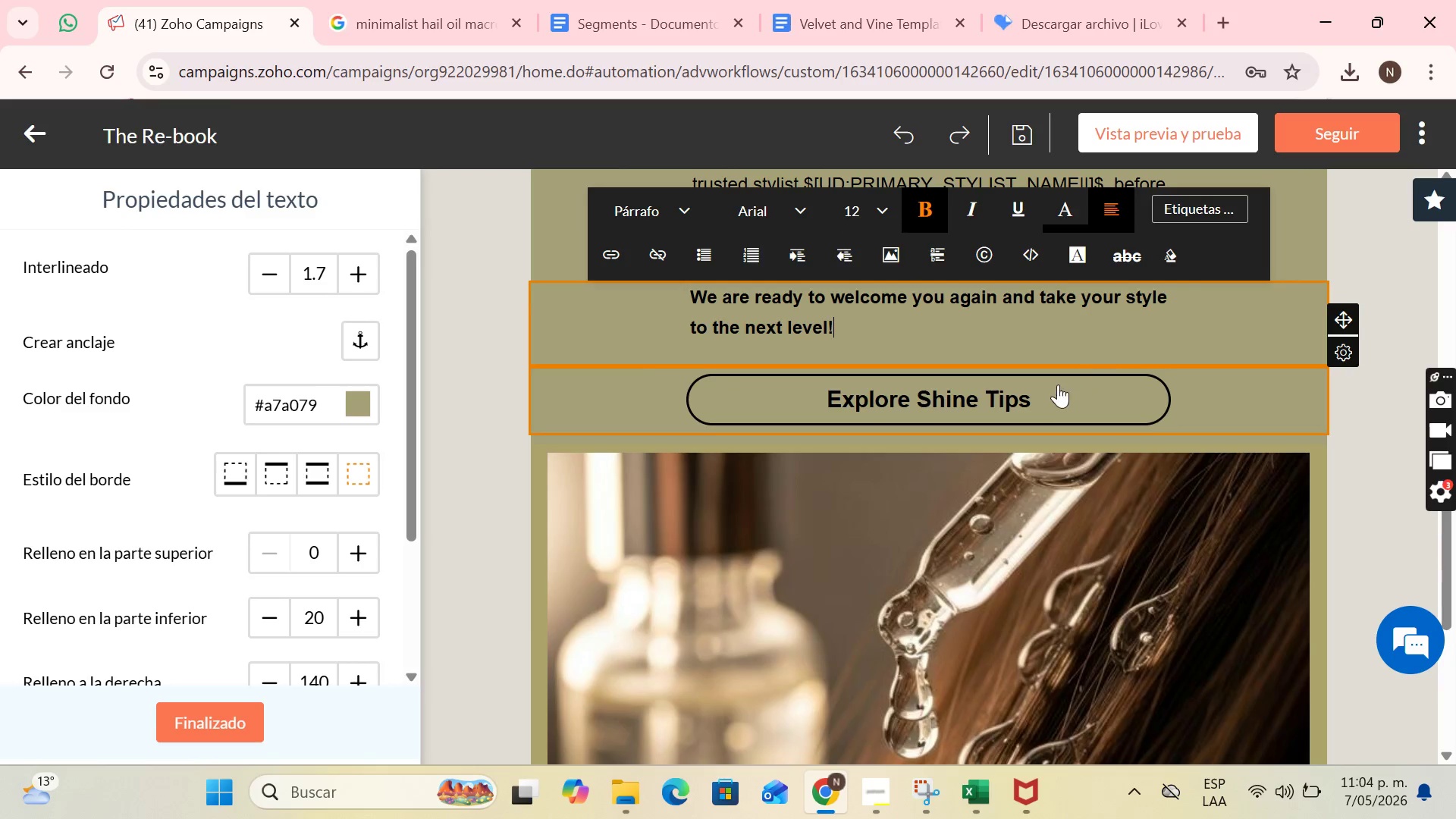 
left_click([1058, 387])
 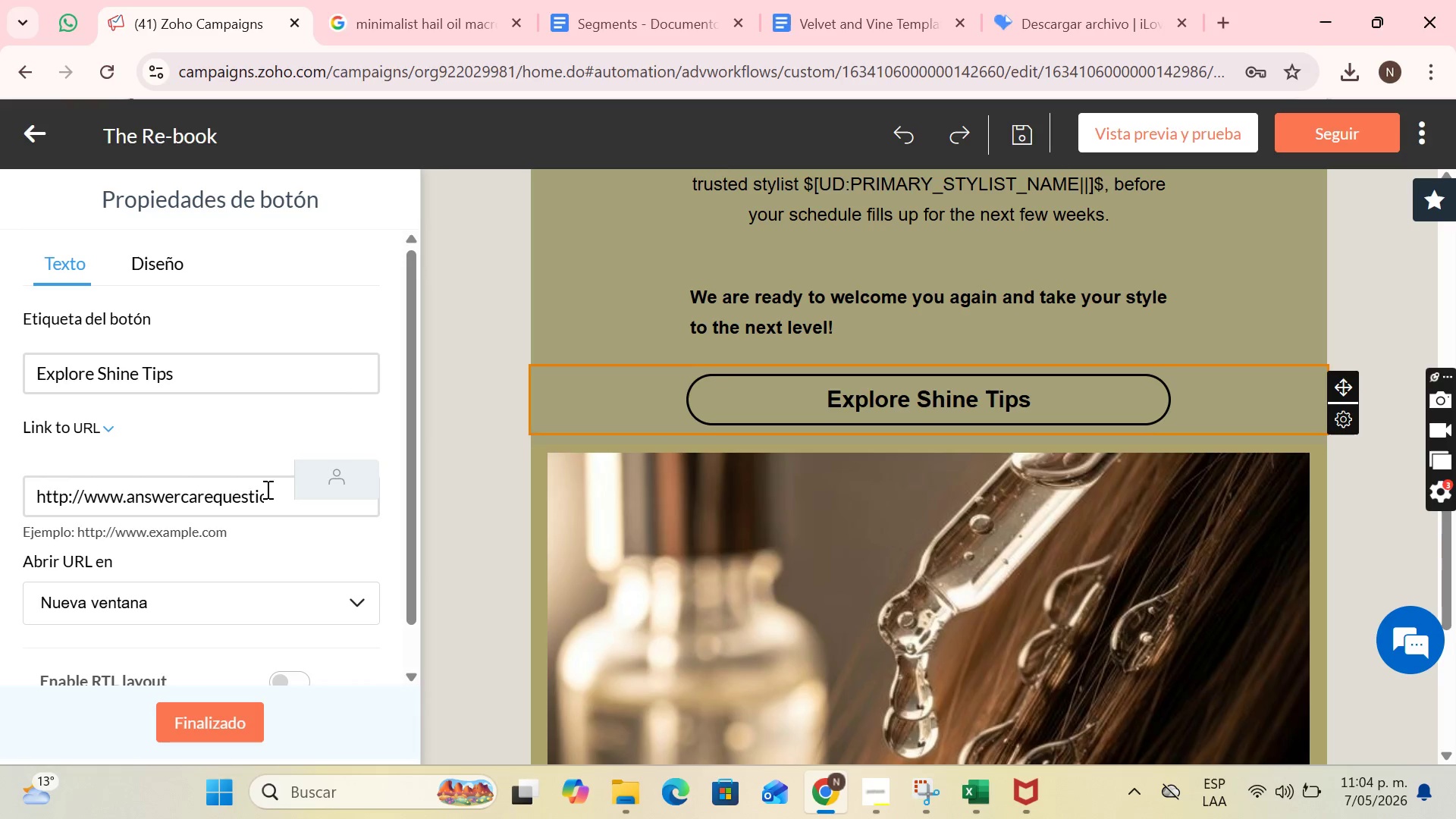 
left_click([259, 377])
 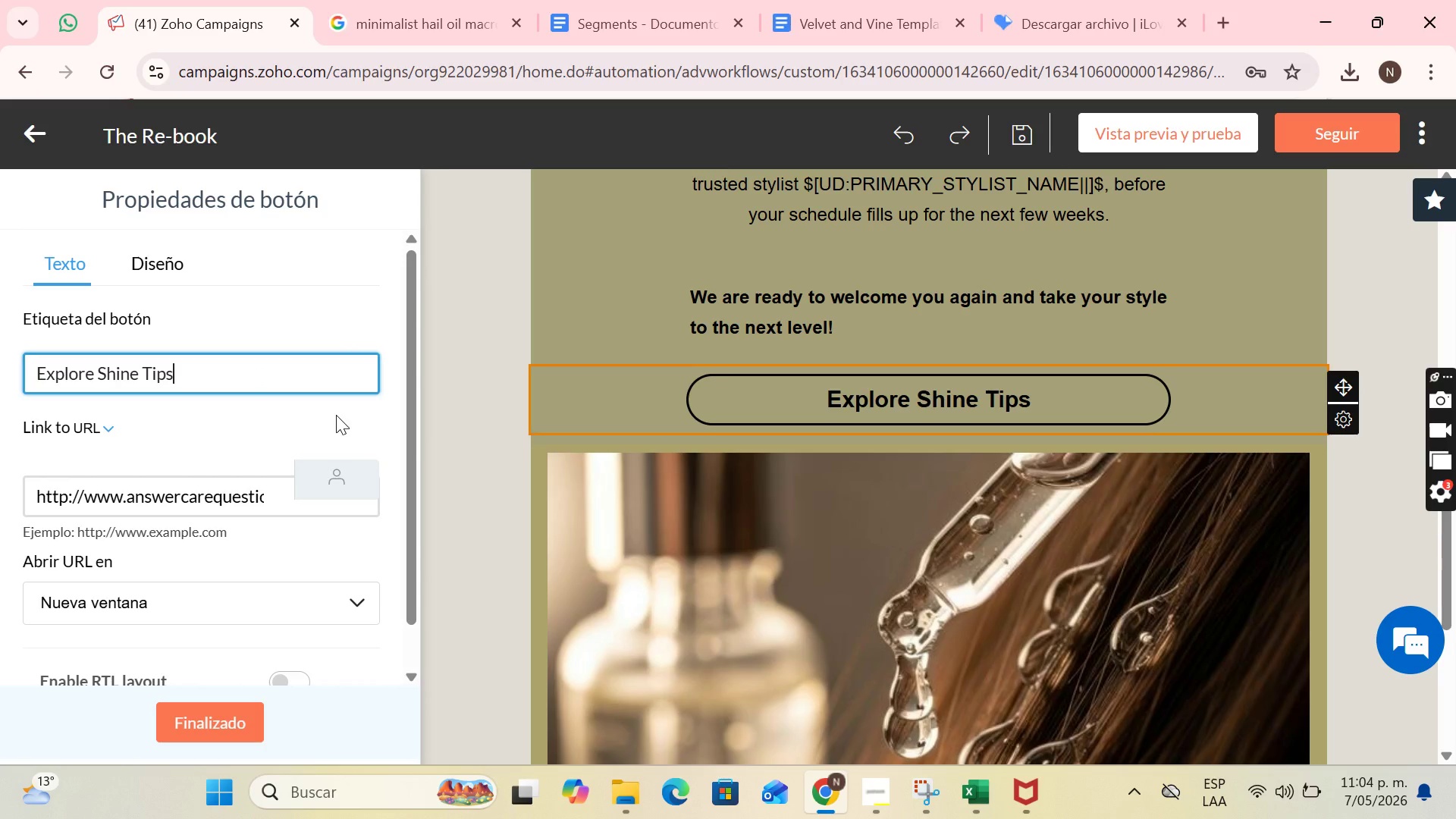 
key(Backspace)
 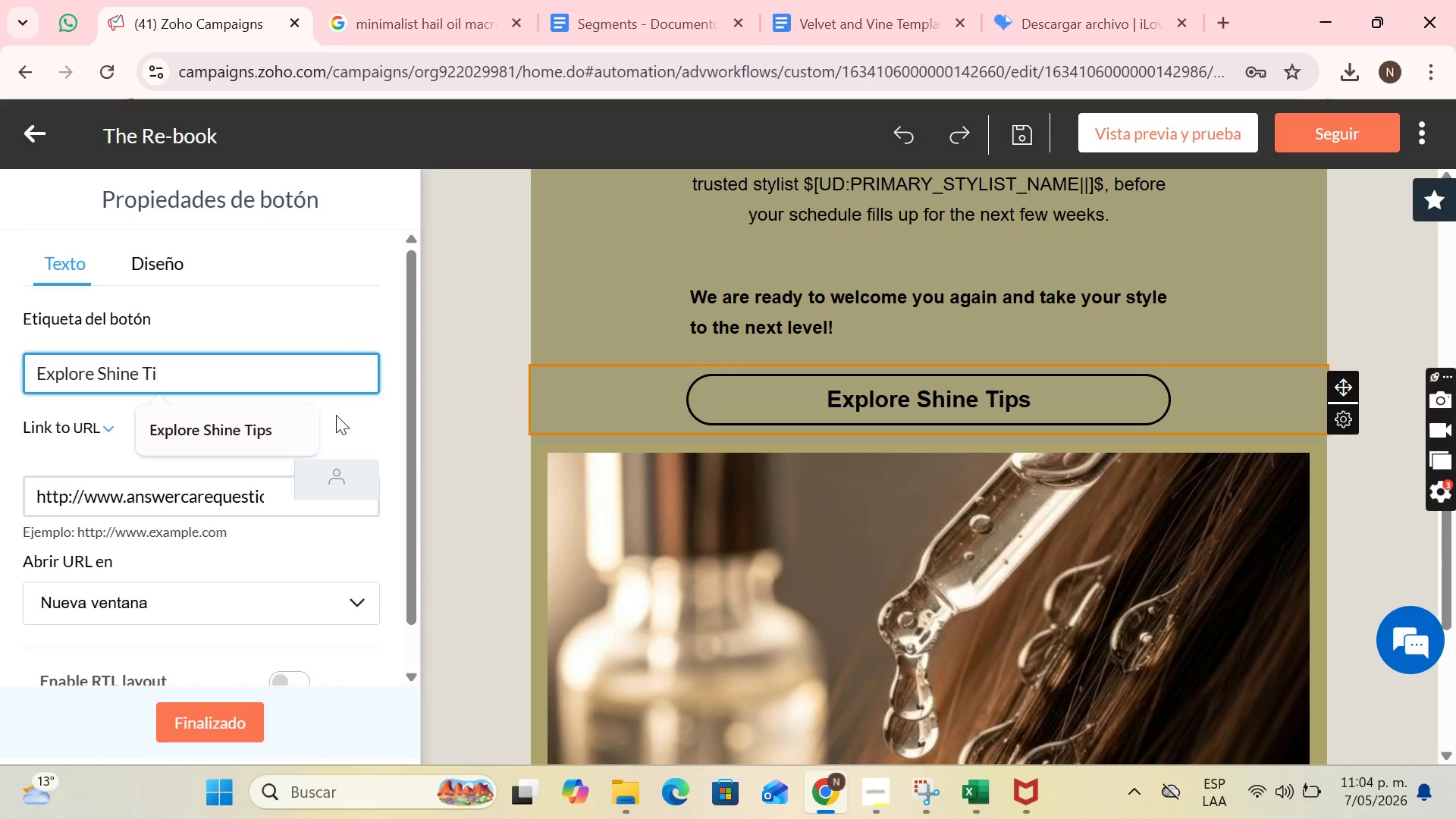 
key(Backspace)
 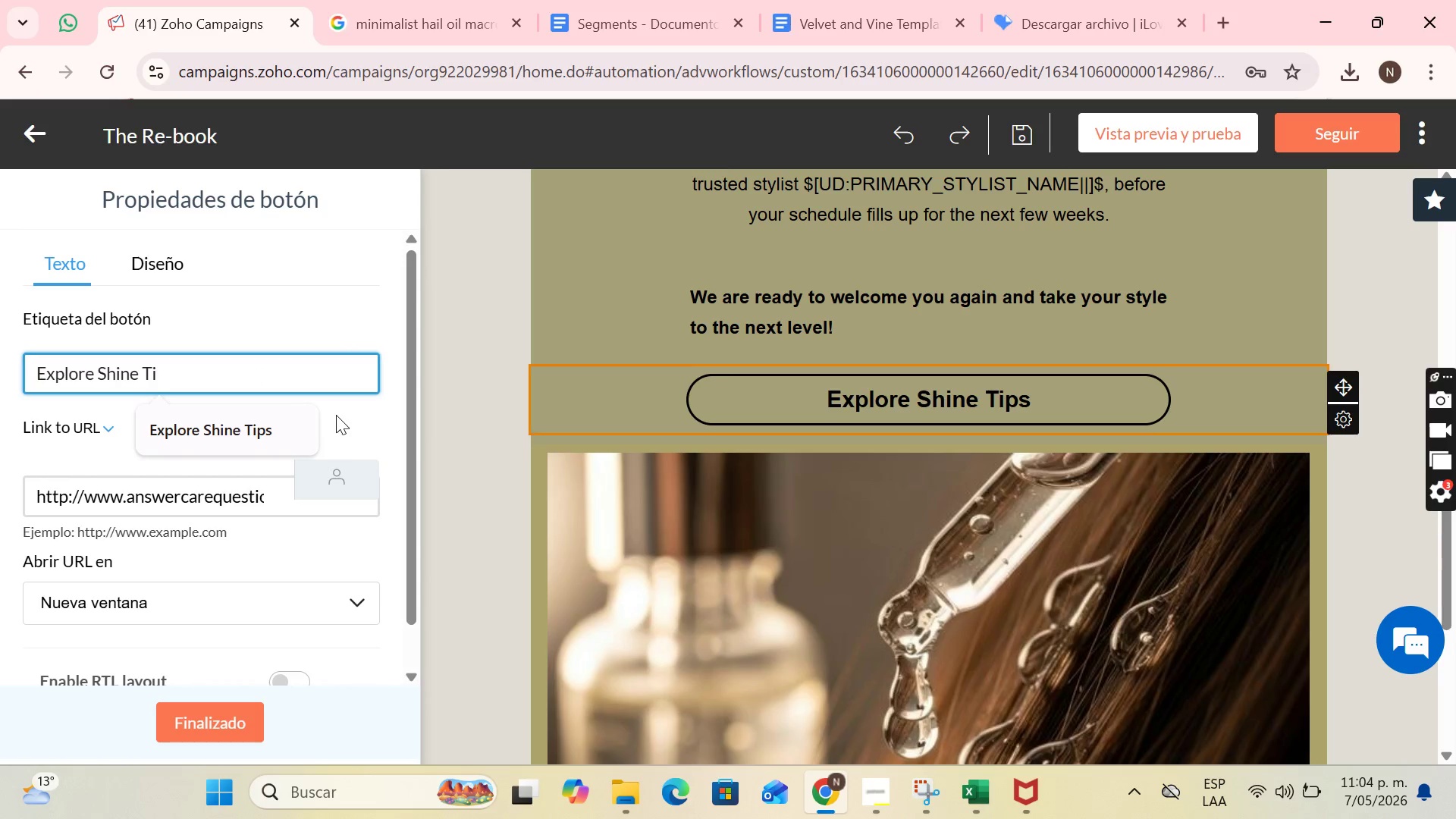 
key(Backspace)
 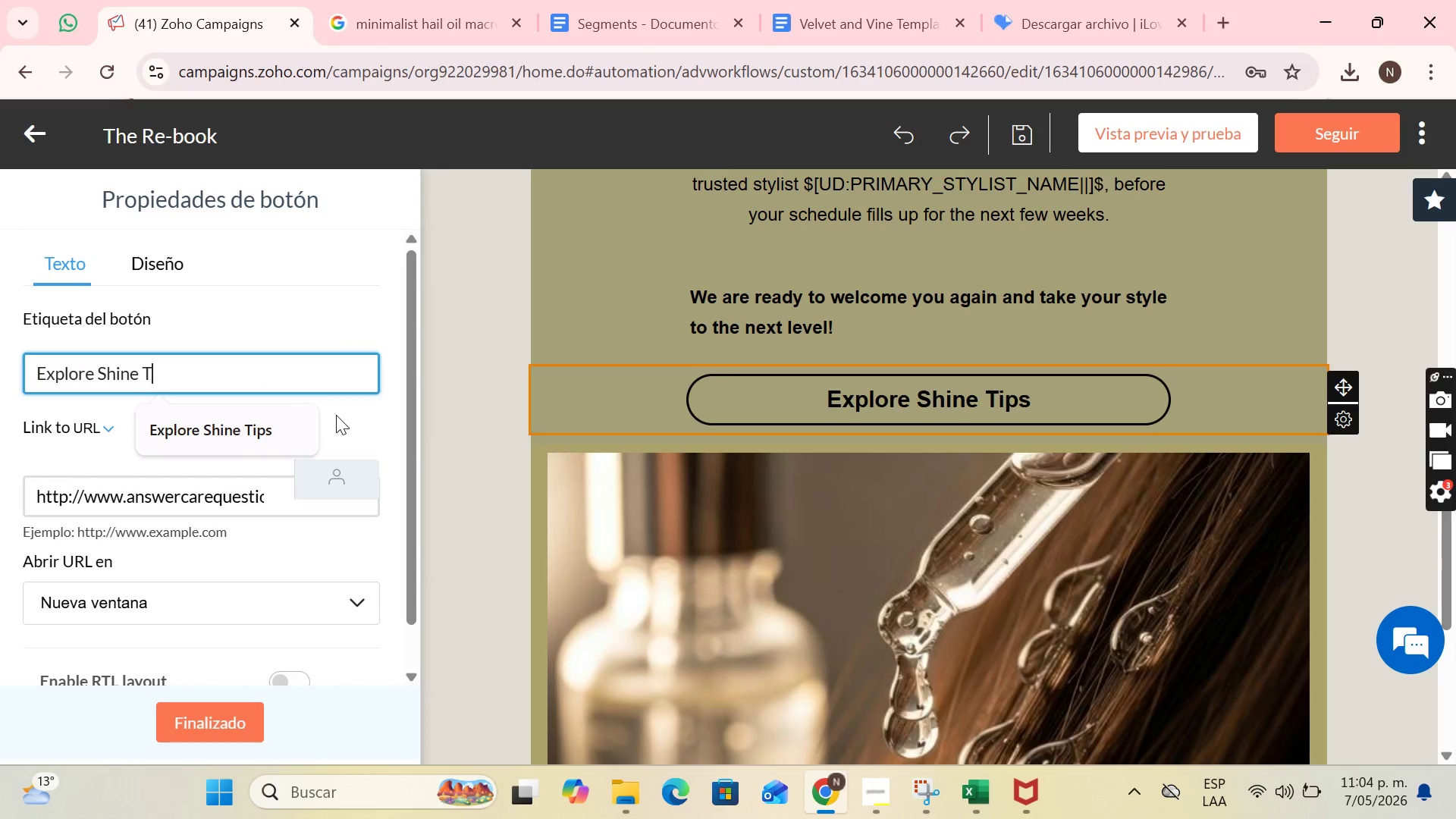 
key(Backspace)
 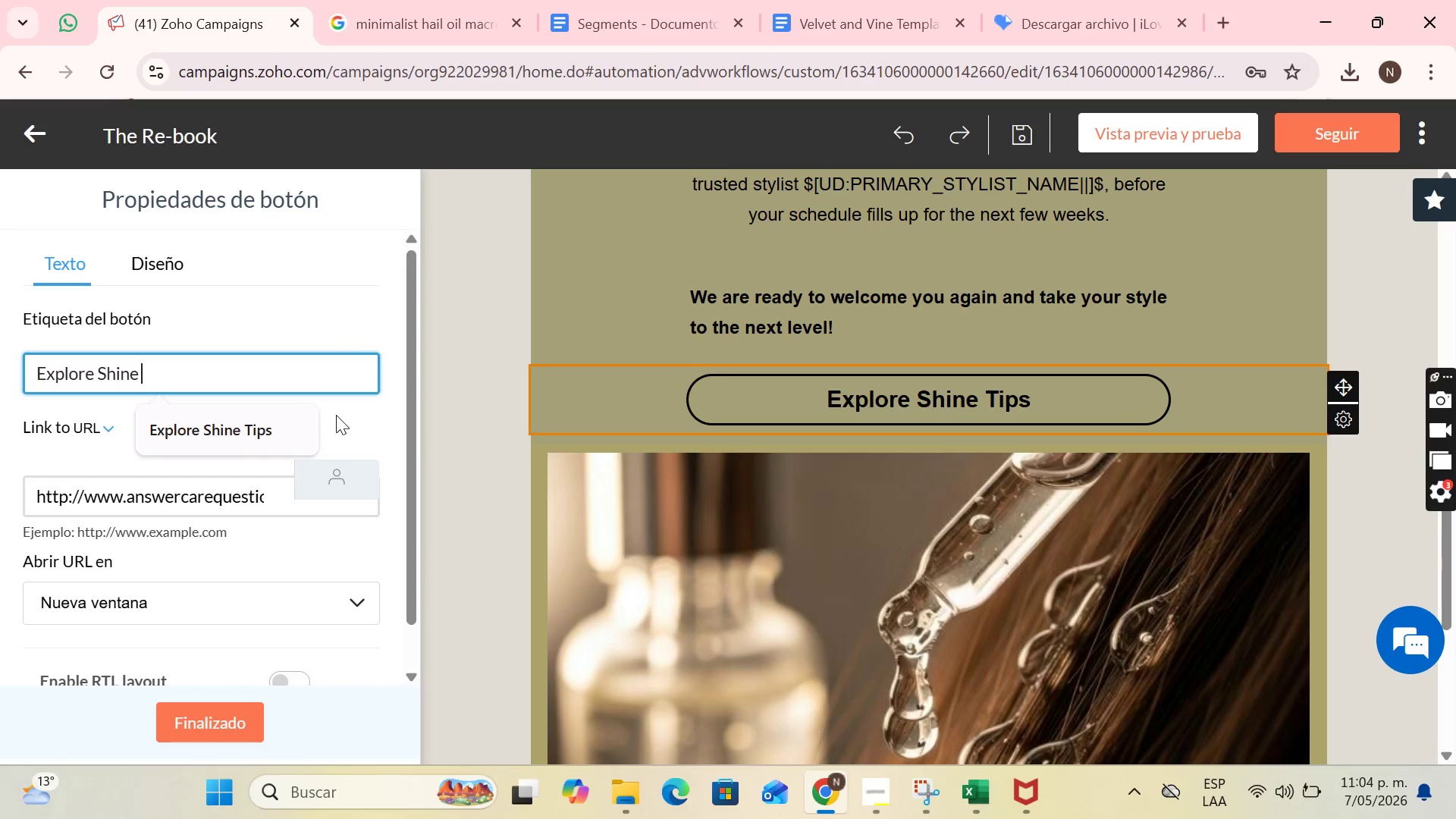 
key(Backspace)
 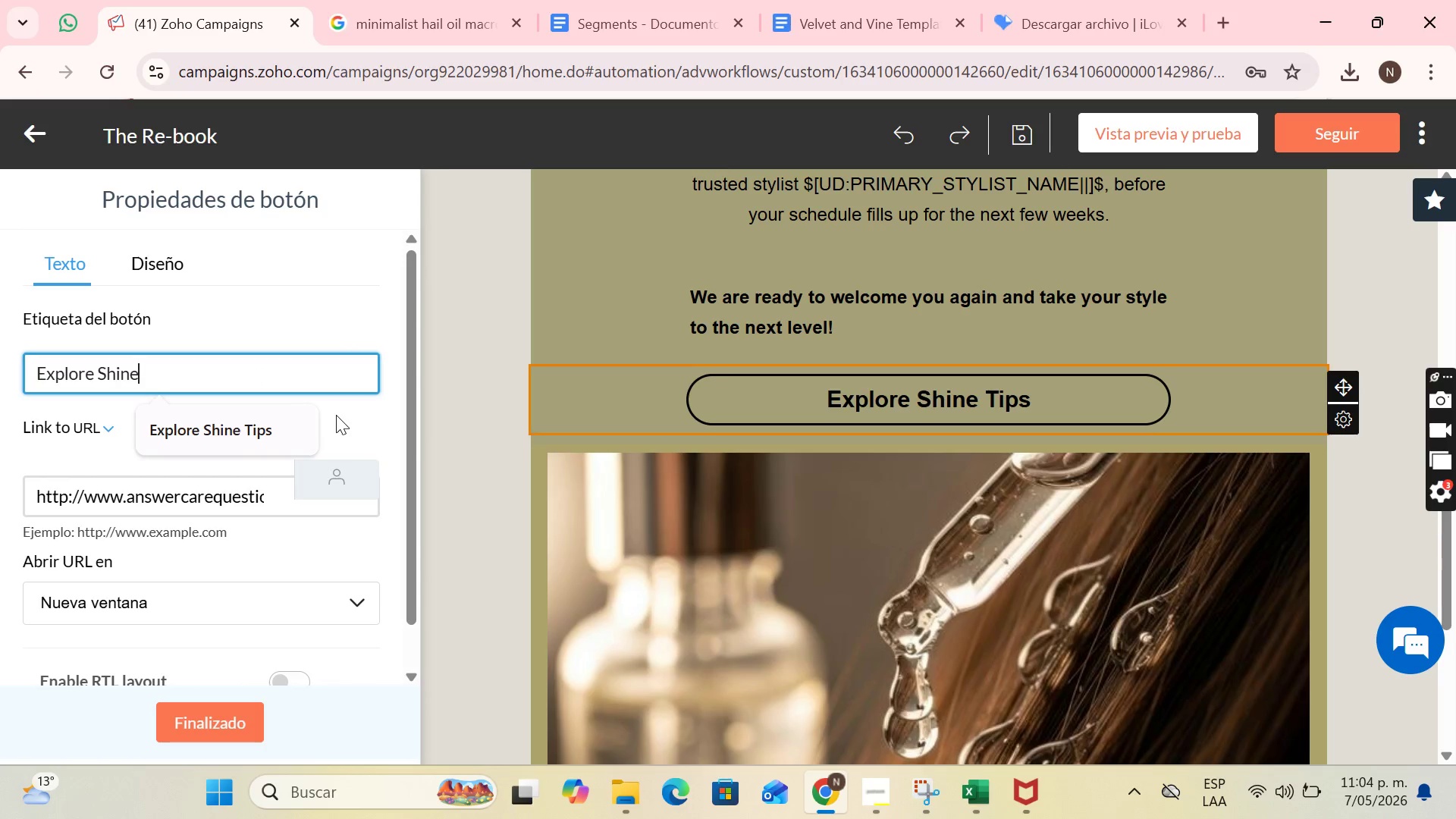 
key(Backspace)
 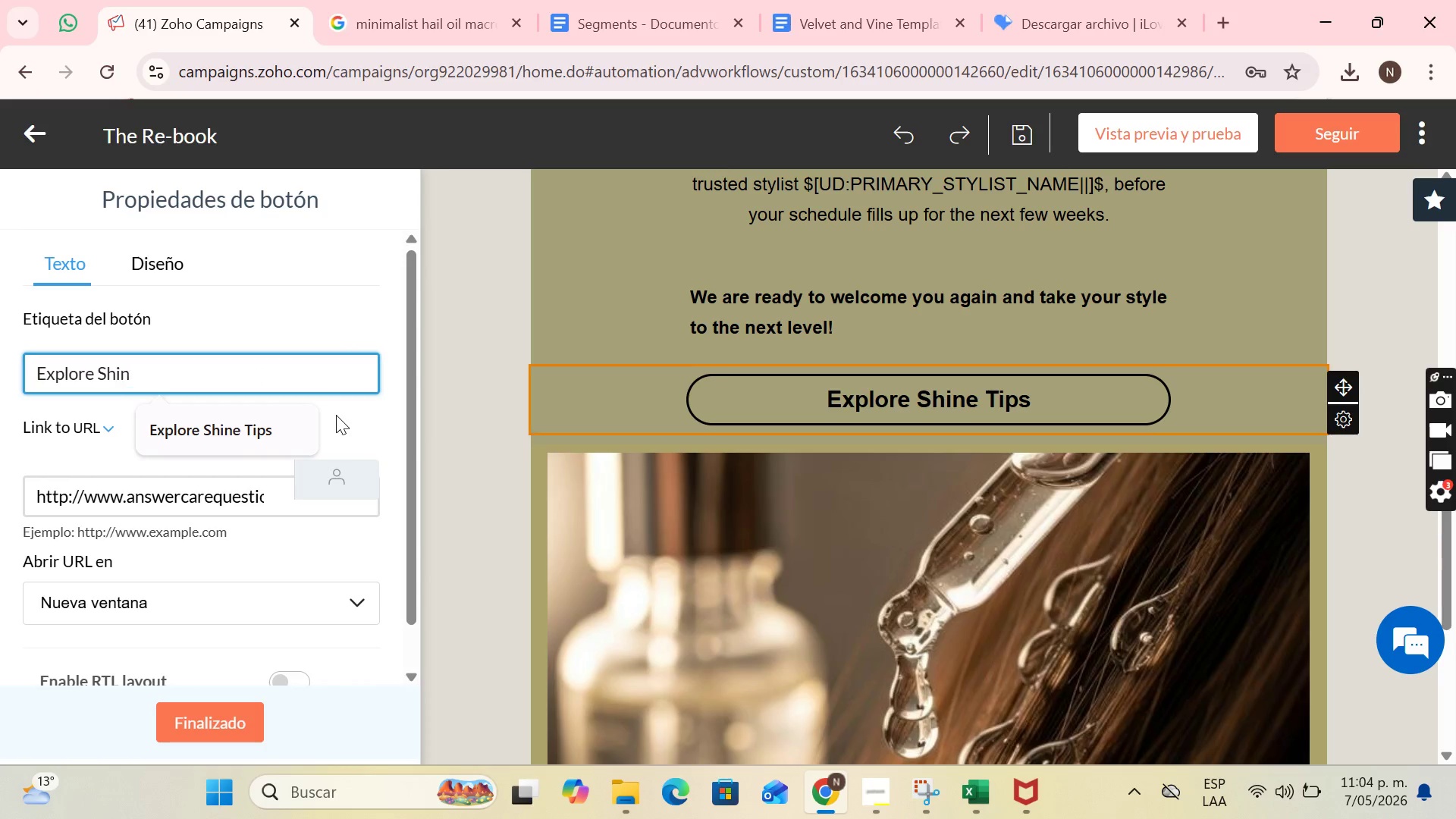 
key(Backspace)
 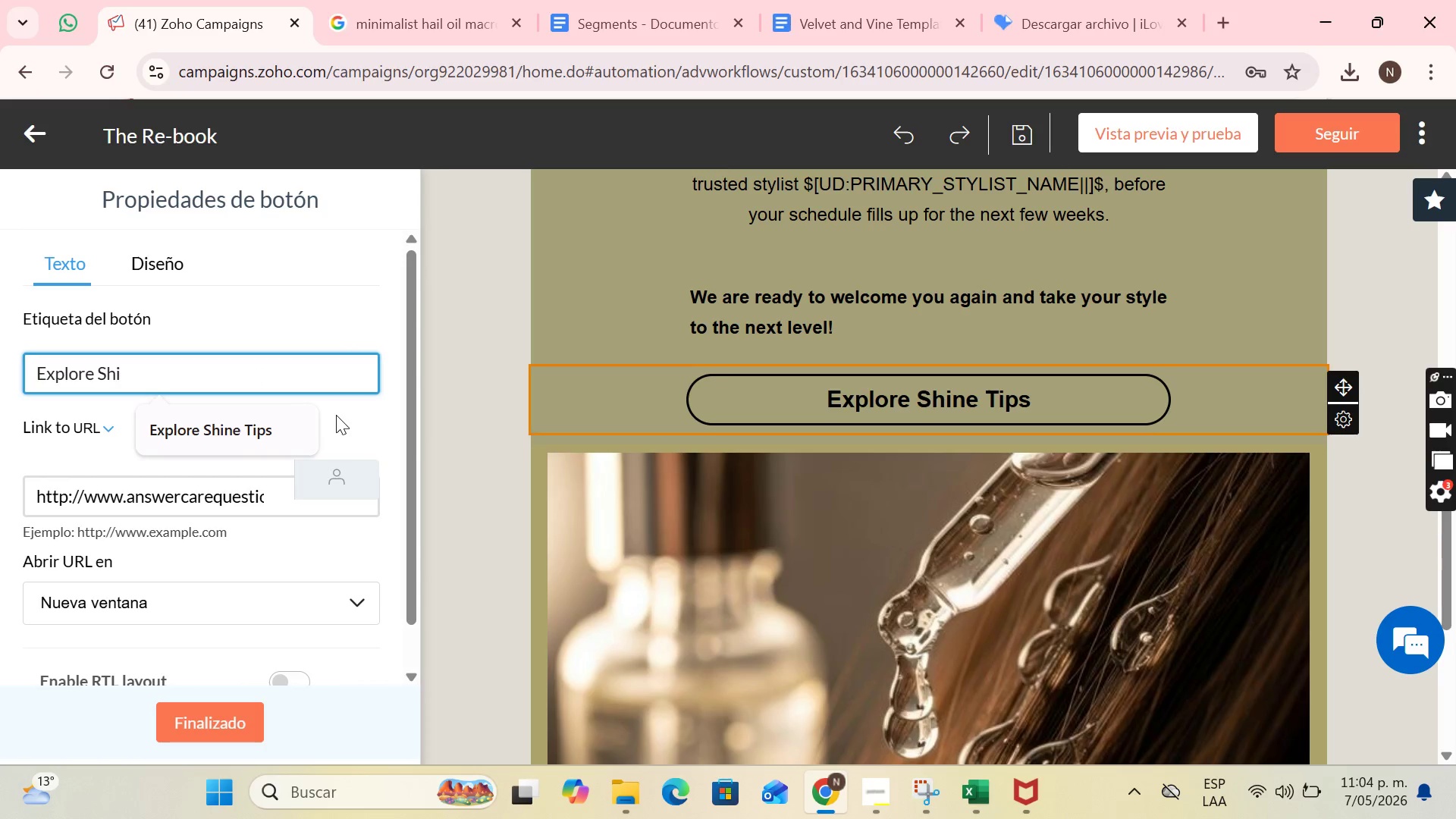 
key(Backspace)
 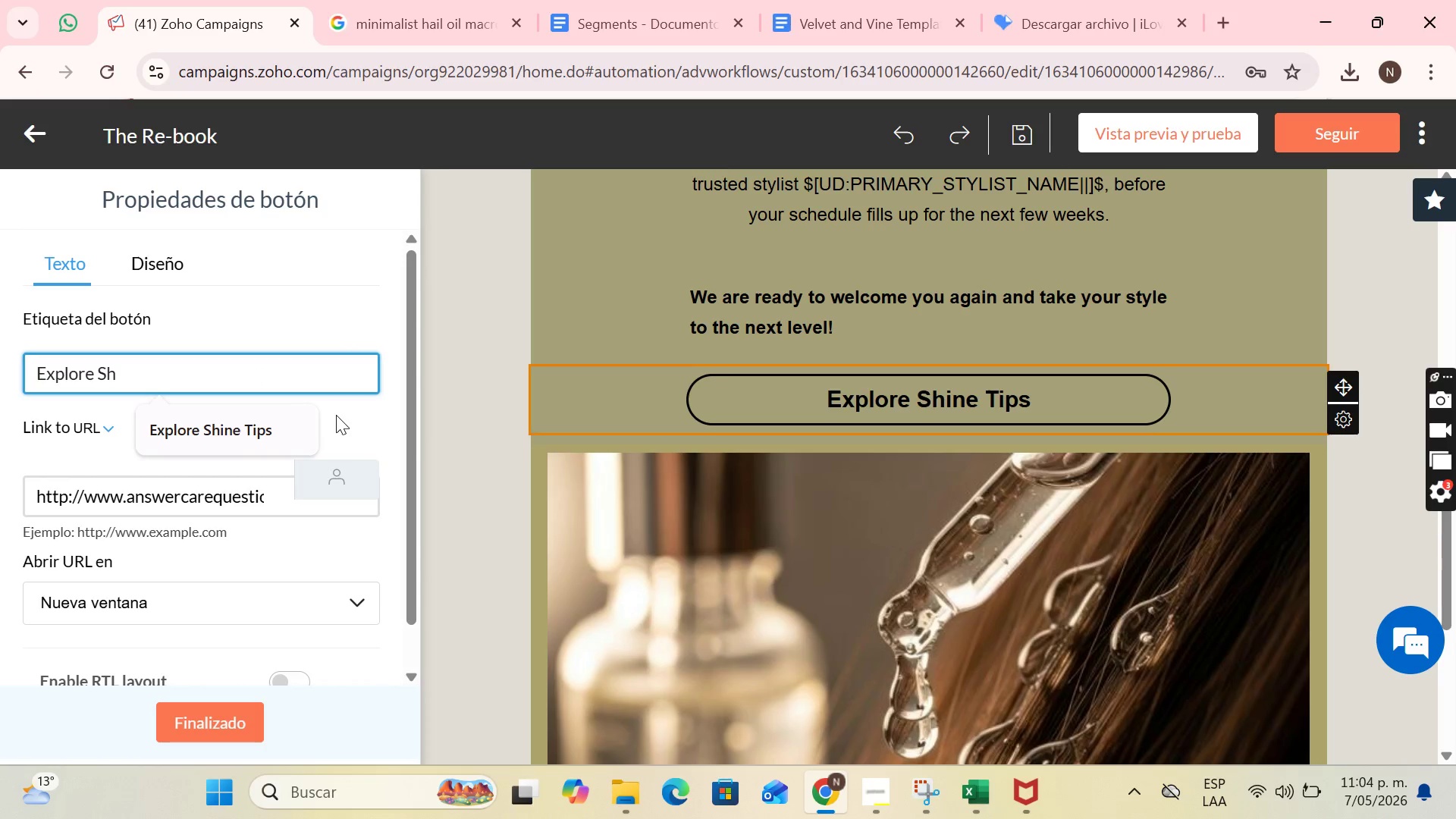 
key(Backspace)
 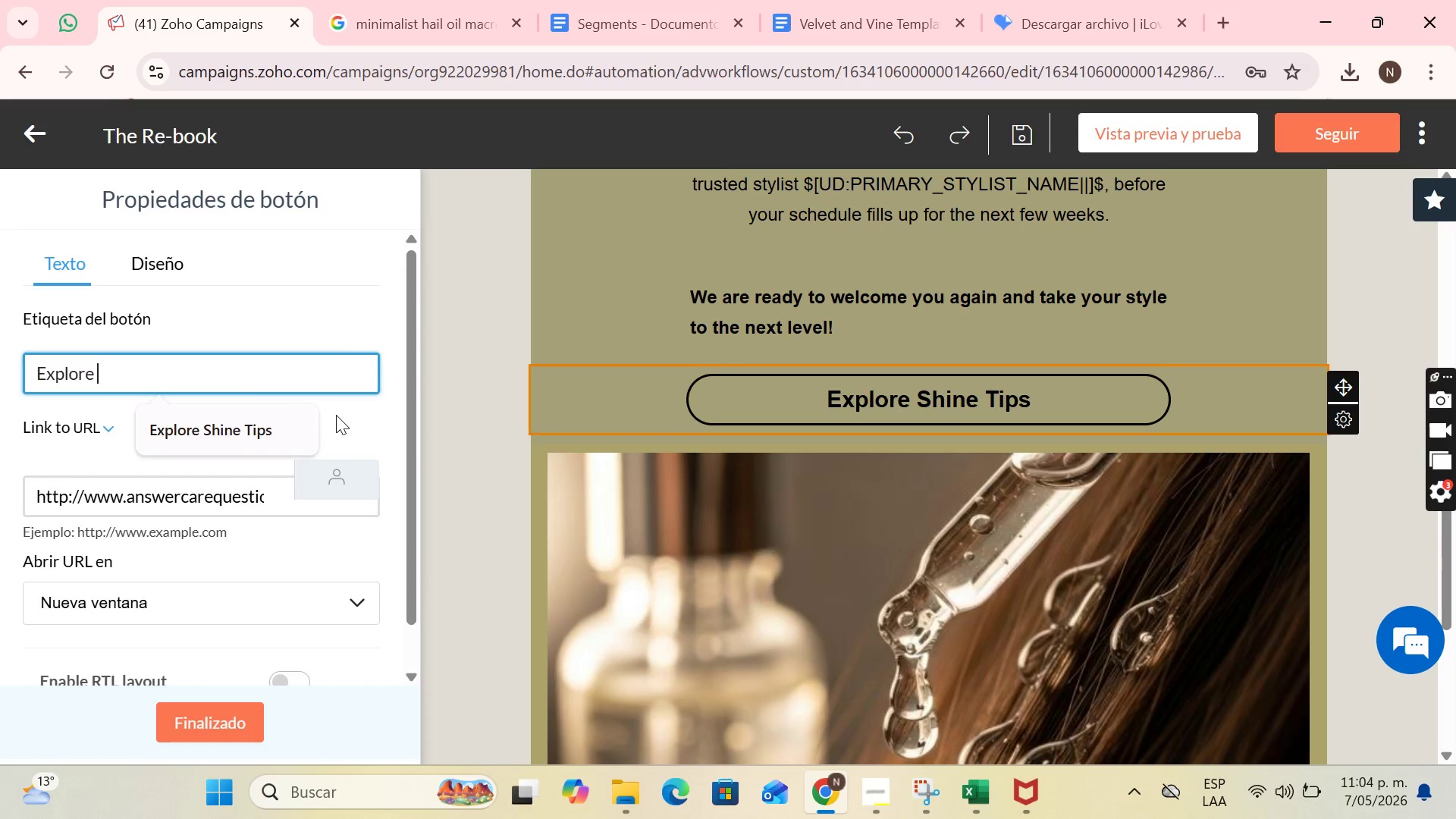 
key(Backspace)
 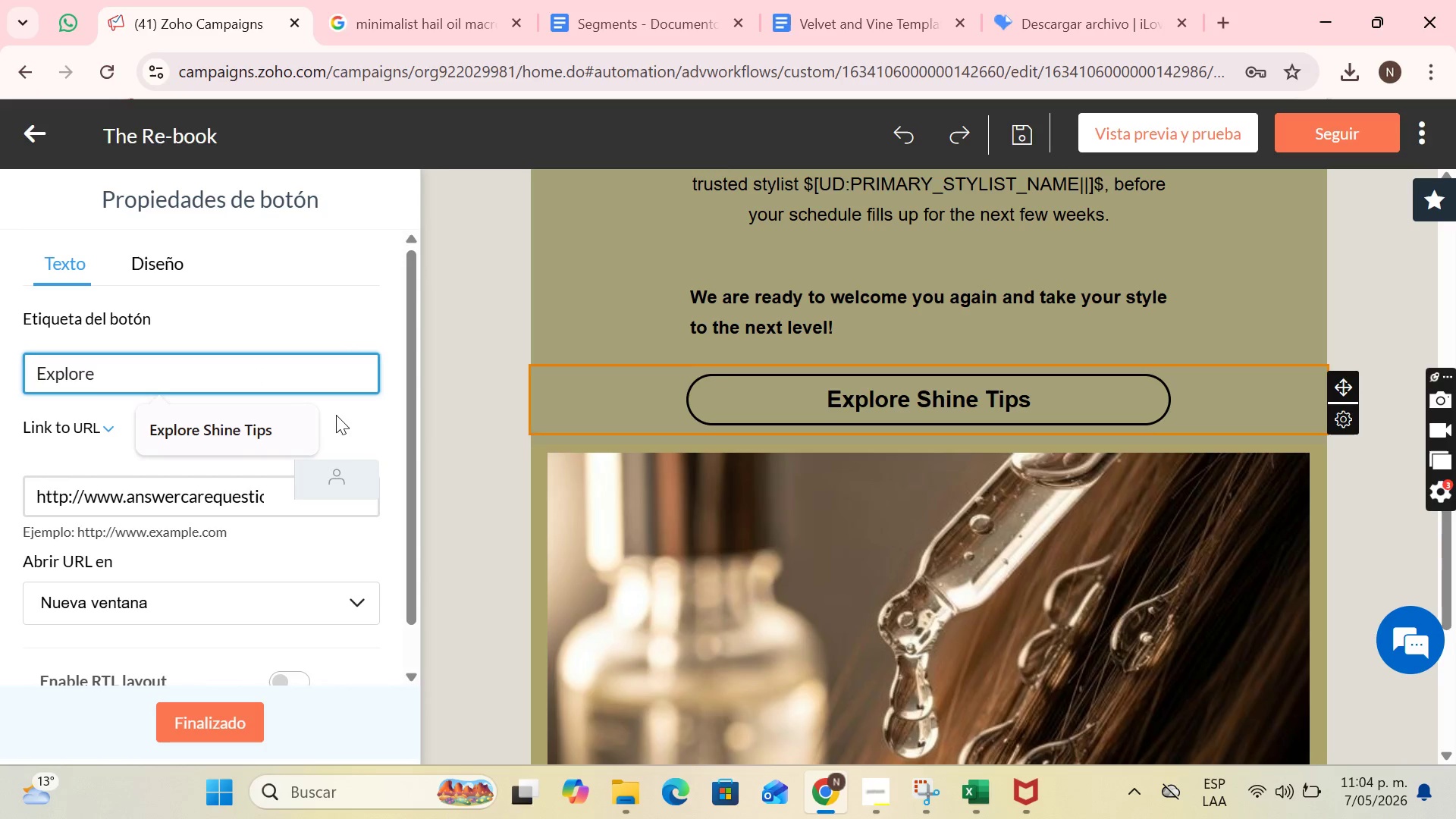 
key(Backspace)
 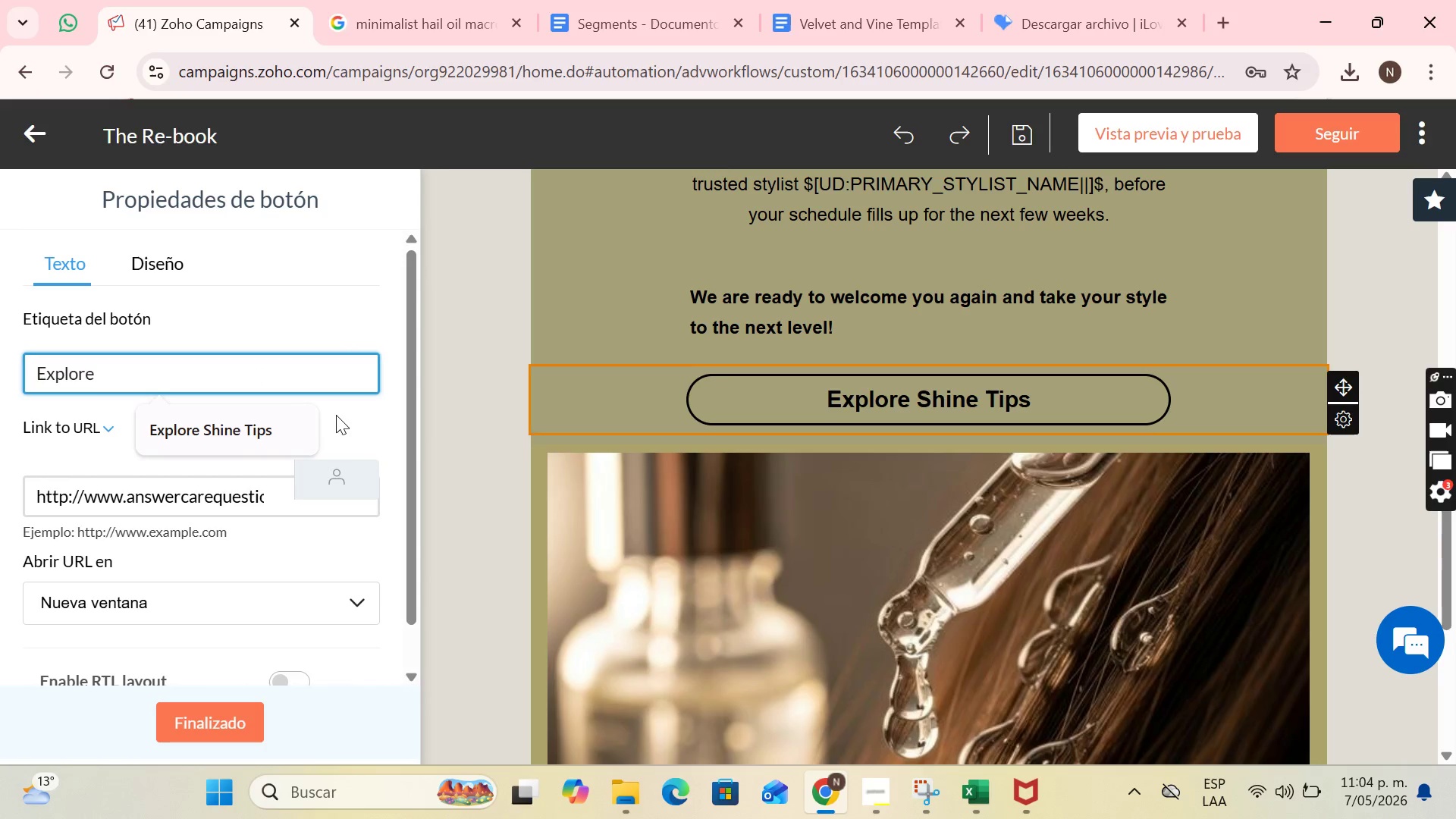 
key(Backspace)
 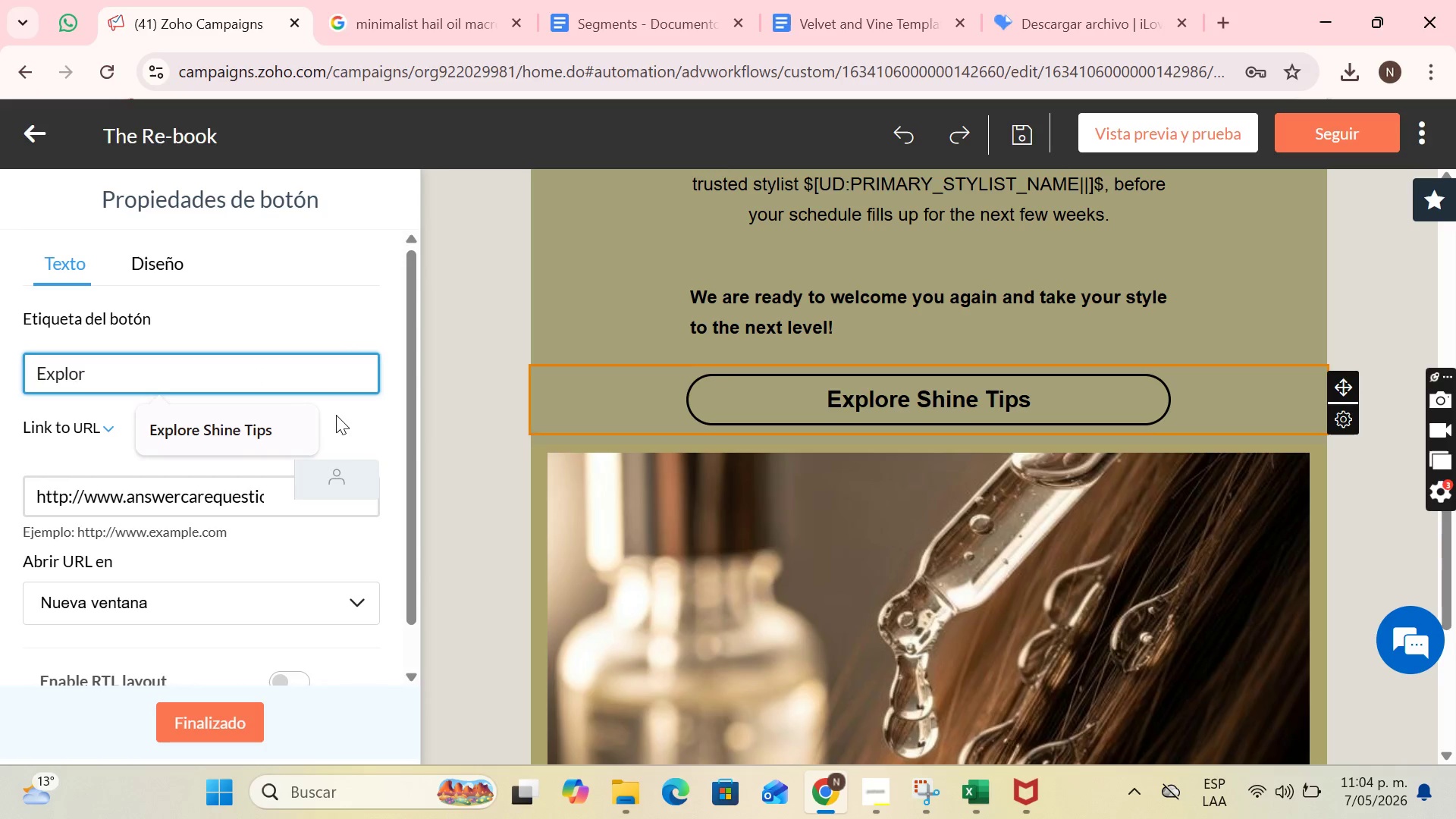 
key(Backspace)
 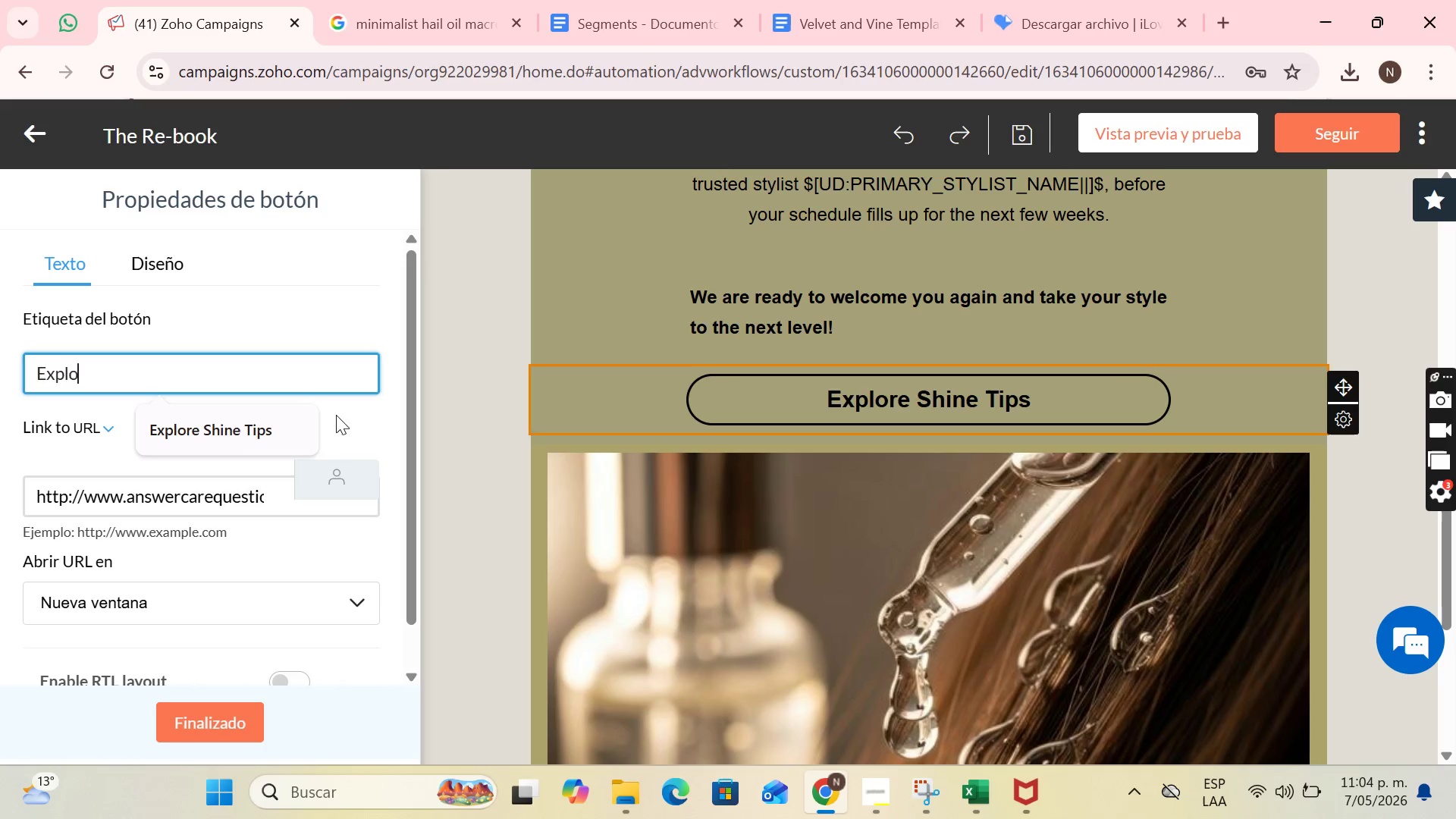 
key(Backspace)
 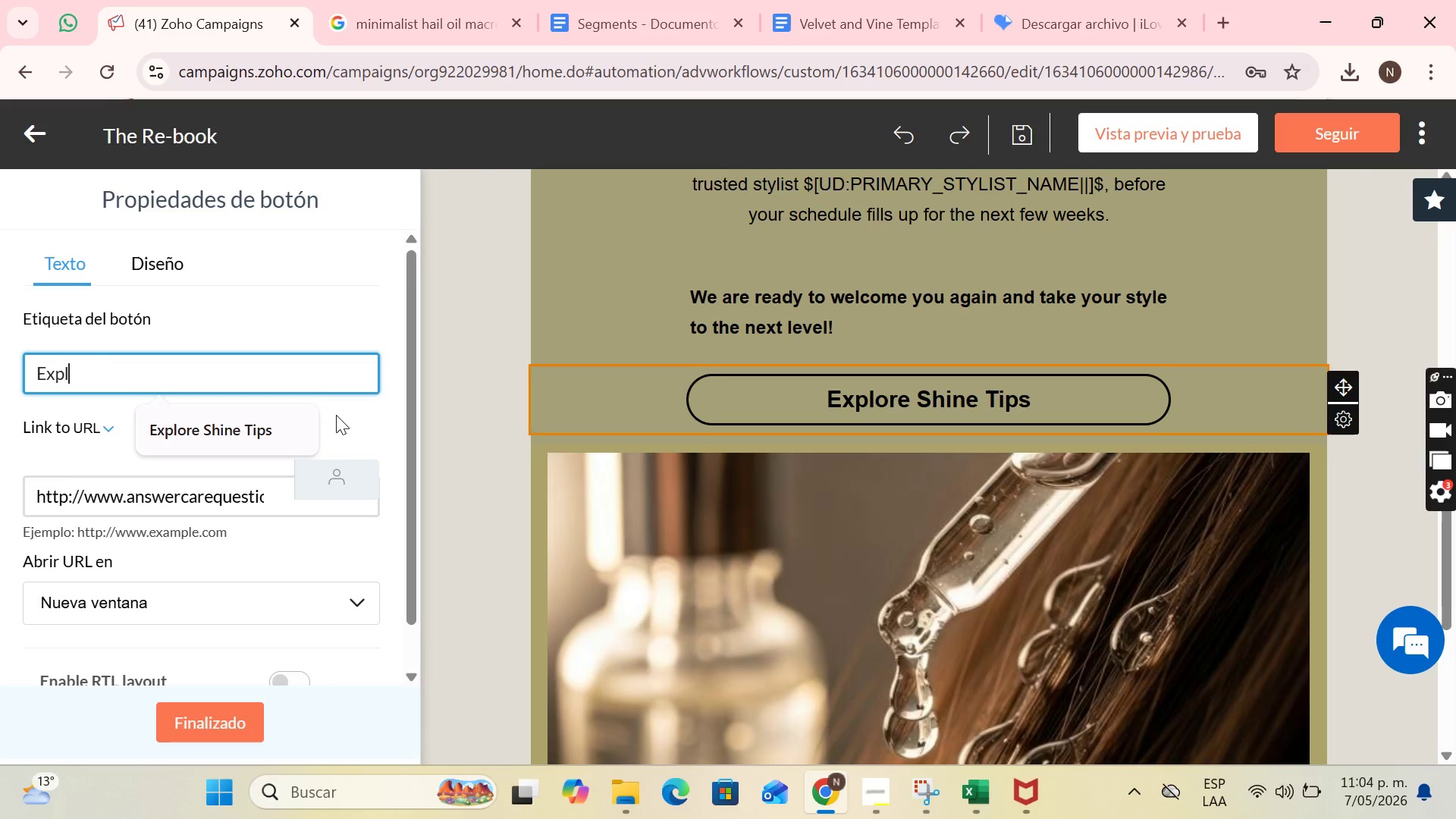 
key(Backspace)
 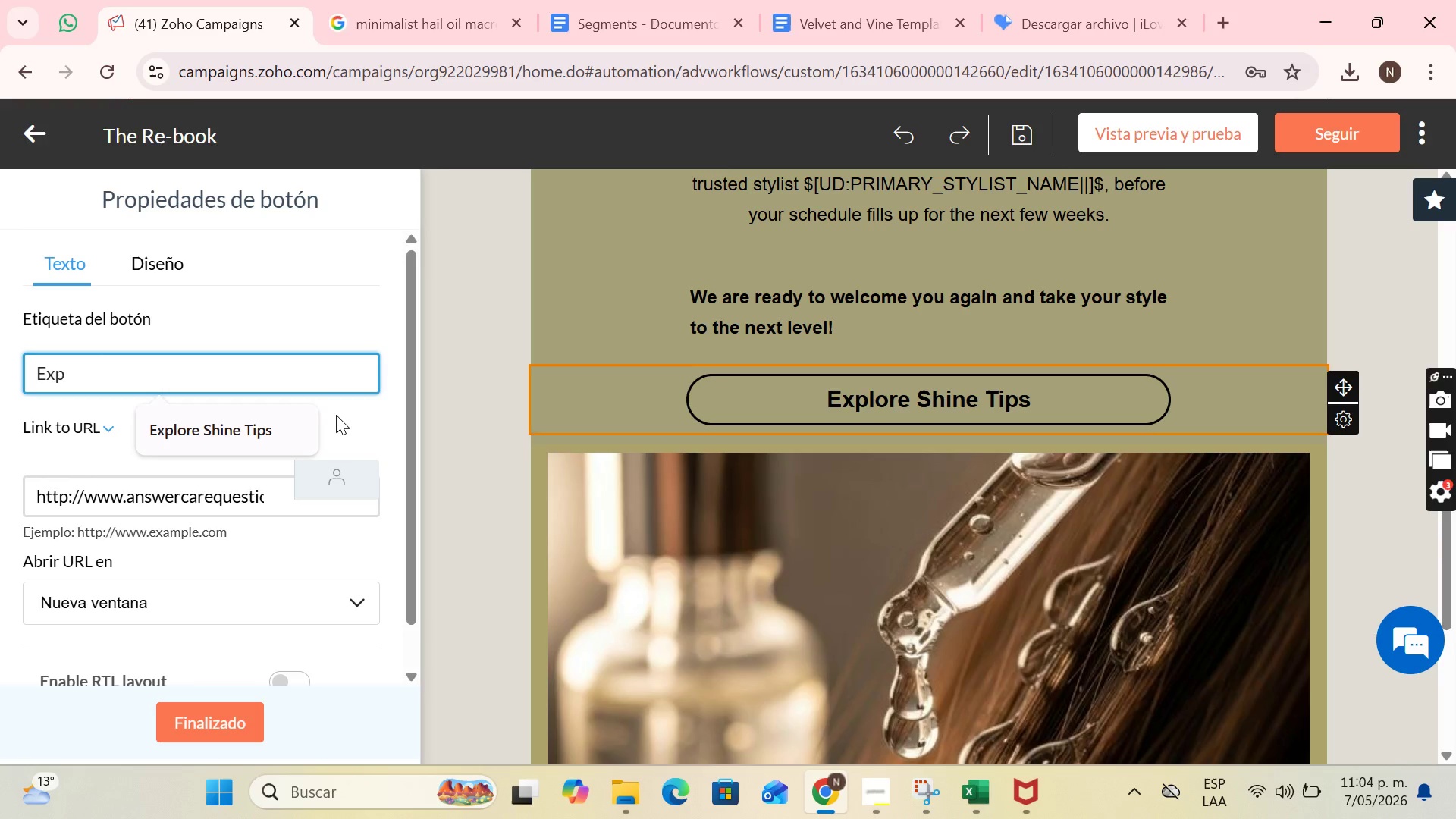 
key(Backspace)
 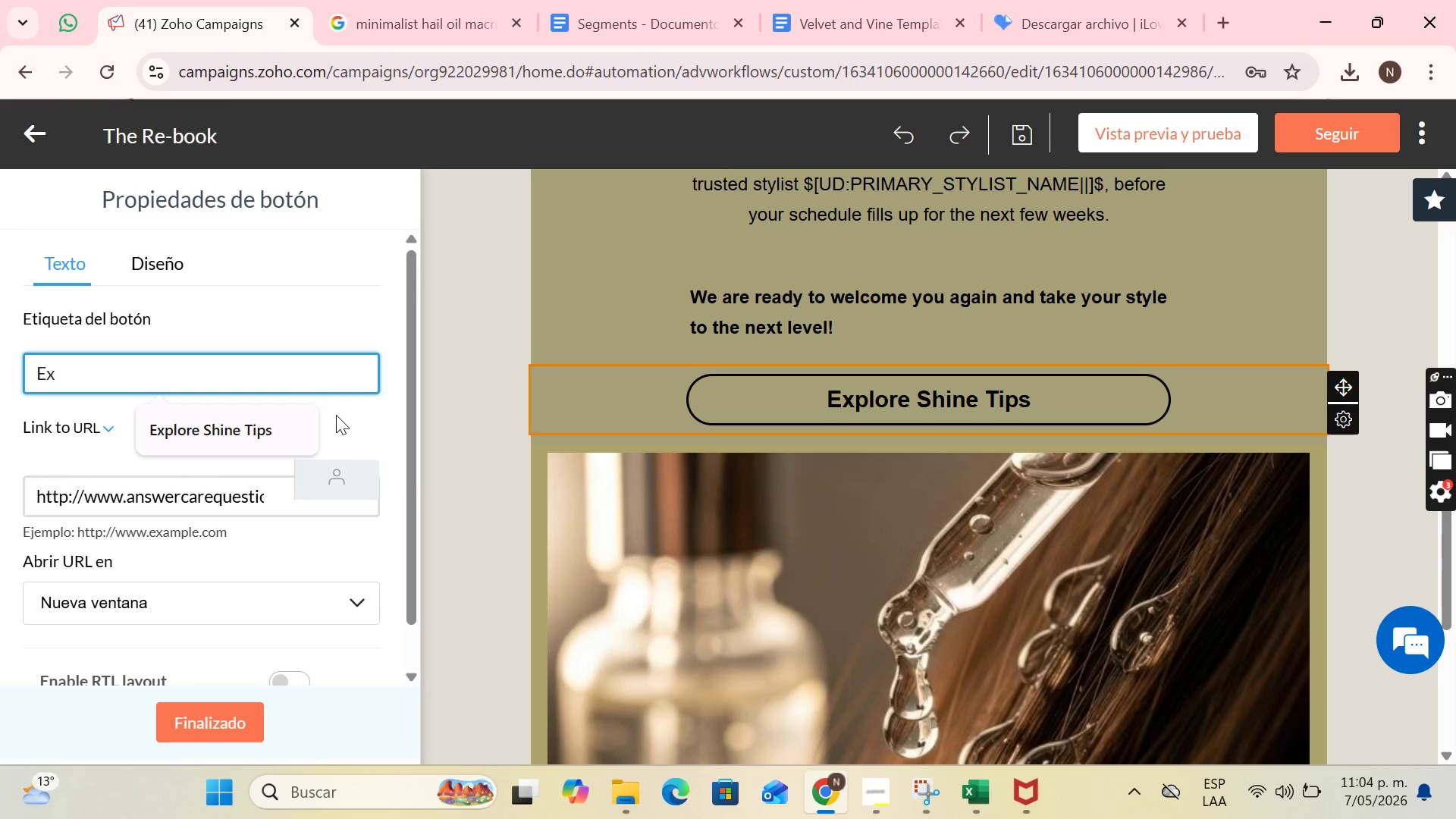 
key(Backspace)
 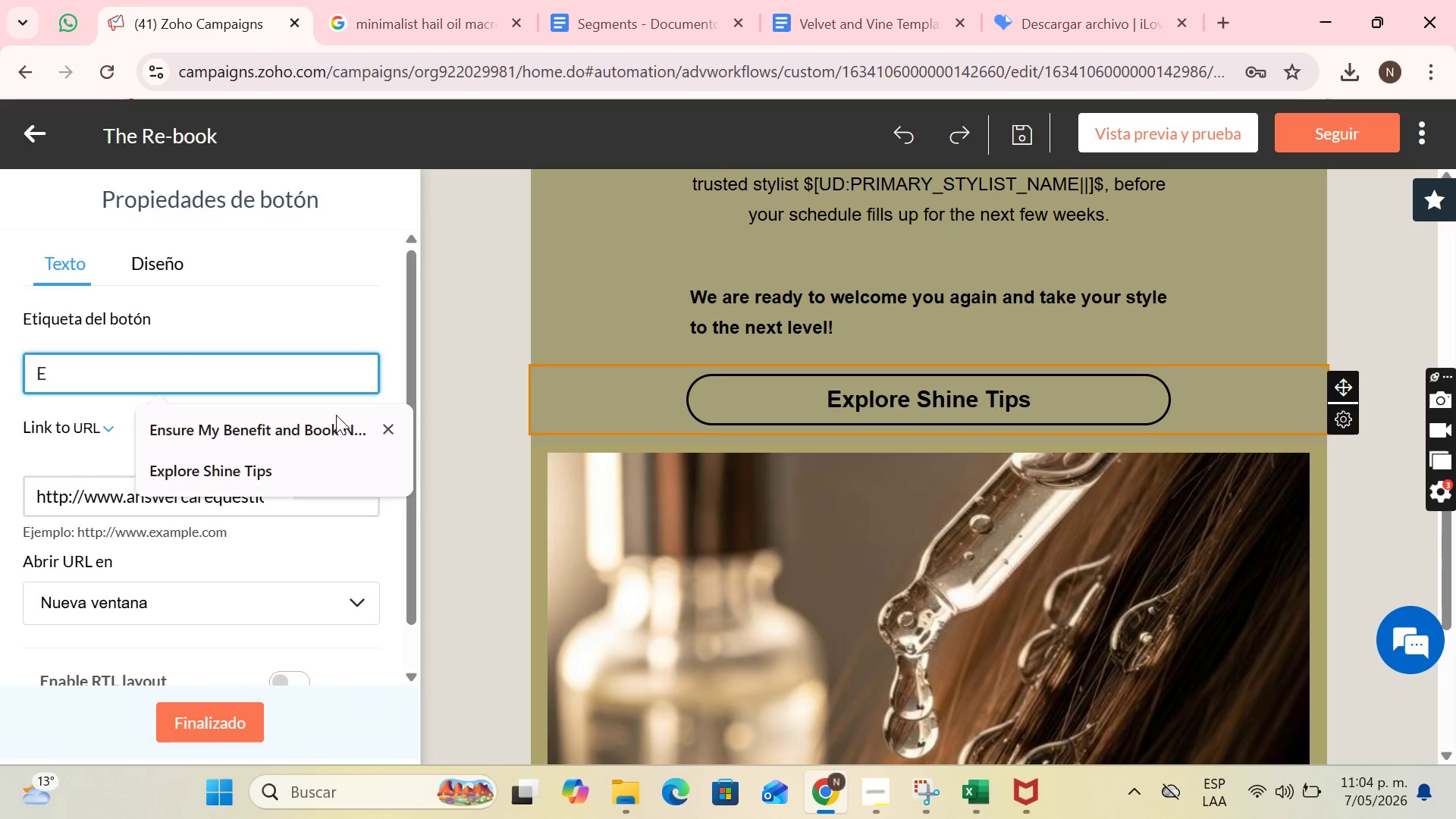 
key(Backspace)
 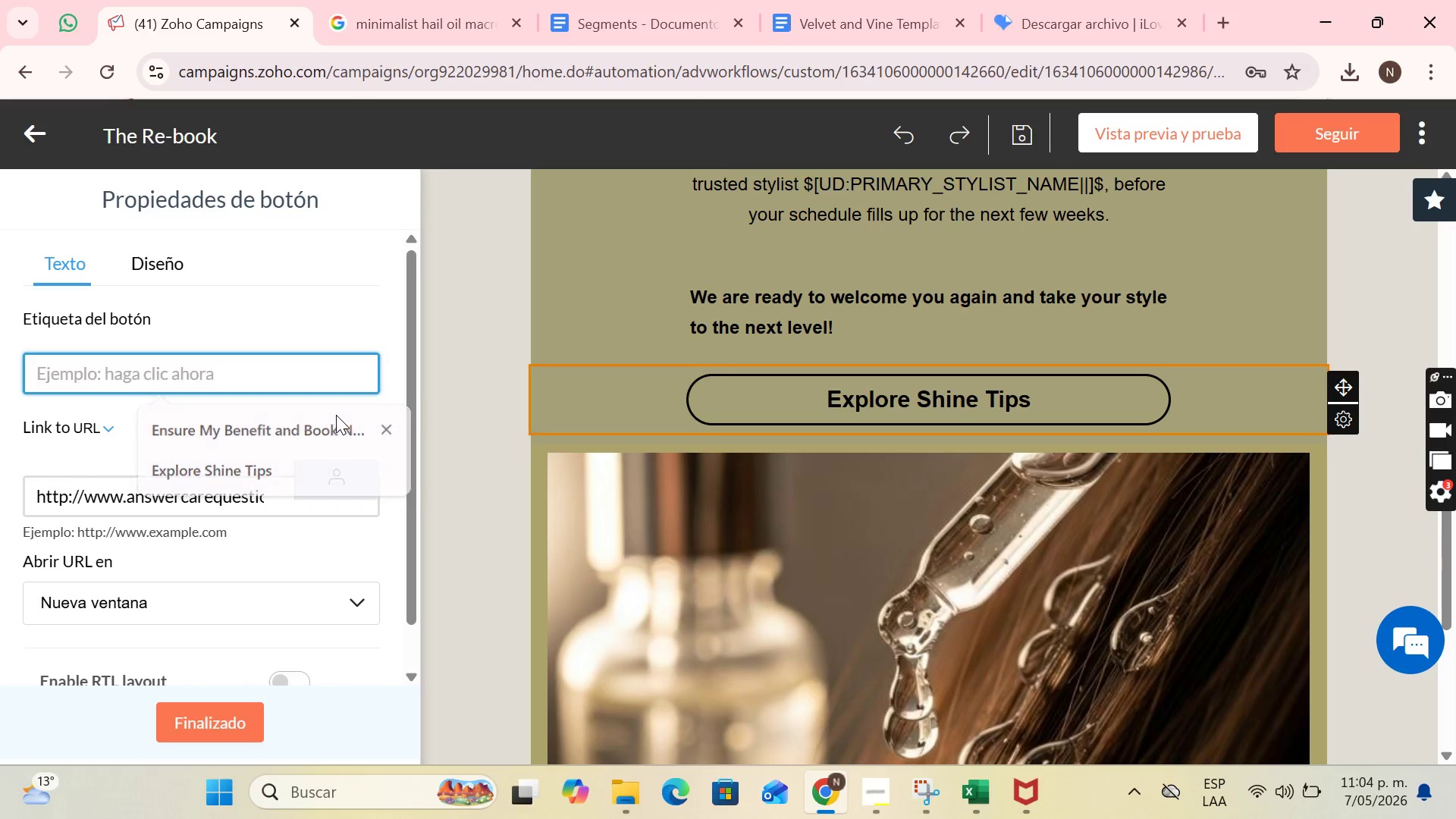 
key(Backspace)
 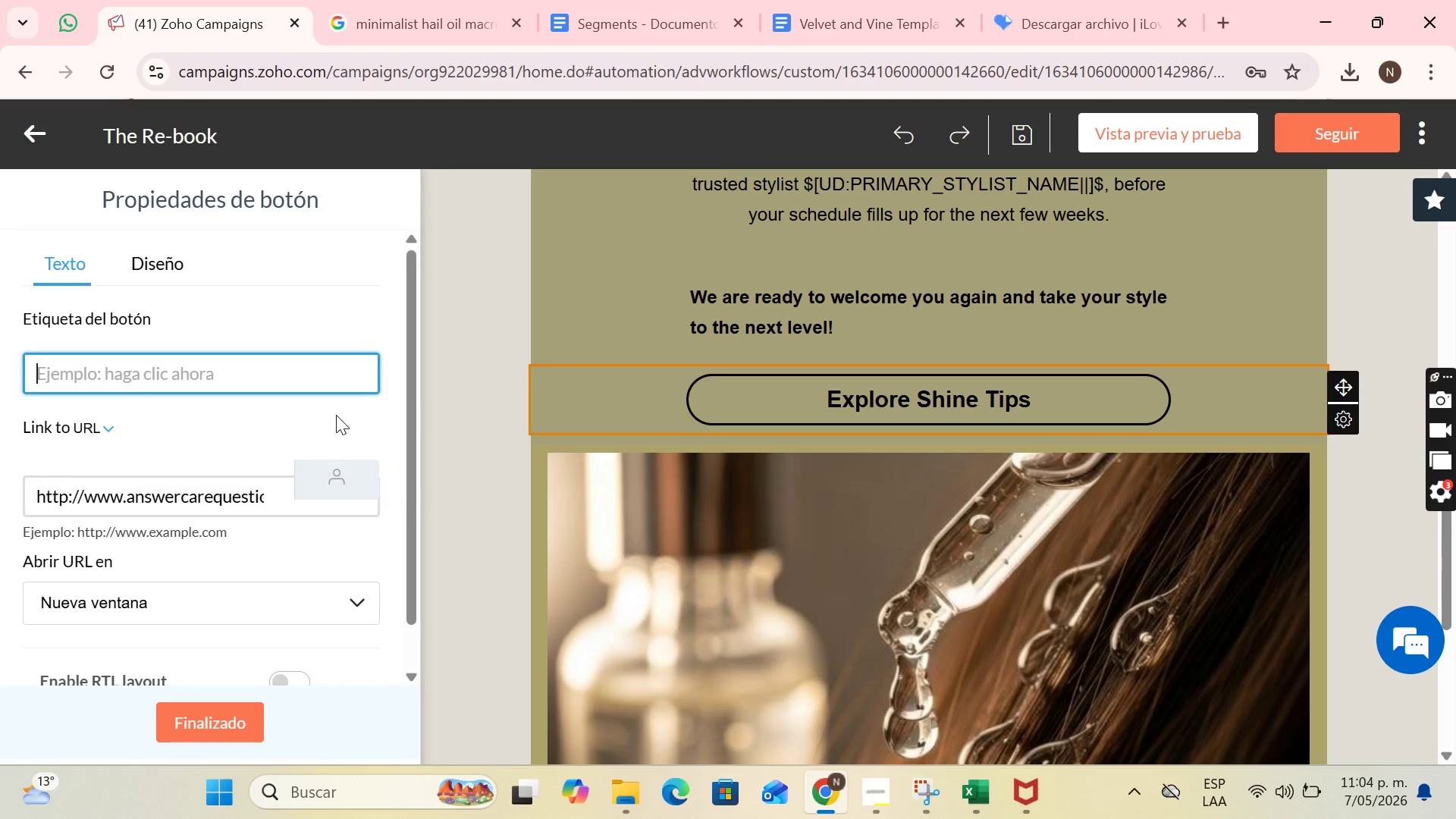 
key(Backspace)
 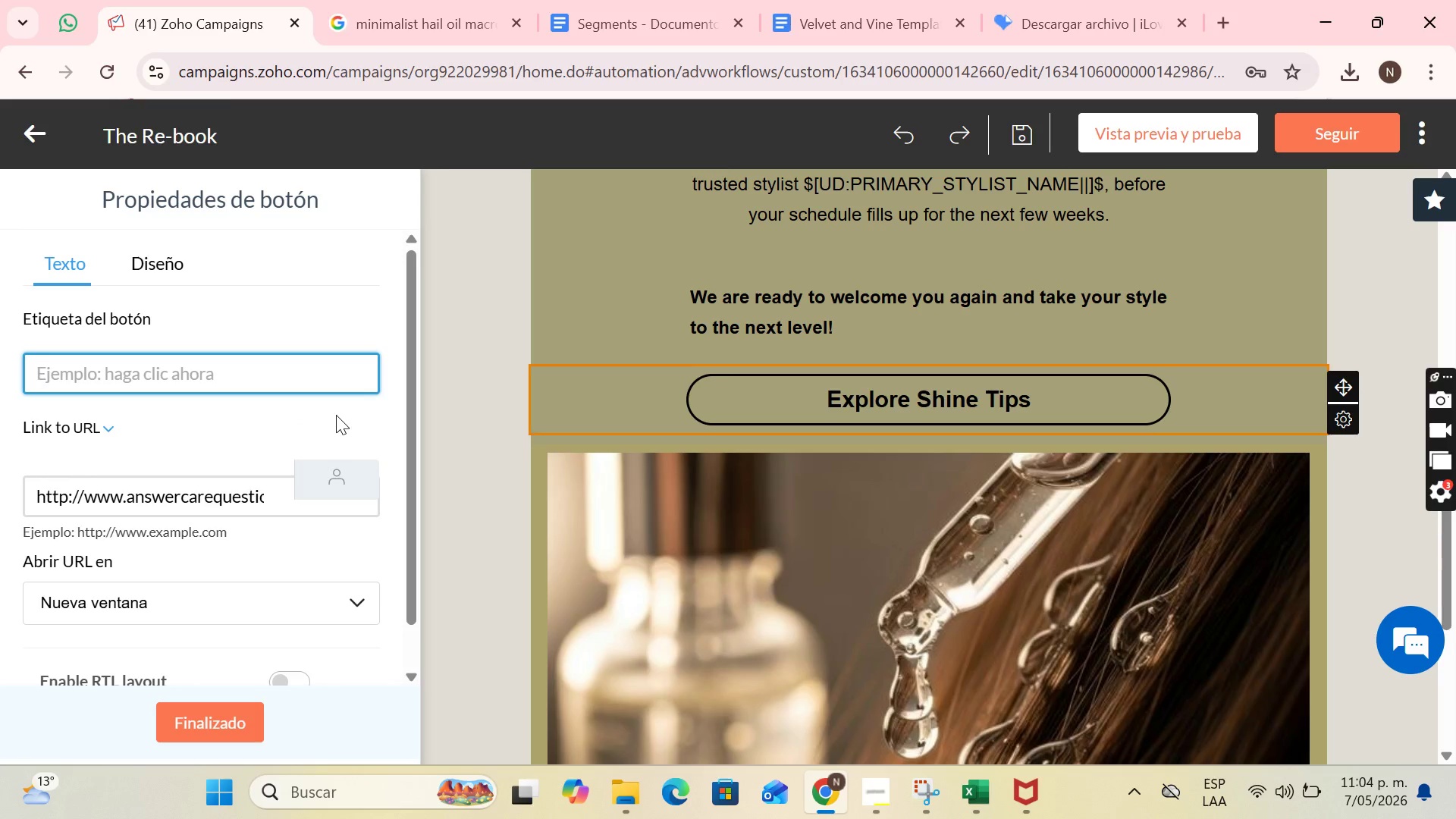 
key(Backspace)
 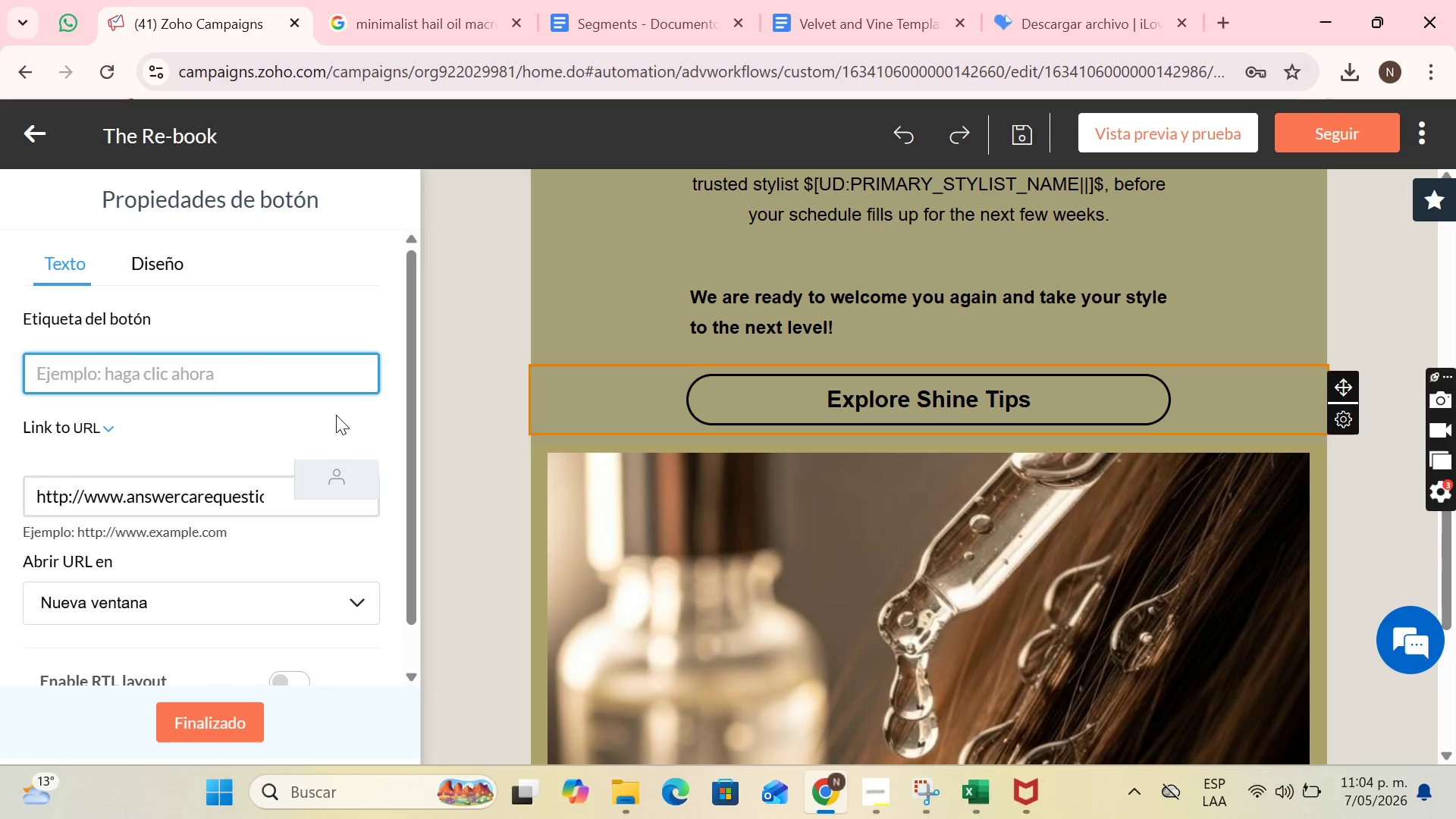 
key(CapsLock)
 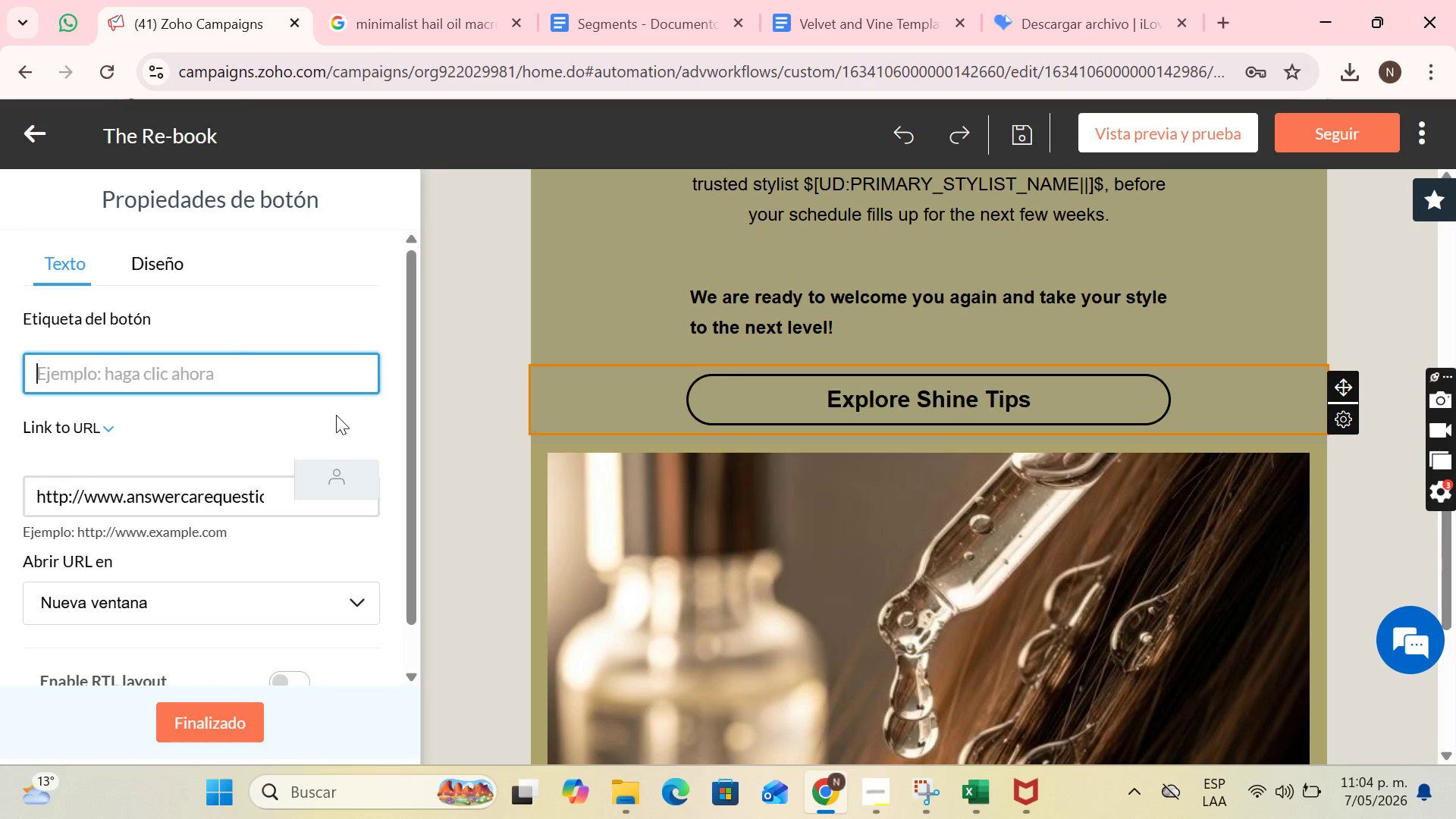 
type(bOOK)
key(Backspace)
key(Backspace)
key(Backspace)
key(Backspace)
type(Book With My )
 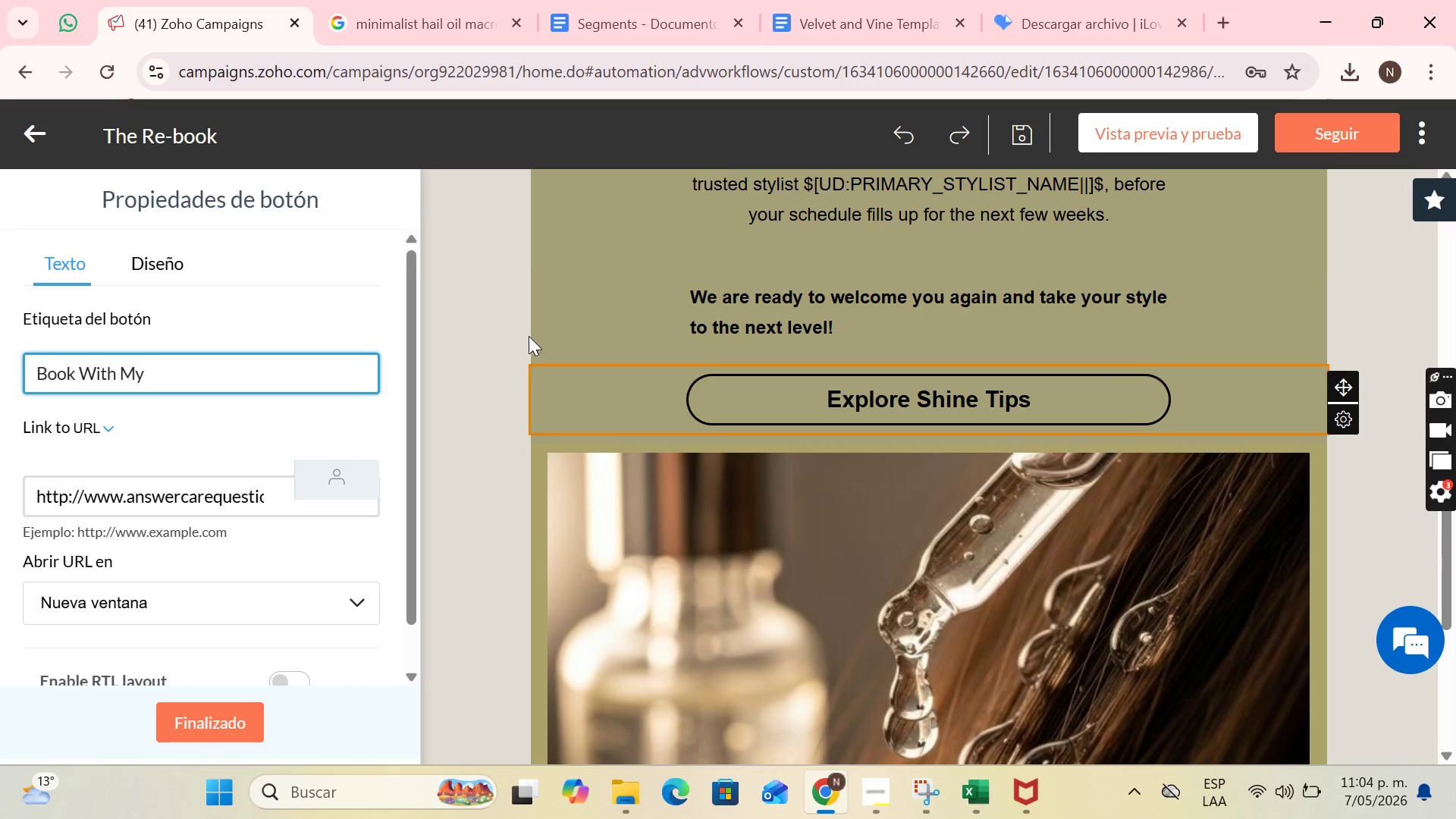 
scroll: coordinate [755, 316], scroll_direction: up, amount: 1.0
 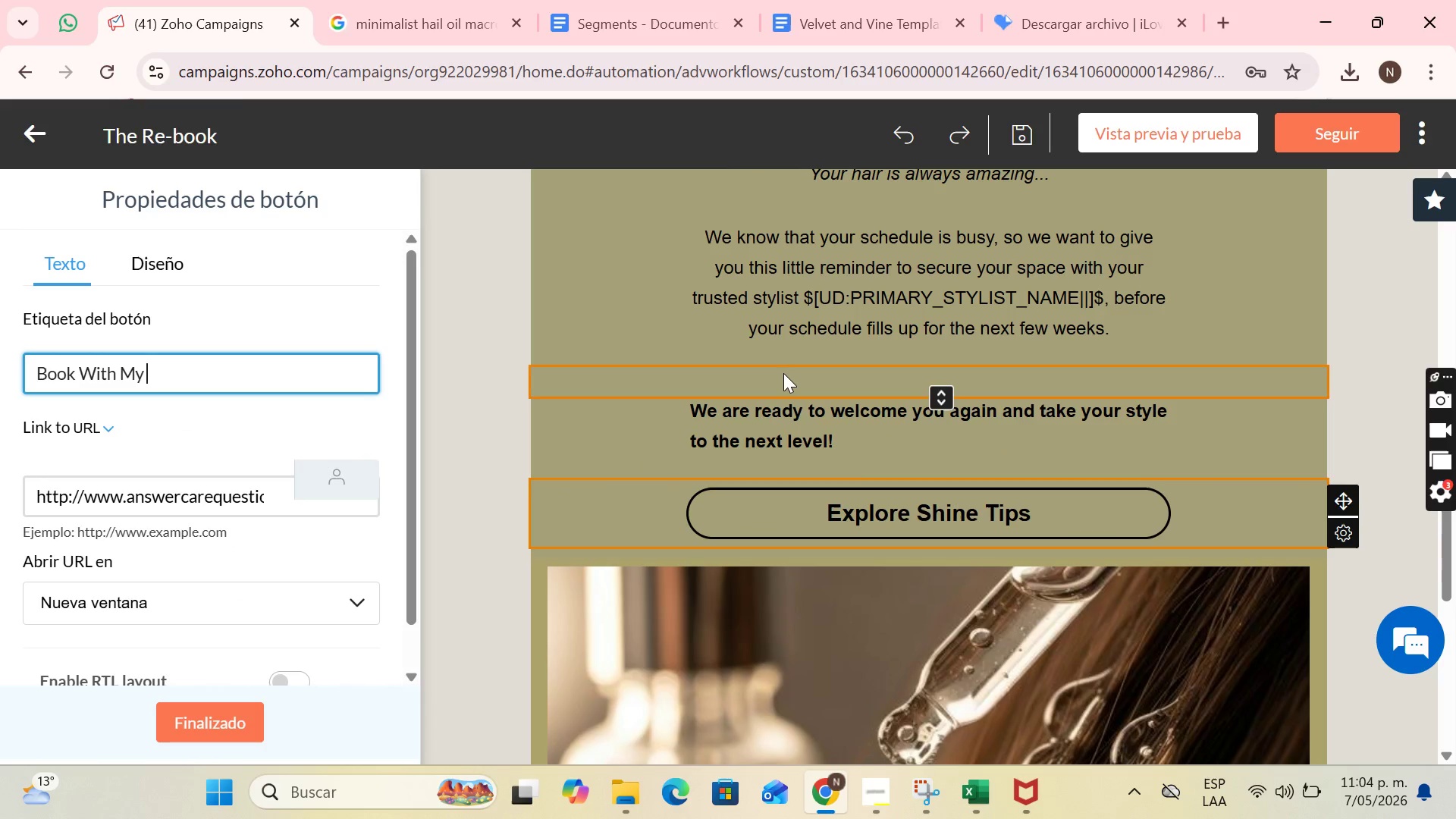 
type(Trusted Stylist)
 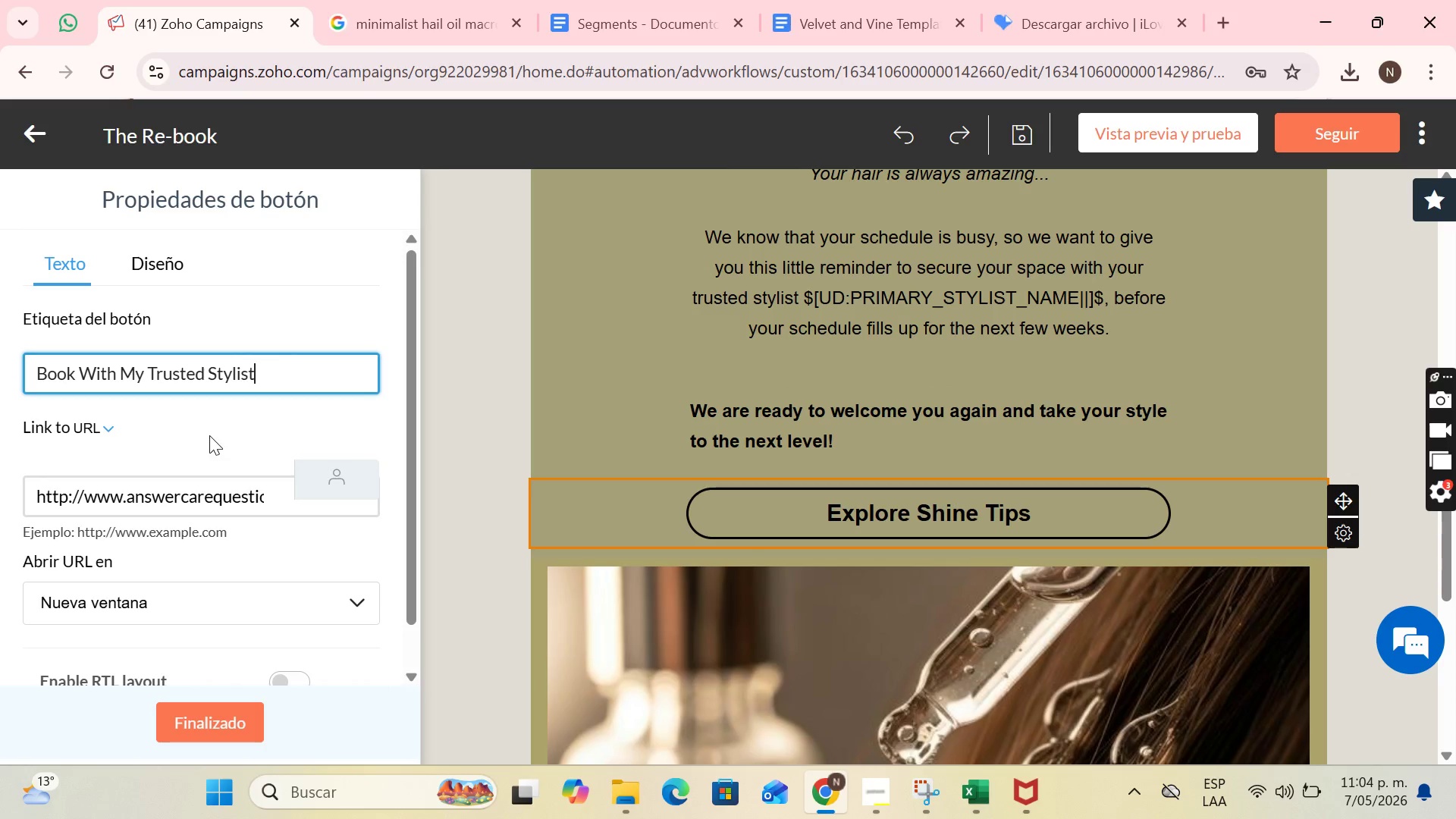 
left_click([179, 488])
 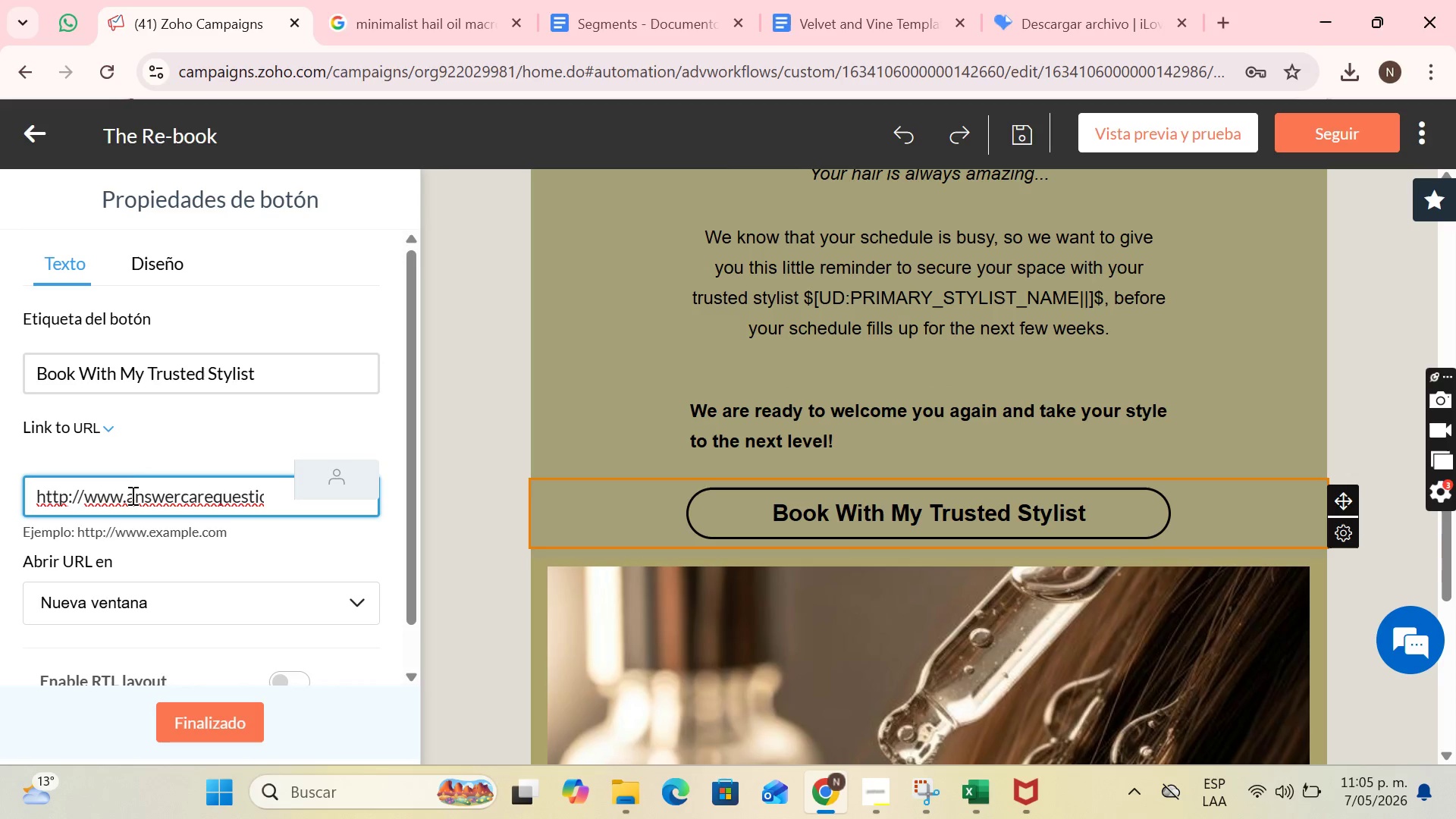 
left_click_drag(start_coordinate=[131, 496], to_coordinate=[225, 497])
 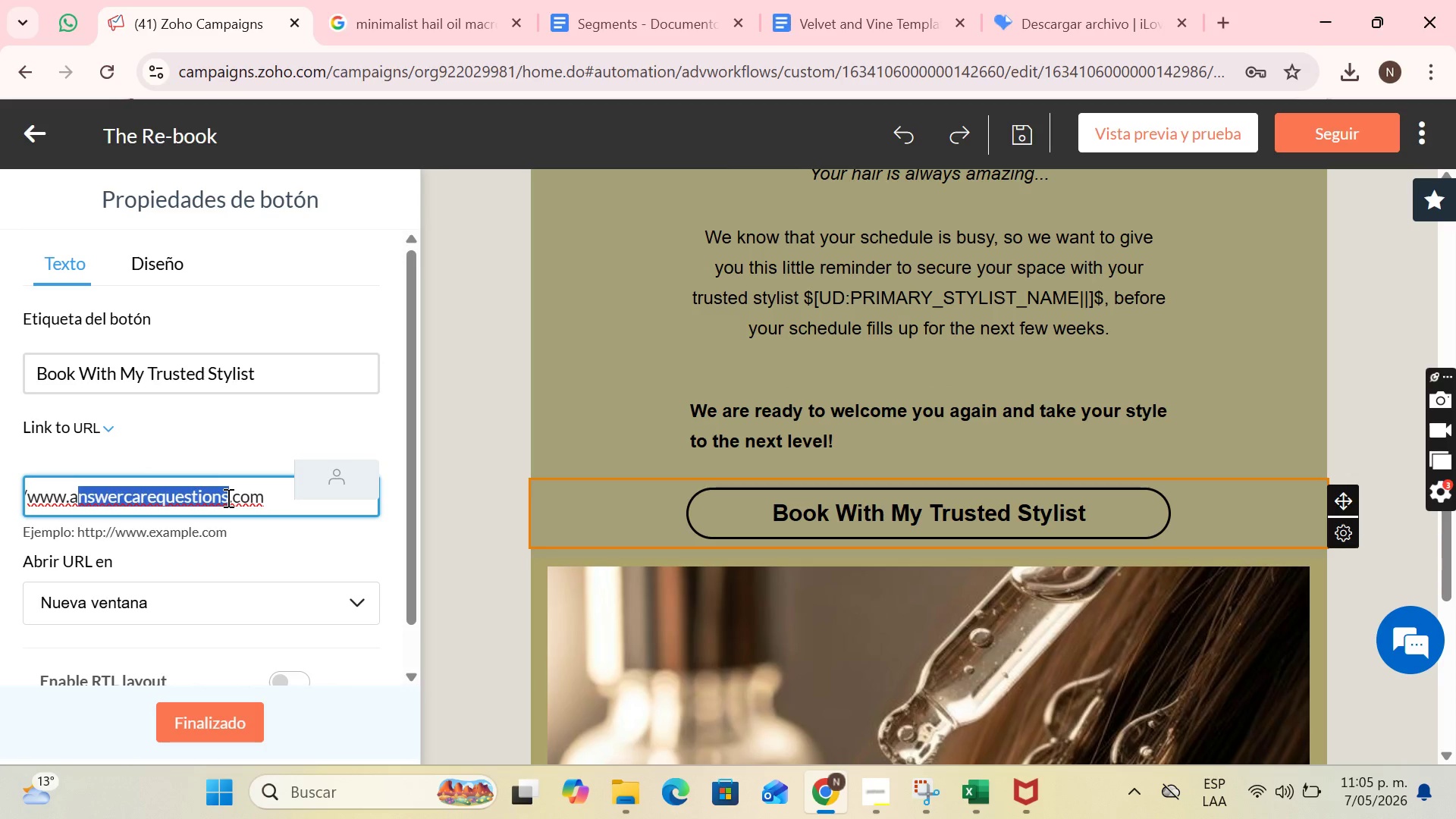 
key(Backspace)
key(Backspace)
type(book )
key(Backspace)
type(noe)
key(Backspace)
type(w)
 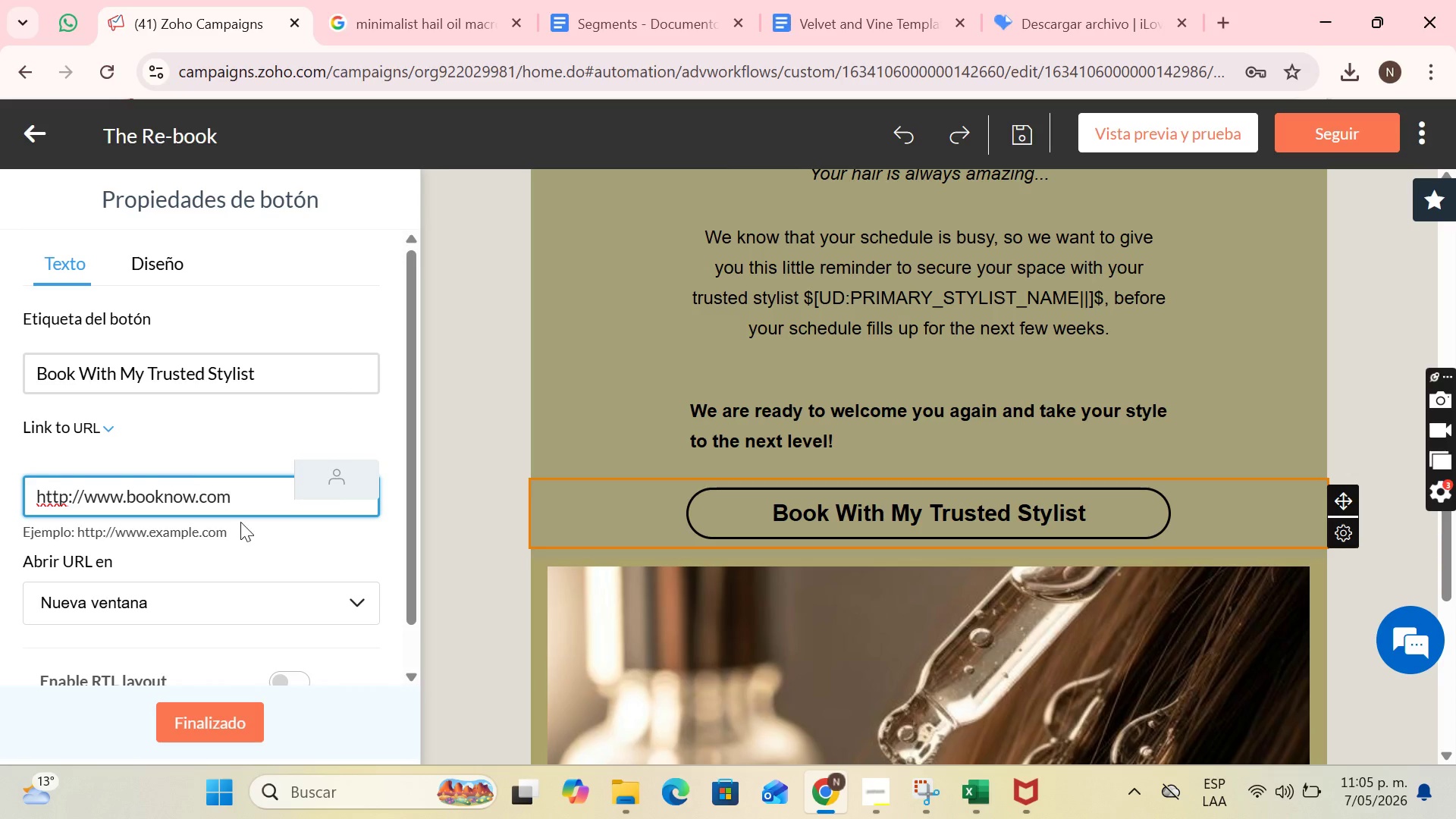 
scroll: coordinate [245, 526], scroll_direction: down, amount: 2.0
 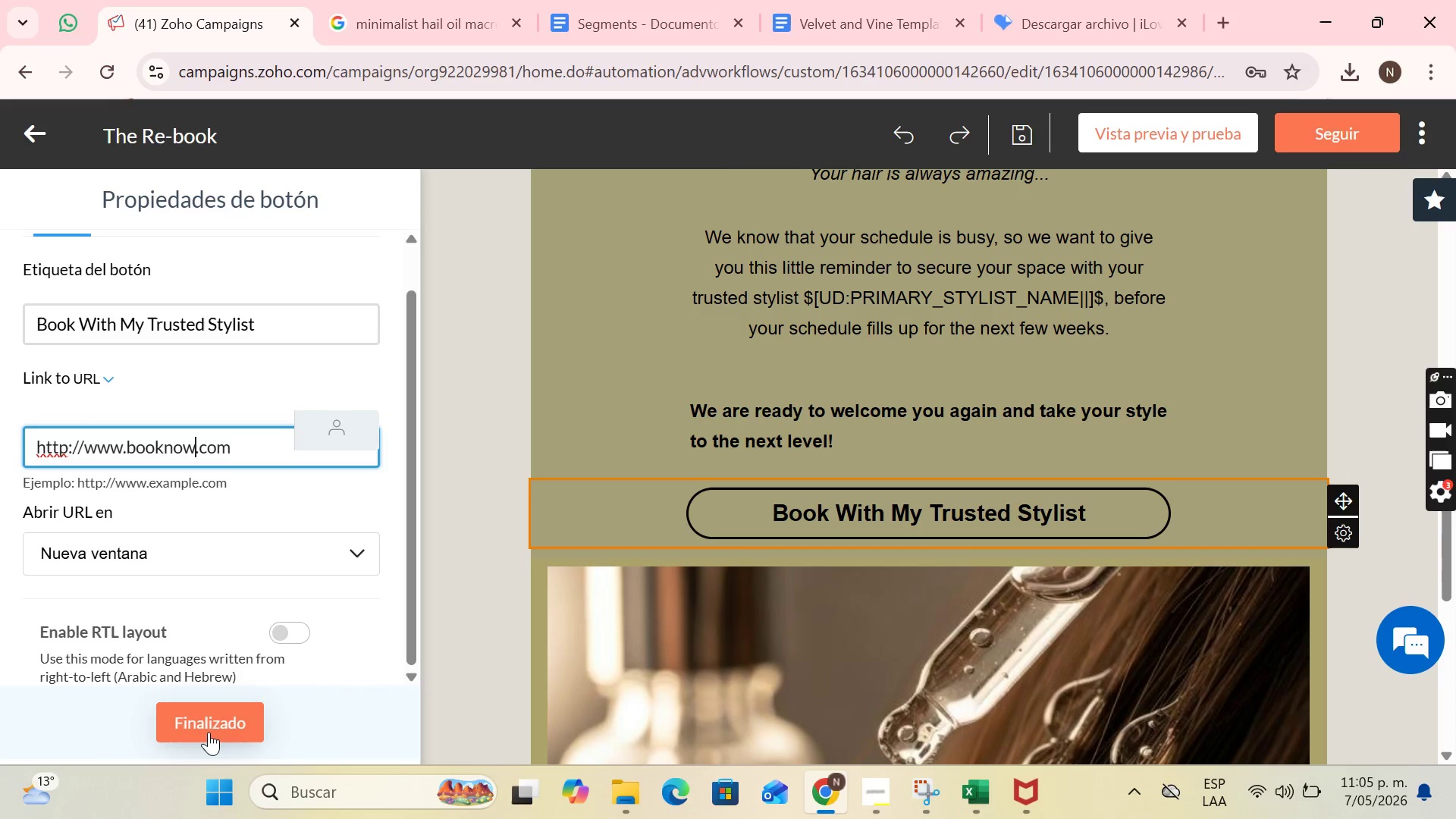 
left_click([209, 732])
 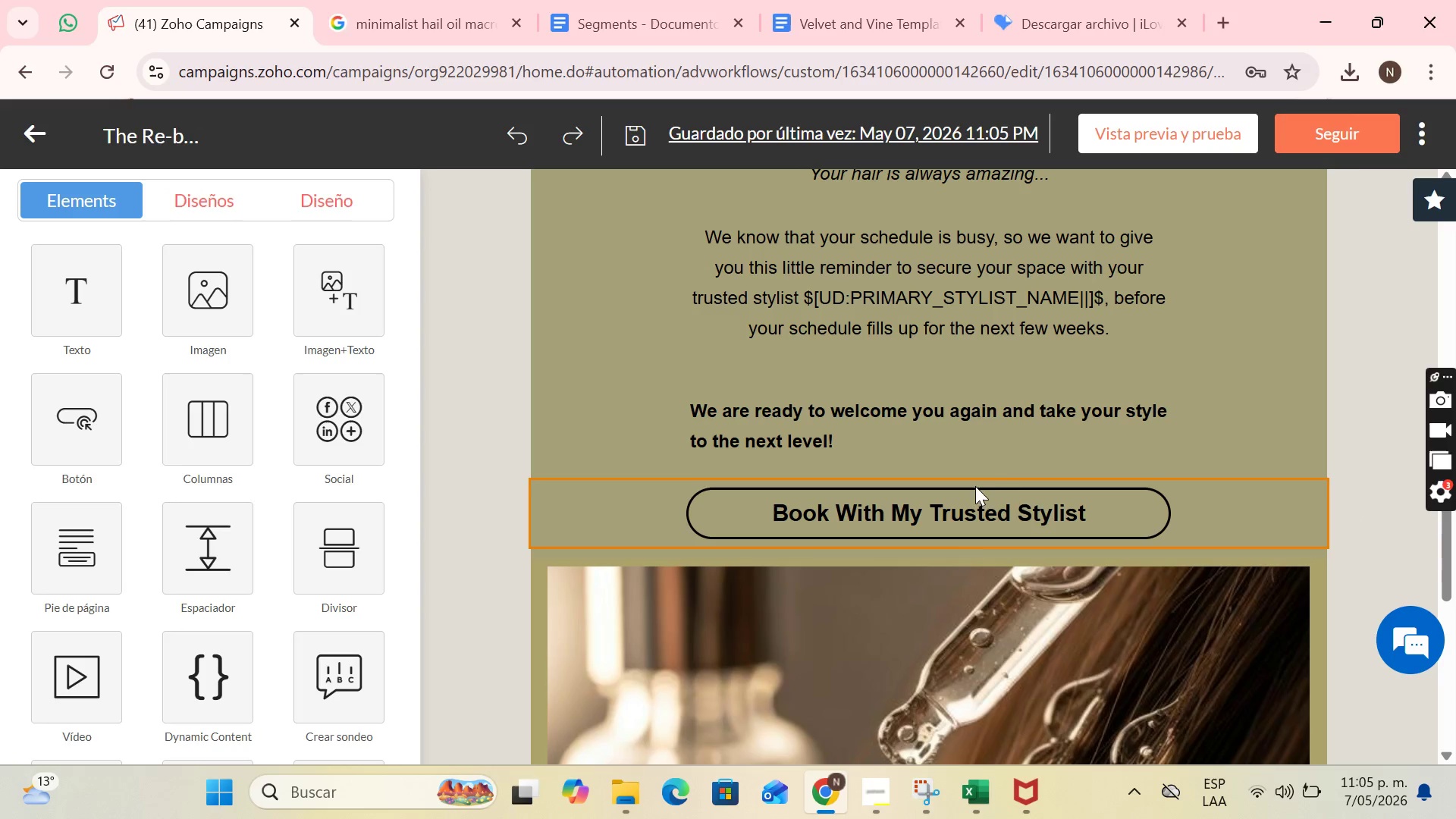 
left_click([1115, 498])
 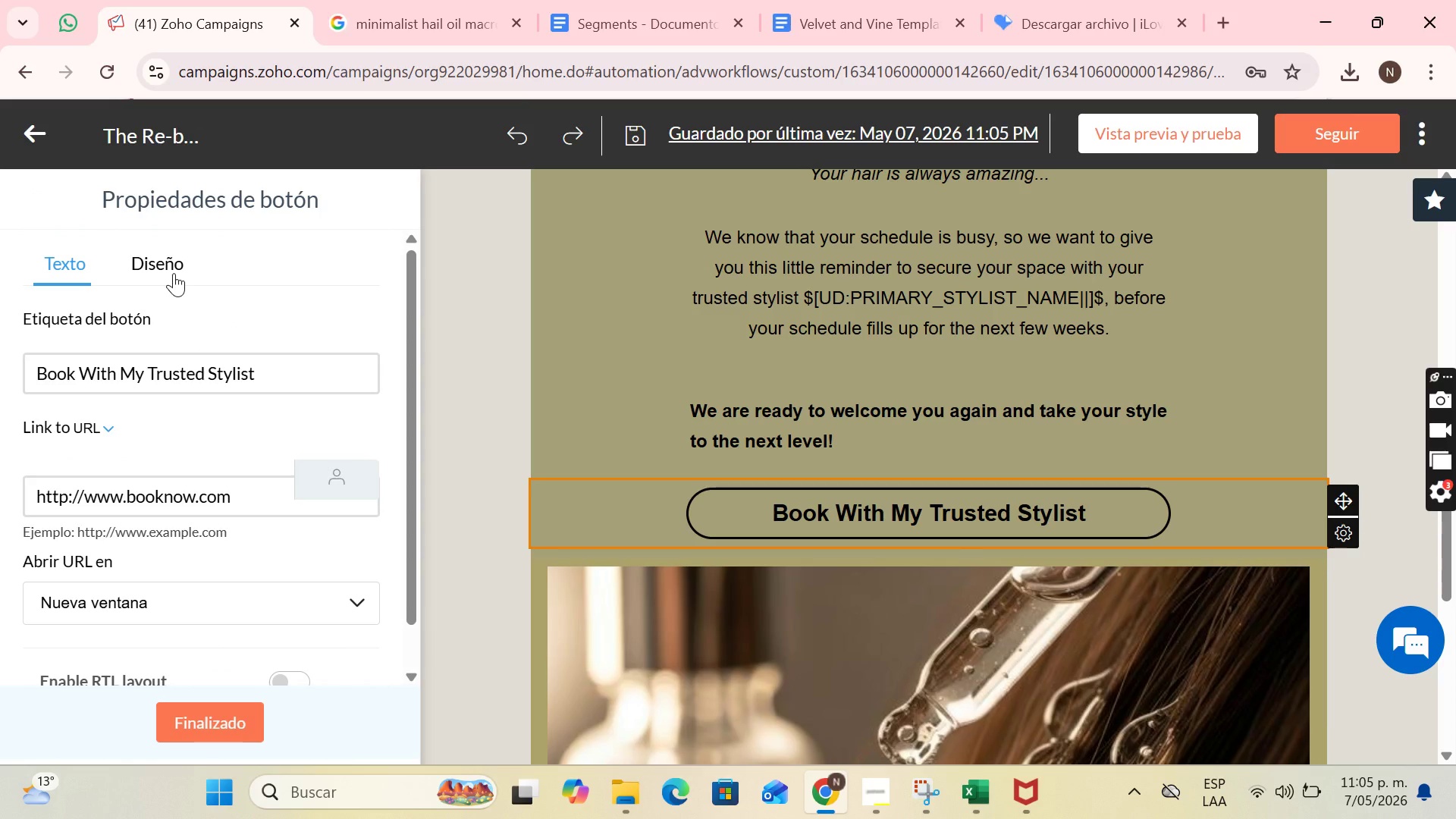 
left_click([247, 371])
 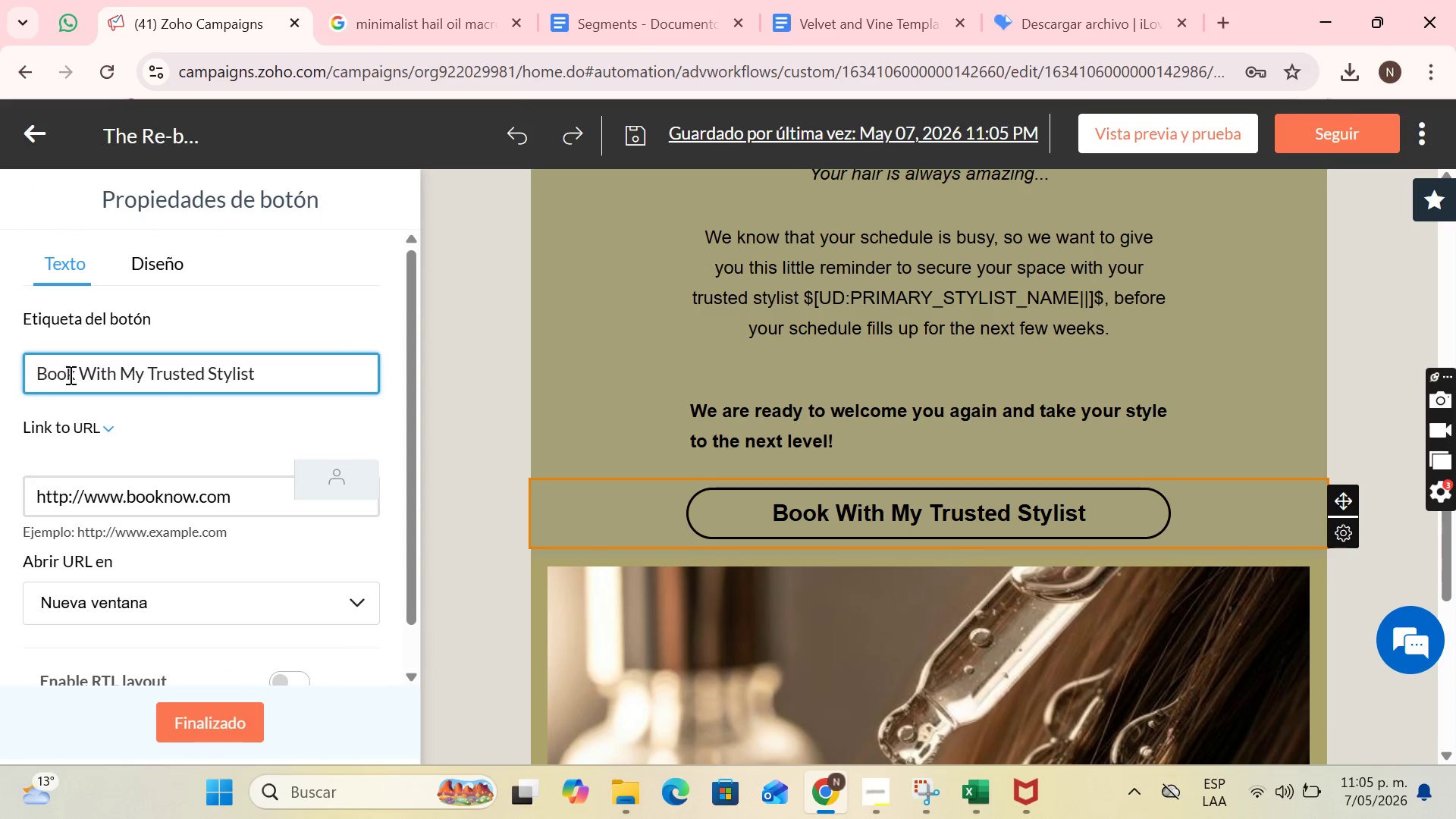 
left_click([75, 375])
 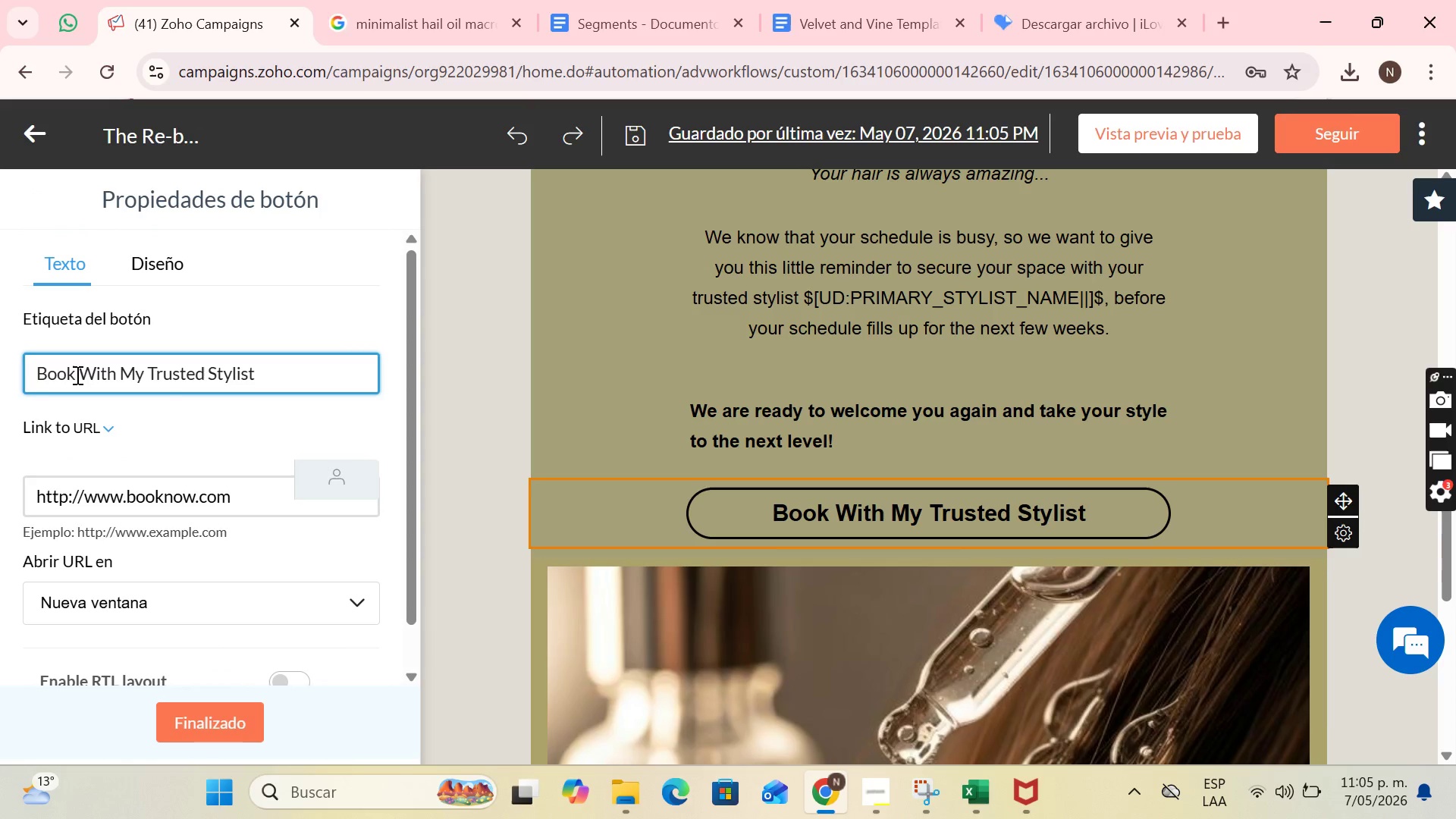 
key(Backspace)
key(Backspace)
key(Backspace)
type(P)
key(Backspace)
type(OOK)
 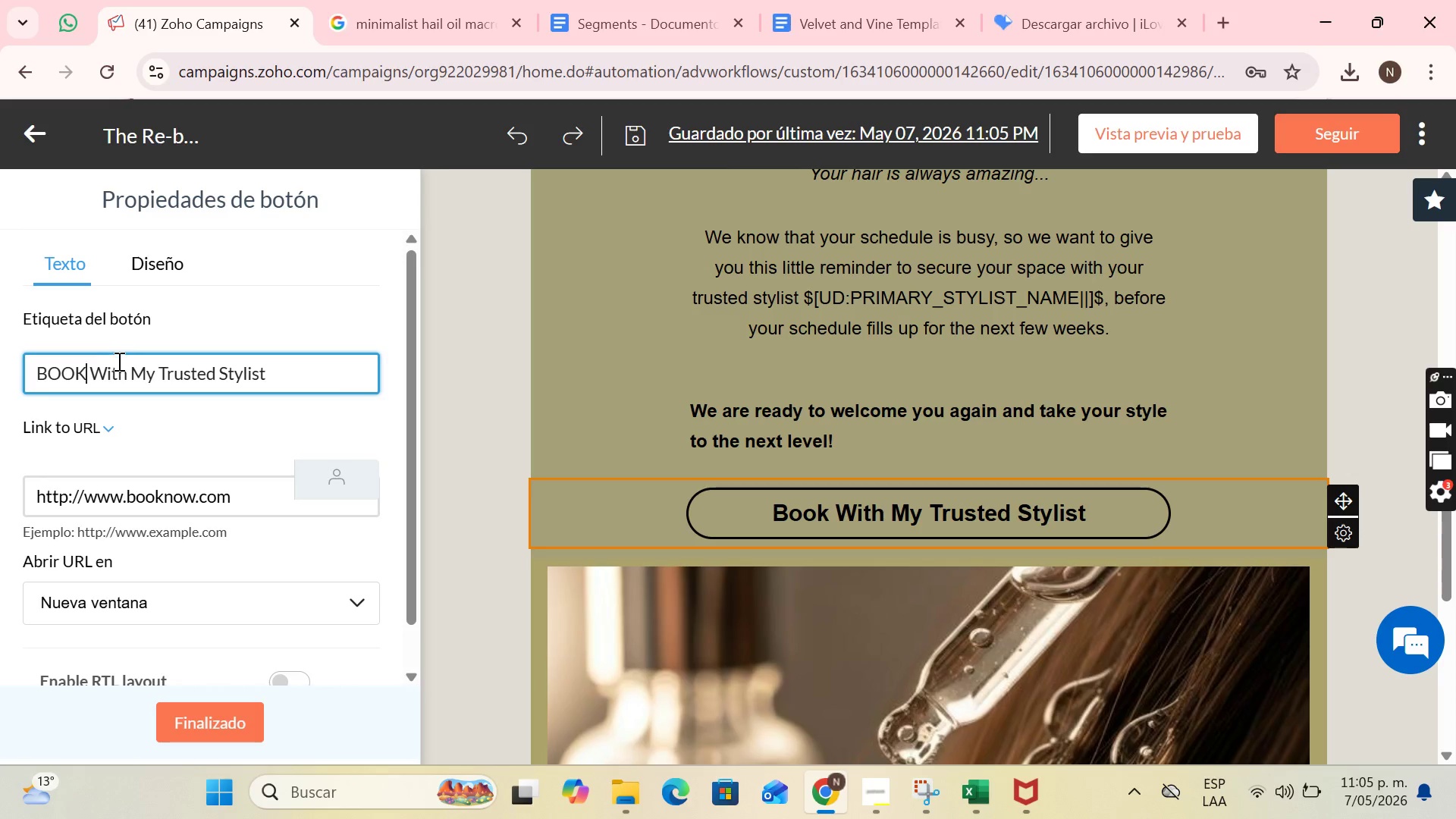 
left_click([127, 369])
 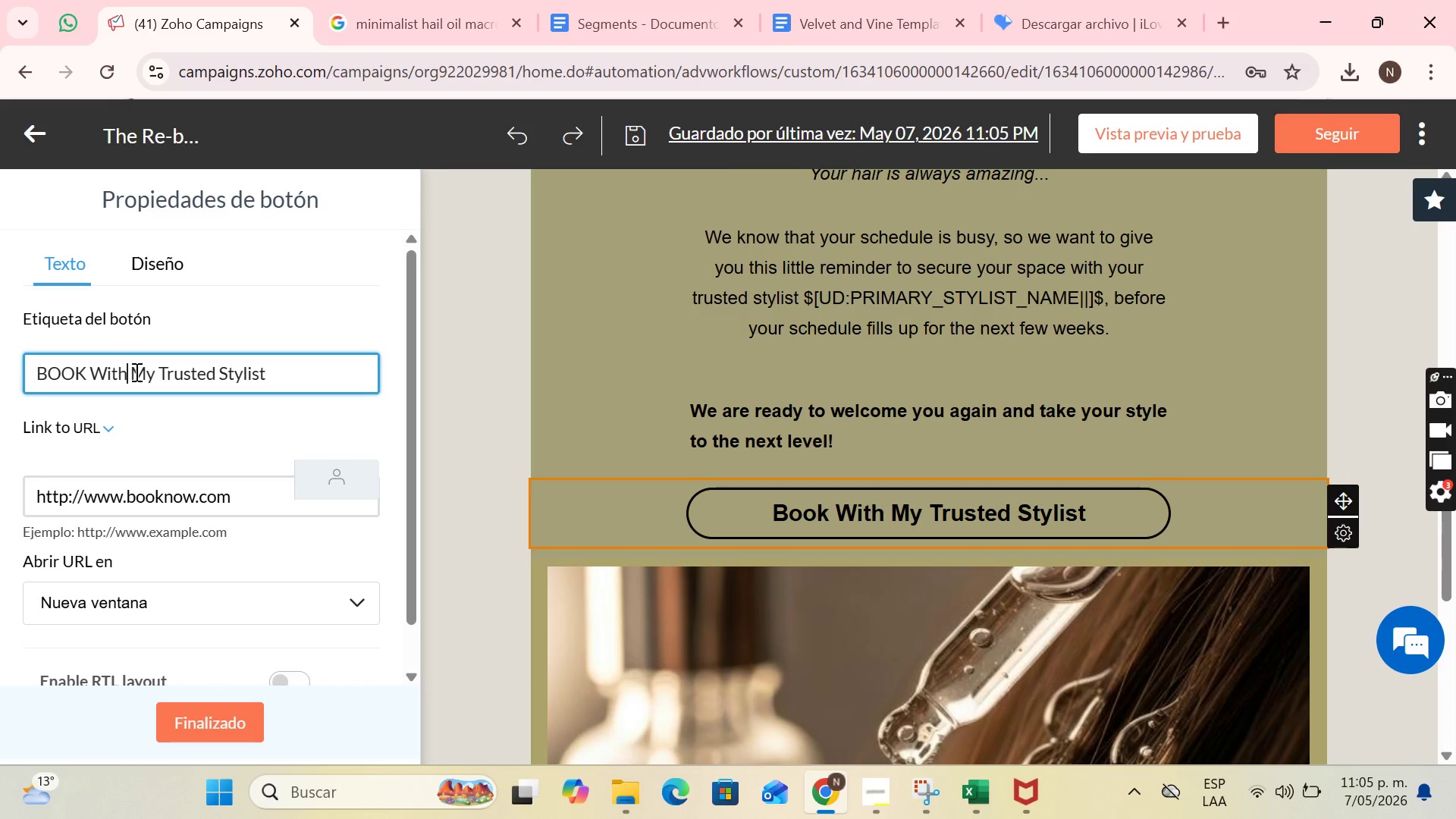 
key(Backspace)
key(Backspace)
key(Backspace)
type(ITH)
 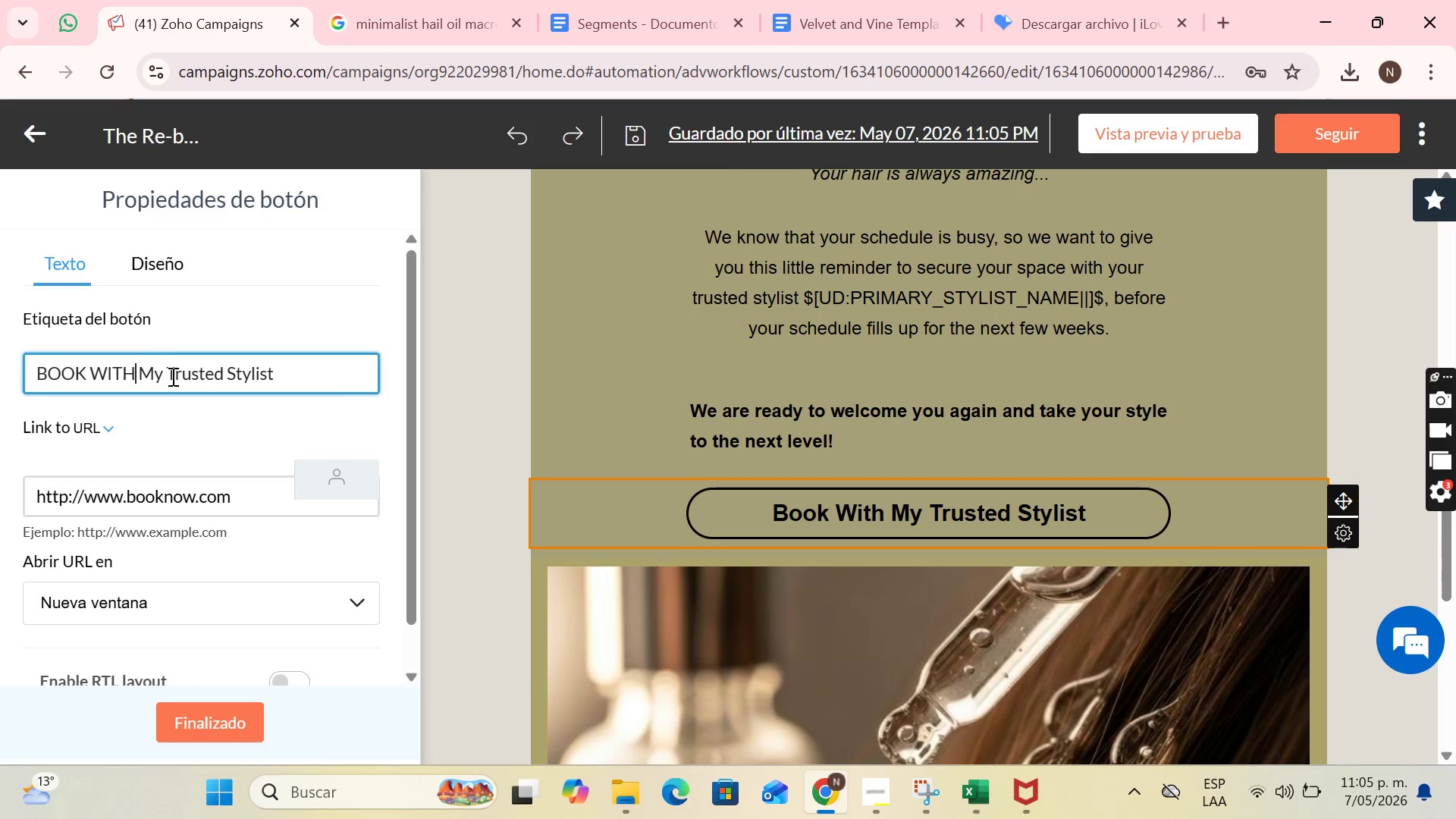 
left_click([162, 375])
 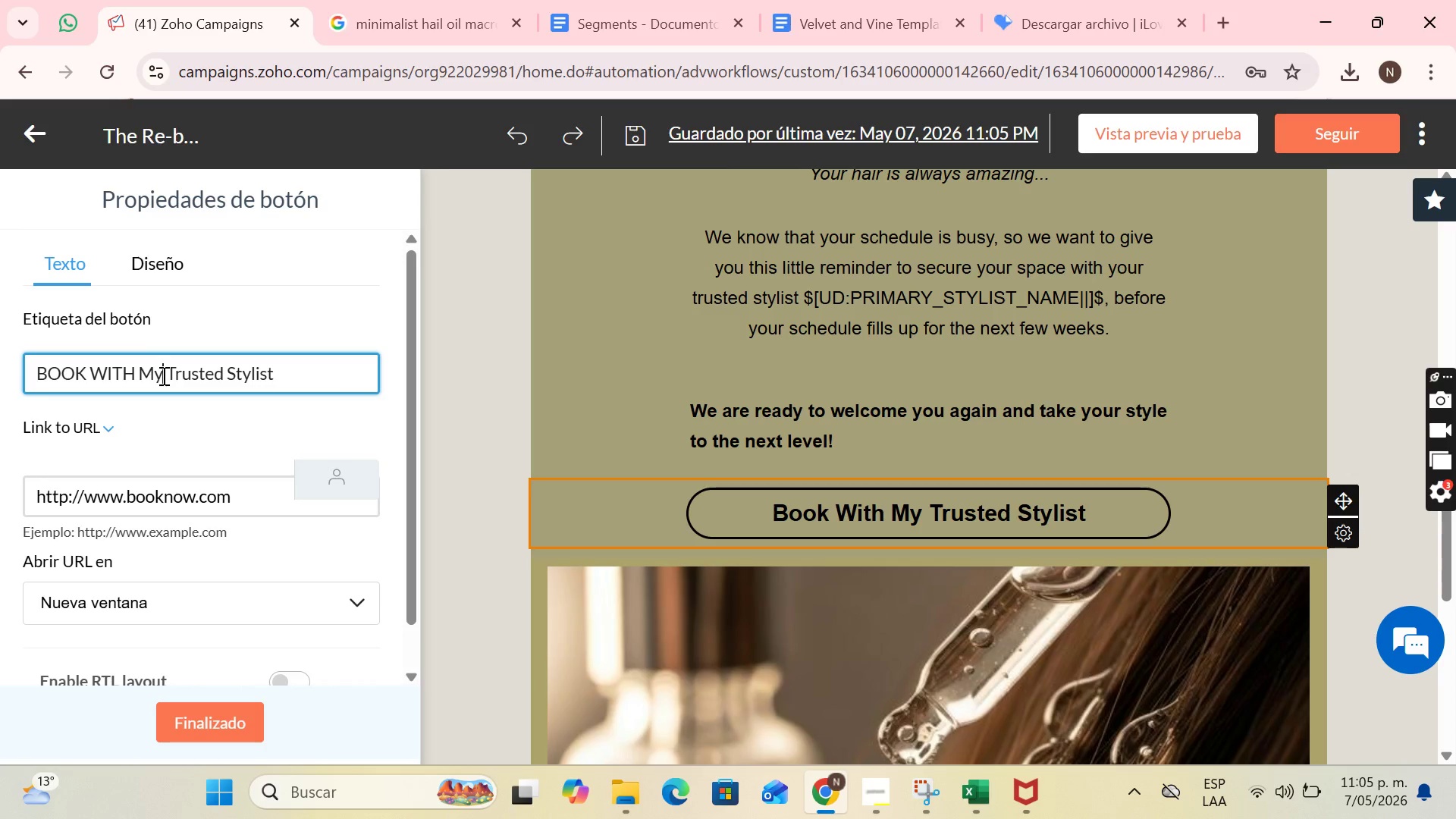 
key(Backspace)
 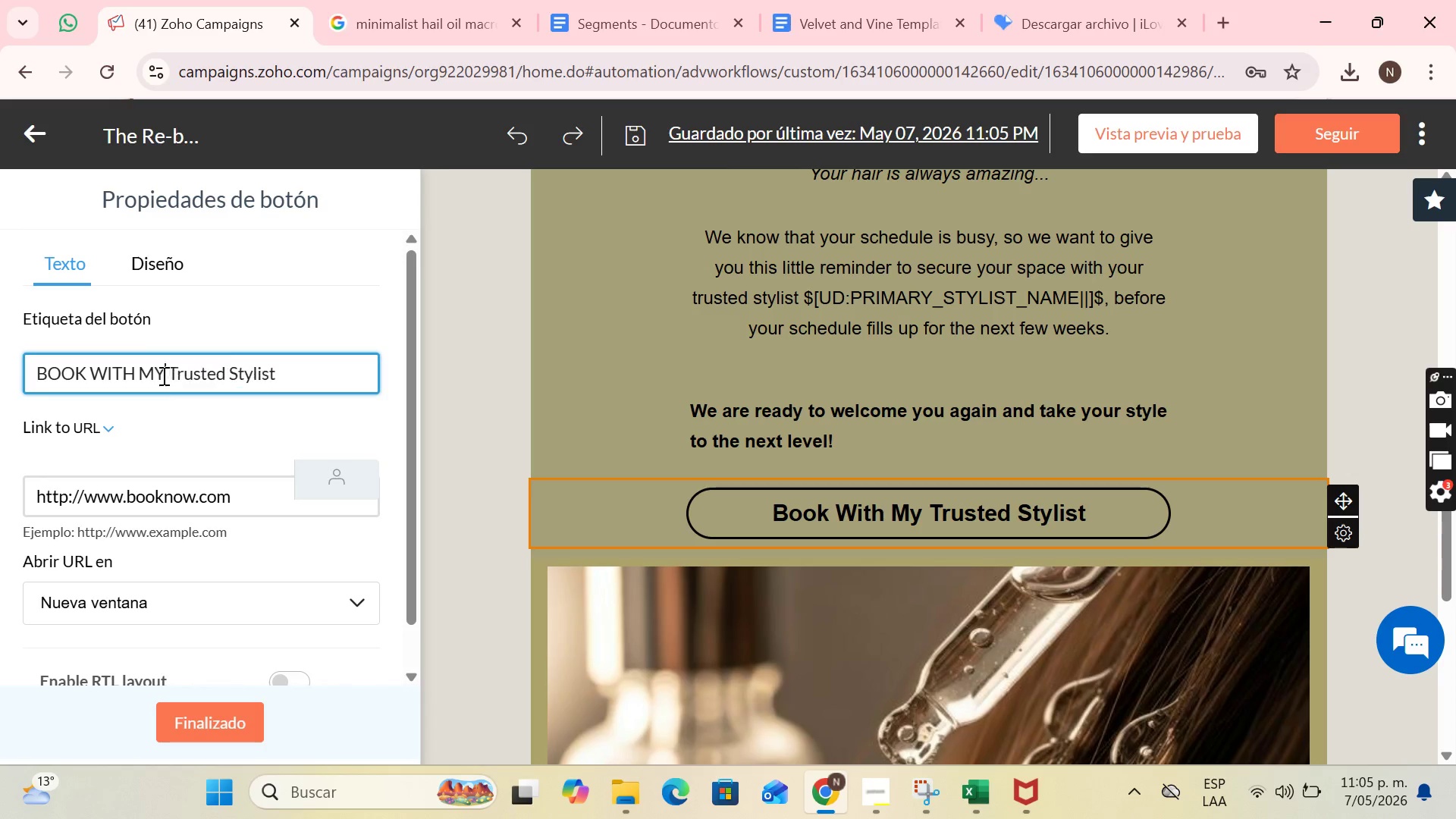 
key(Y)
 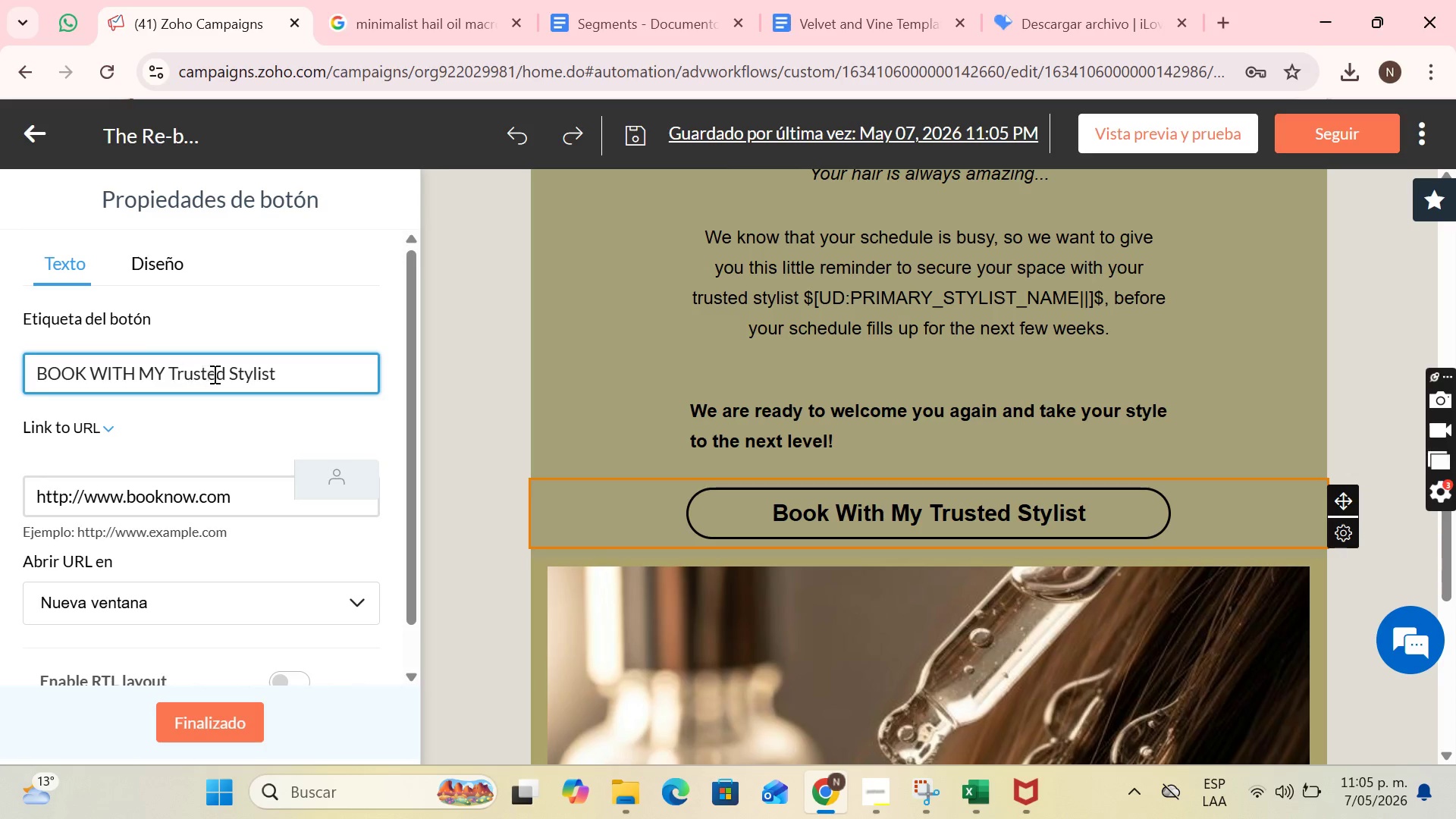 
left_click([224, 378])
 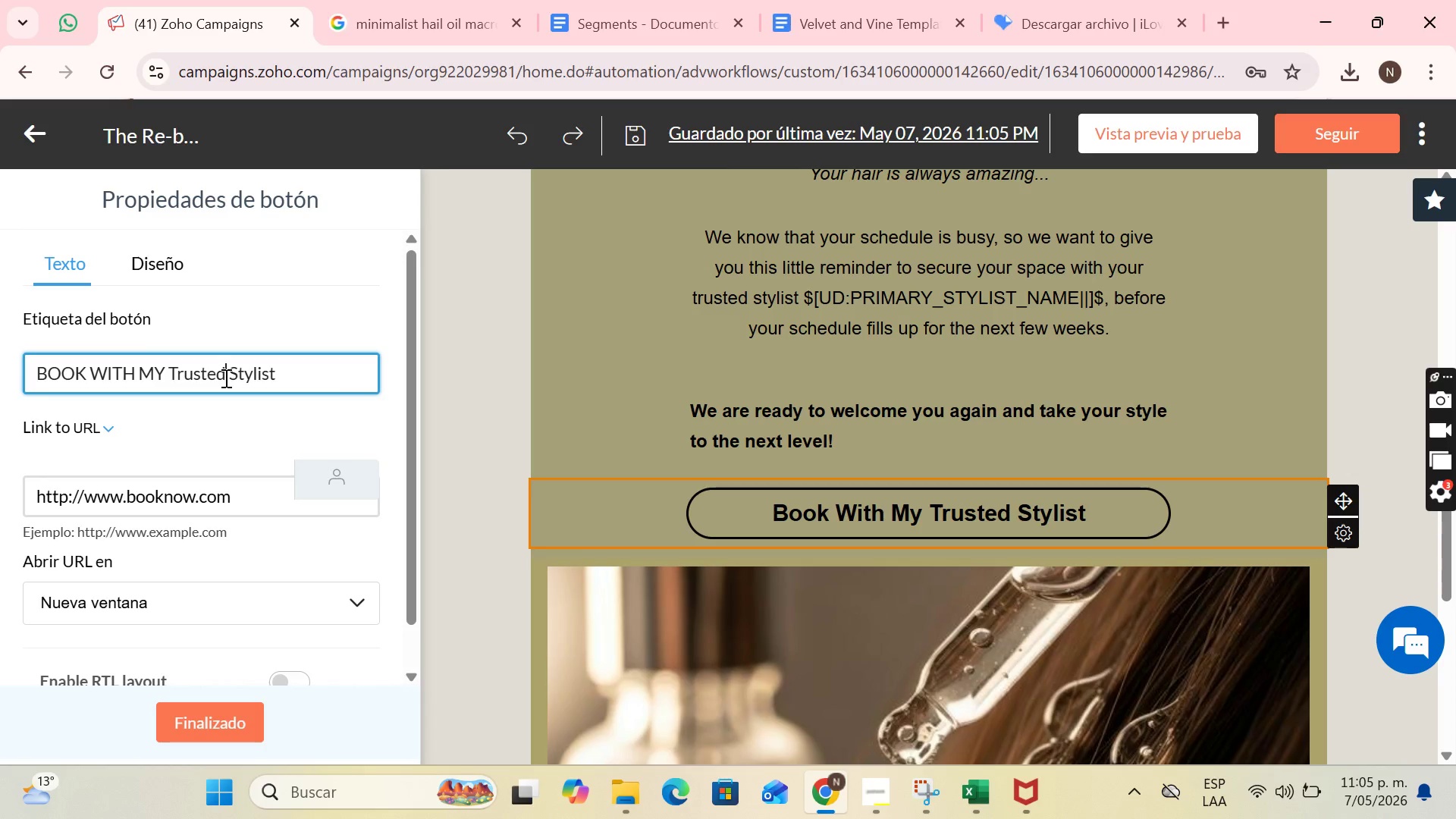 
key(Backspace)
key(Backspace)
key(Backspace)
key(Backspace)
key(Backspace)
key(Backspace)
type(RUSTED)
 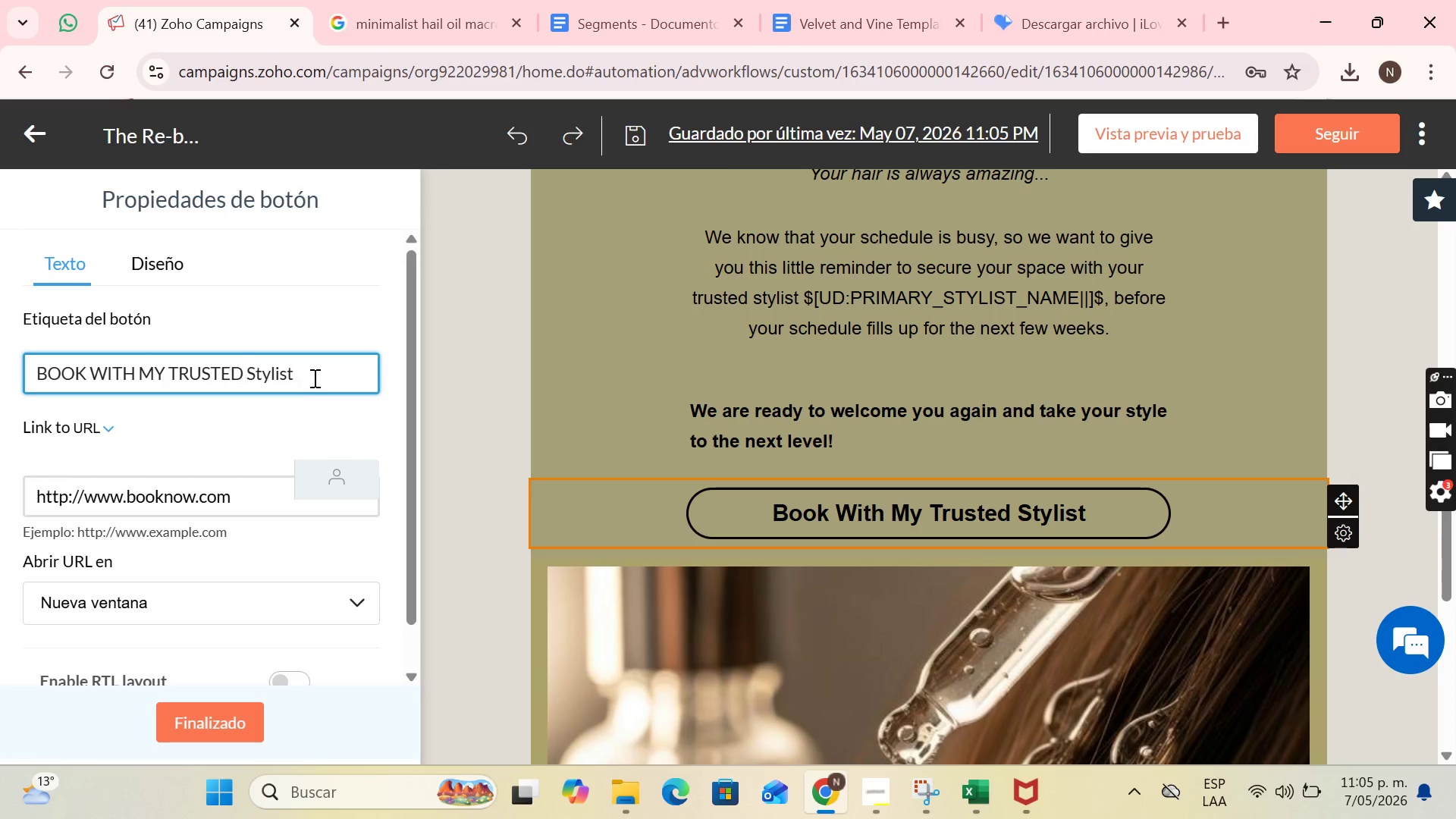 
left_click([309, 374])
 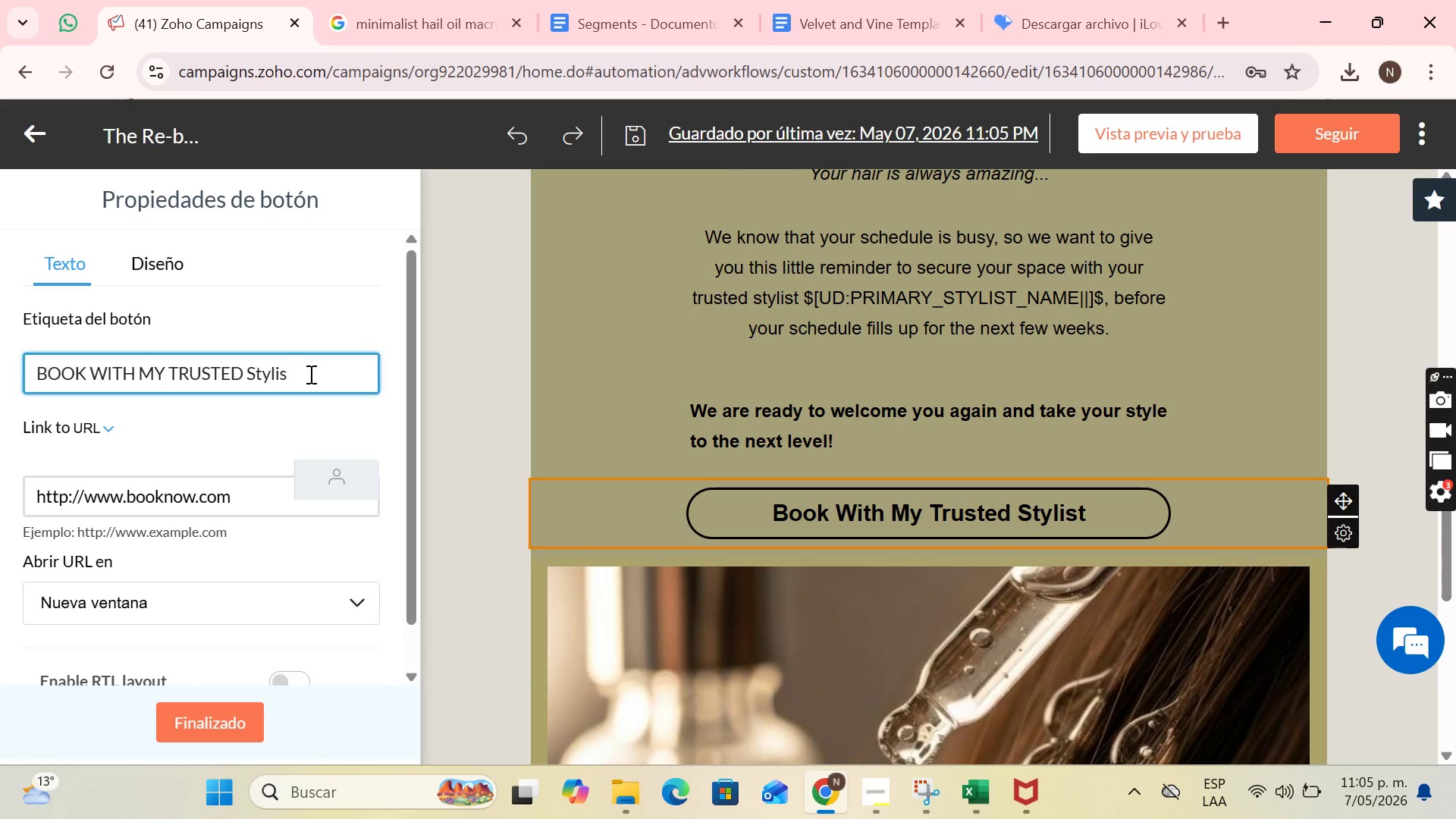 
key(Backspace)
key(Backspace)
key(Backspace)
key(Backspace)
key(Backspace)
key(Backspace)
type(TYLIST)
 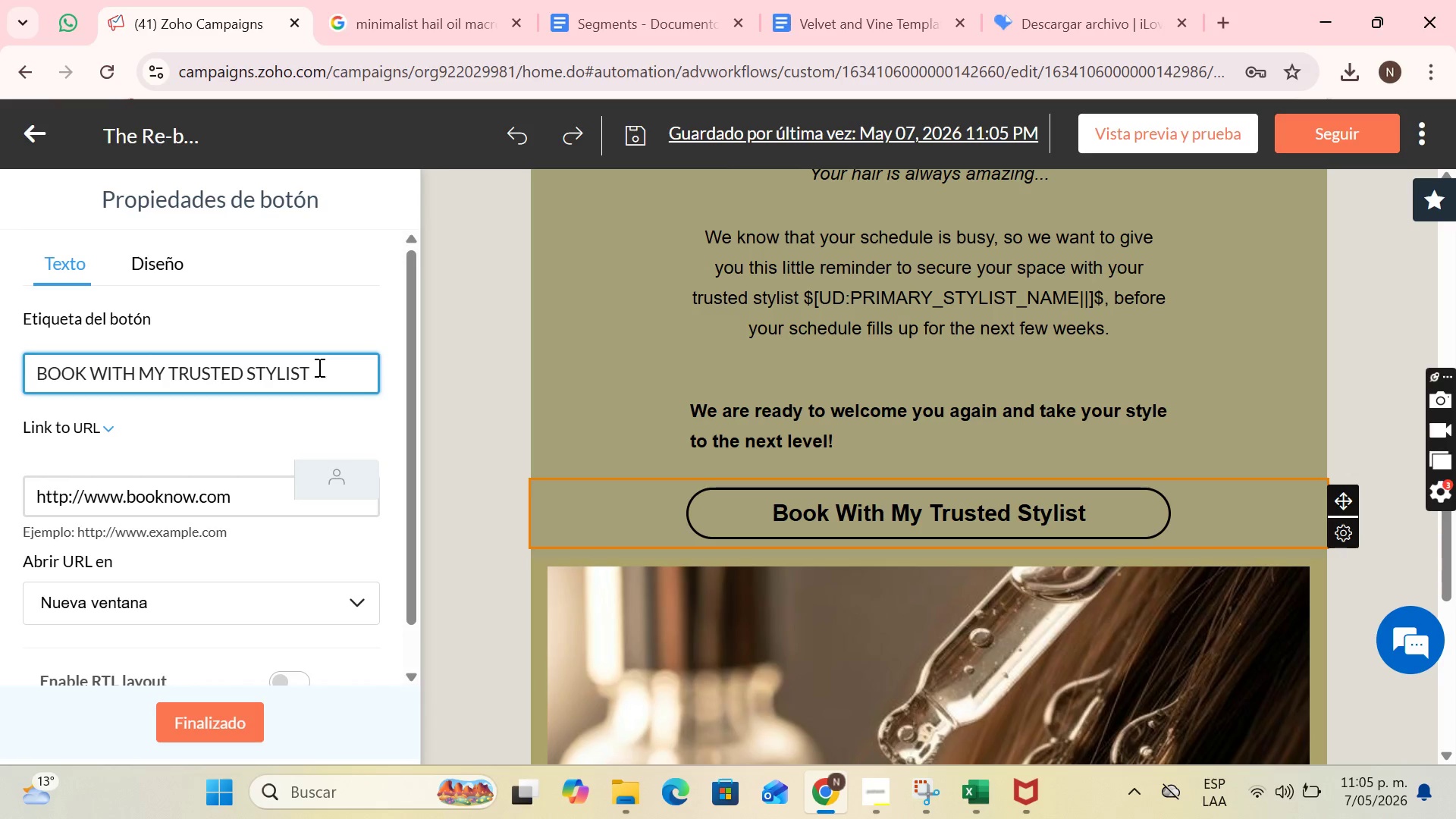 
scroll: coordinate [280, 534], scroll_direction: down, amount: 4.0
 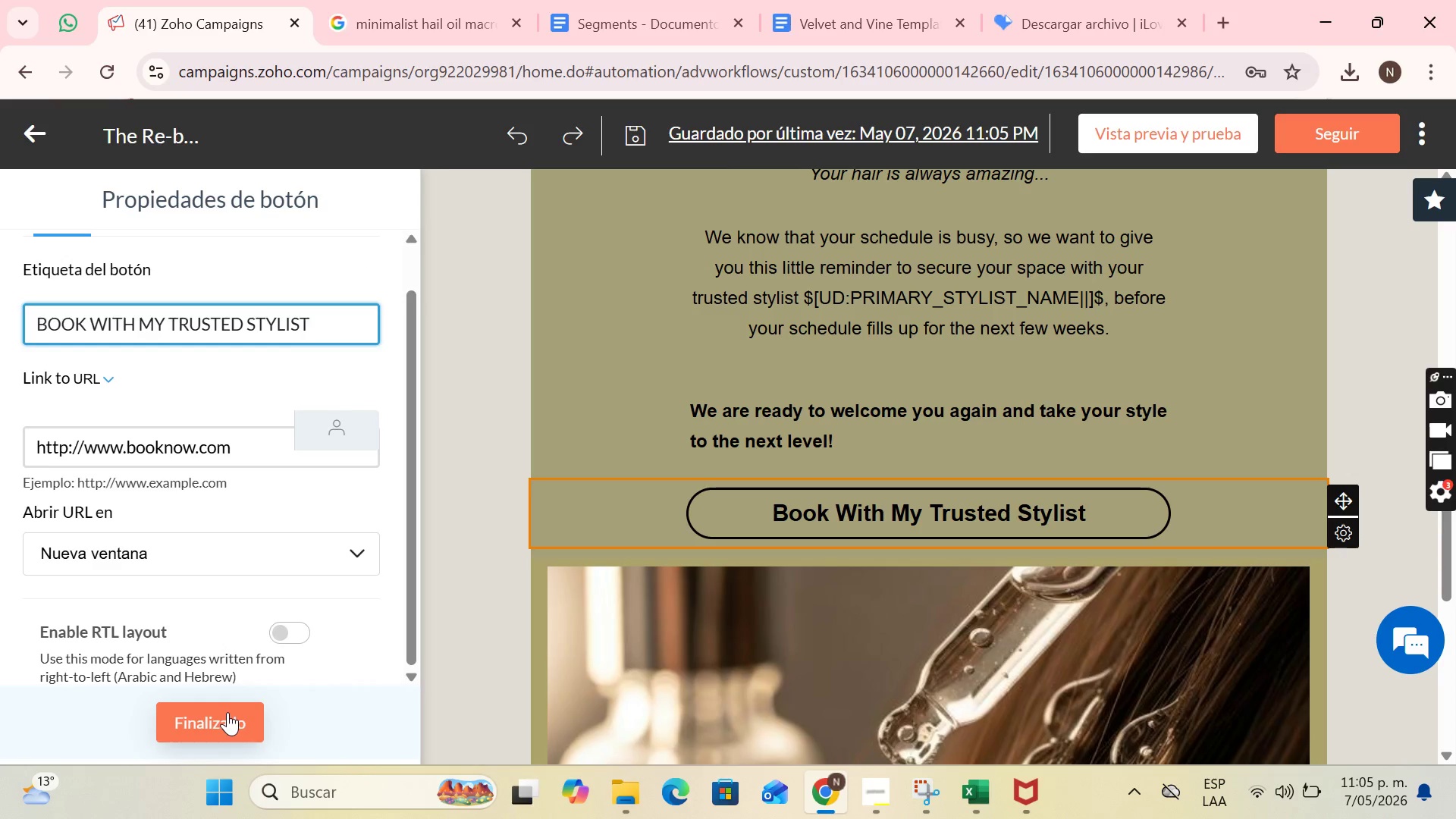 
left_click([228, 712])
 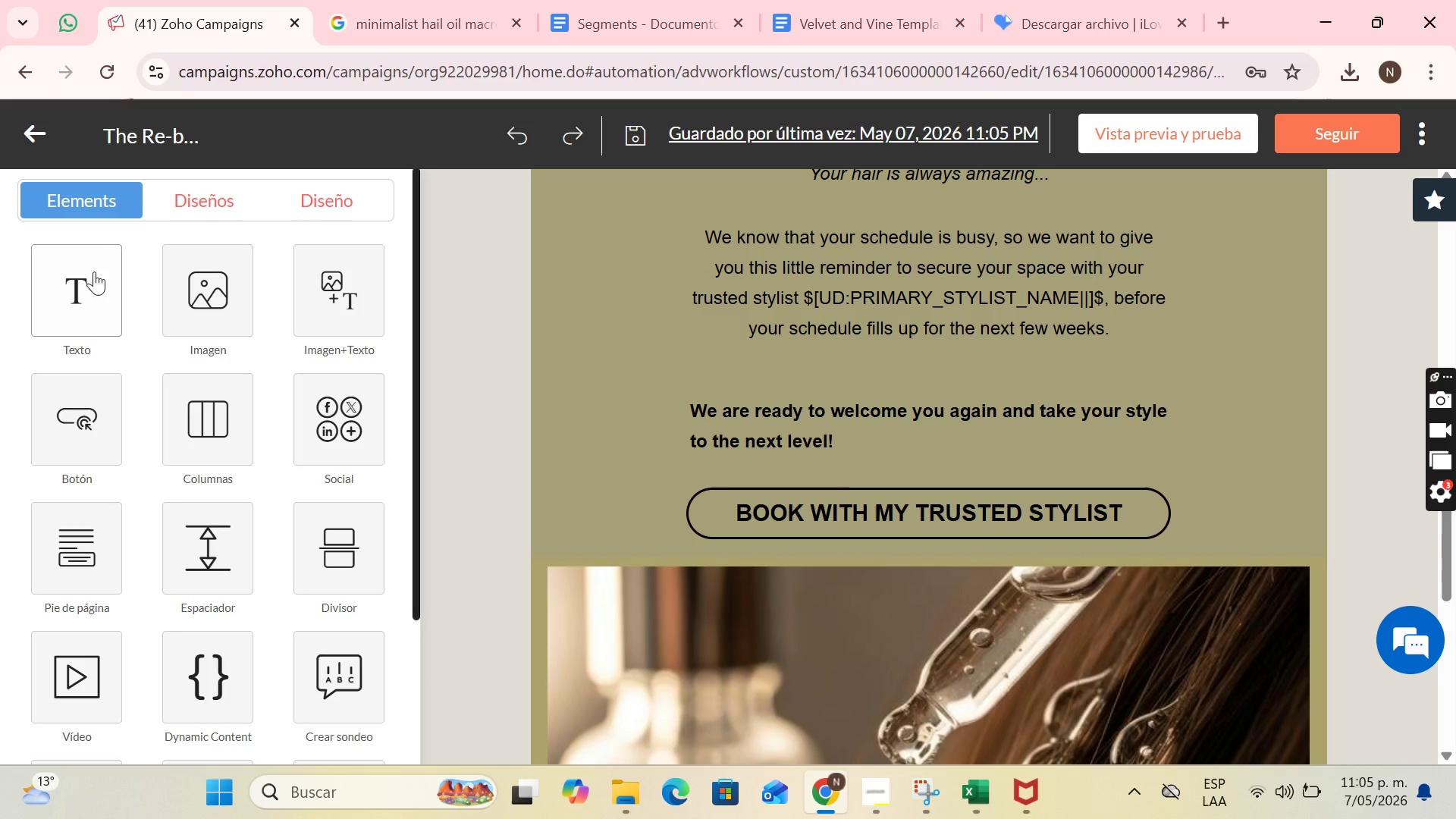 
left_click([858, 521])
 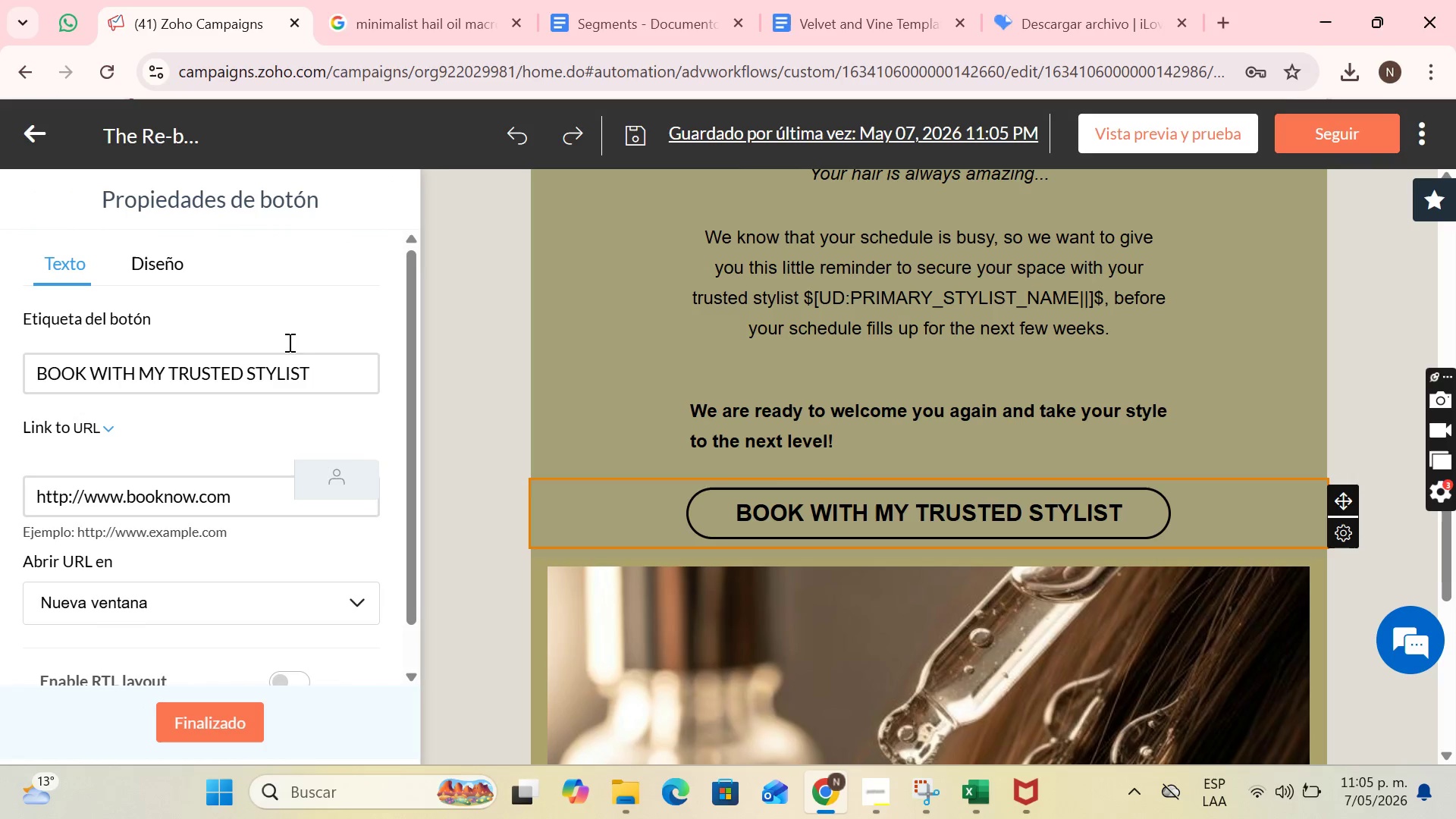 
left_click([337, 360])
 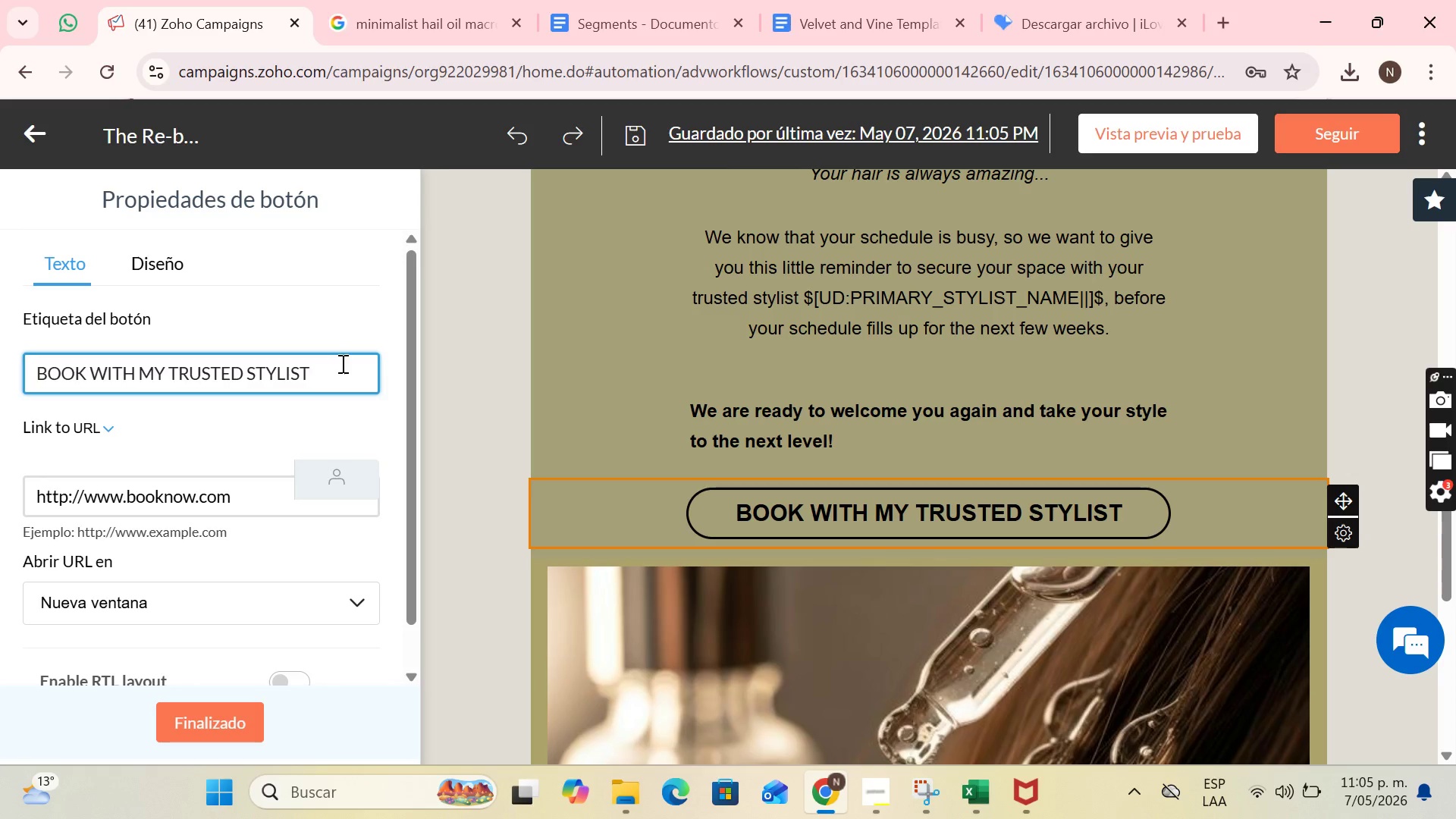 
key(Shift+1)
 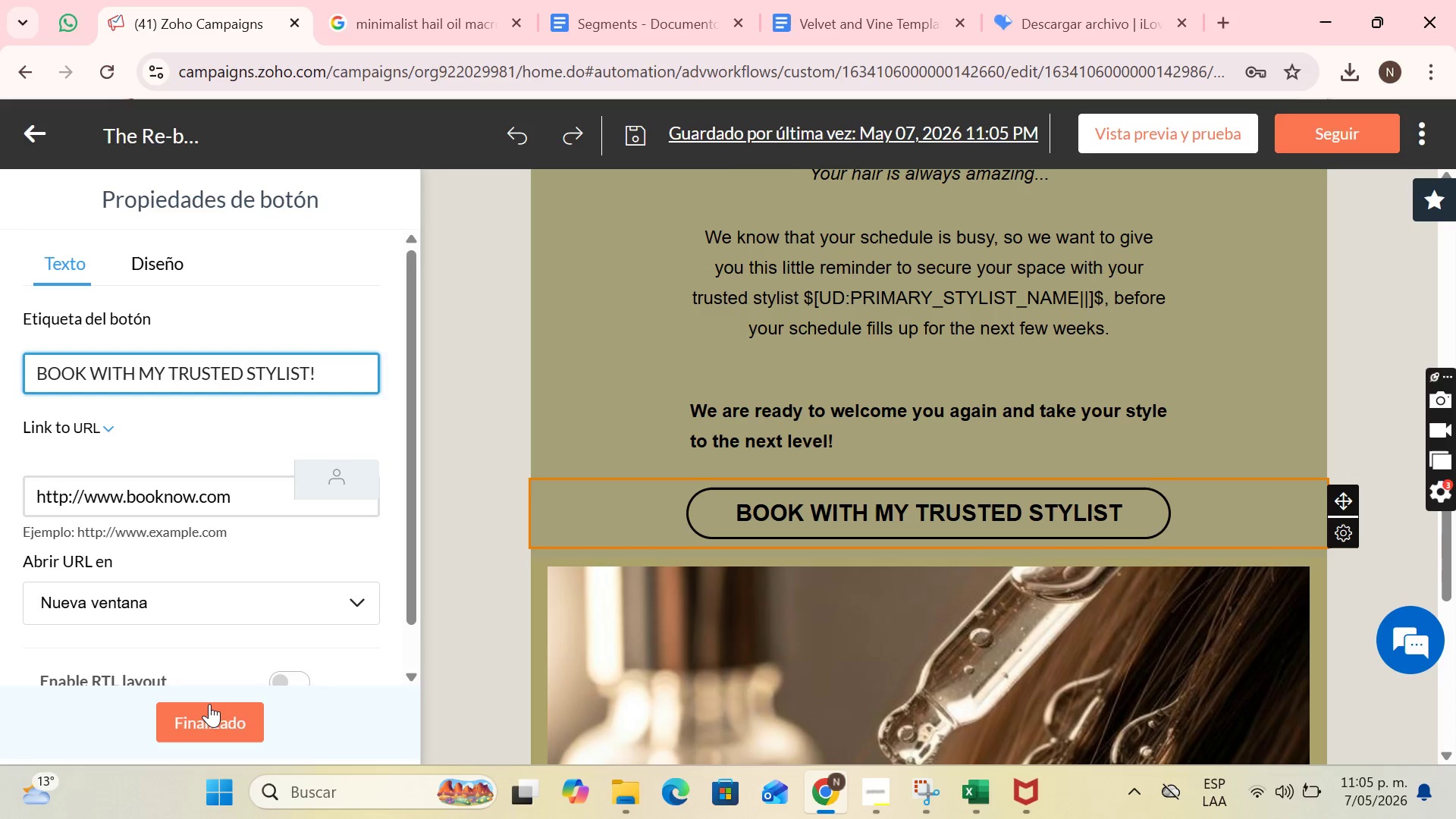 
left_click([209, 722])
 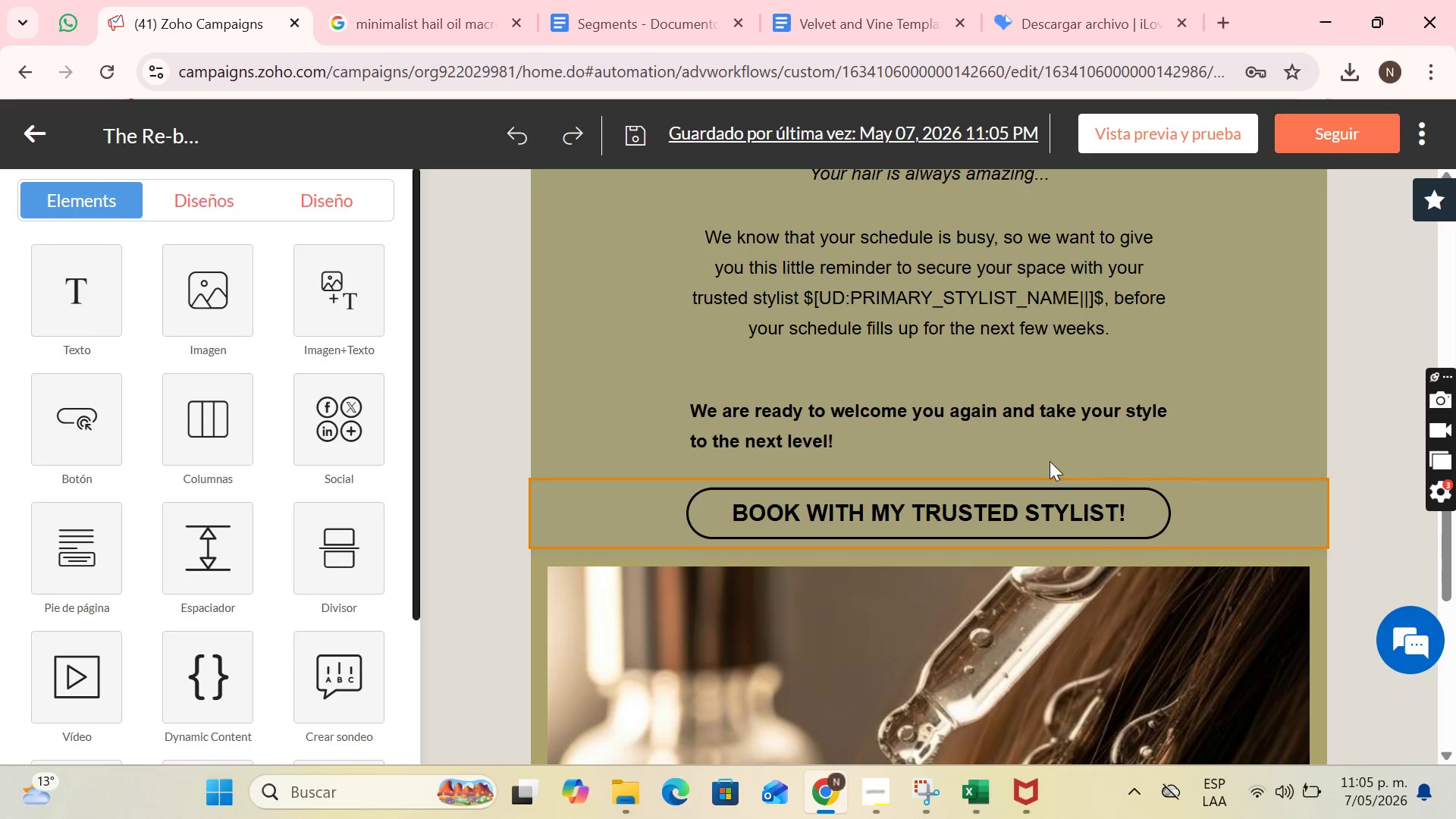 
scroll: coordinate [1105, 436], scroll_direction: down, amount: 9.0
 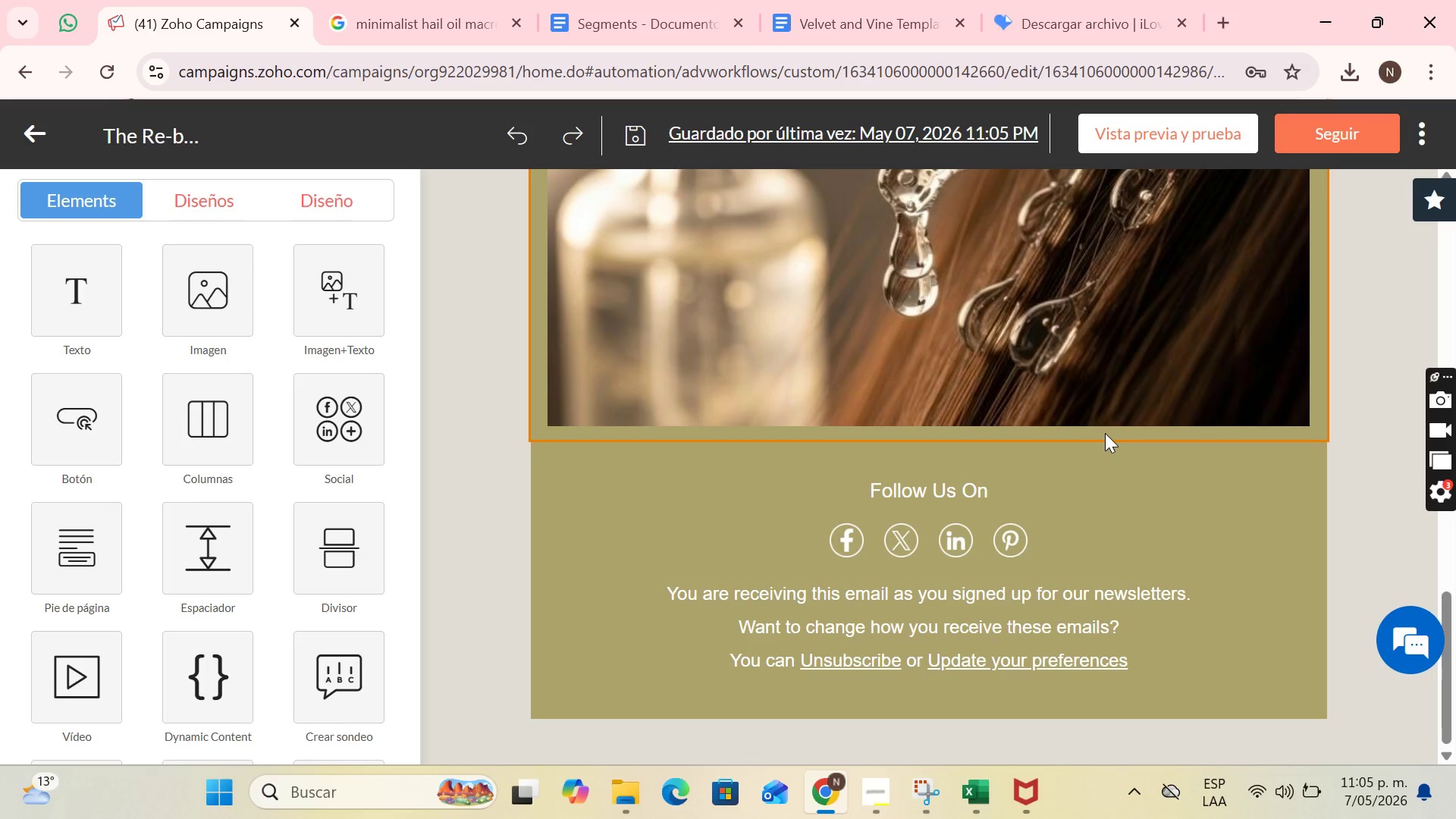 
wait(22.07)
 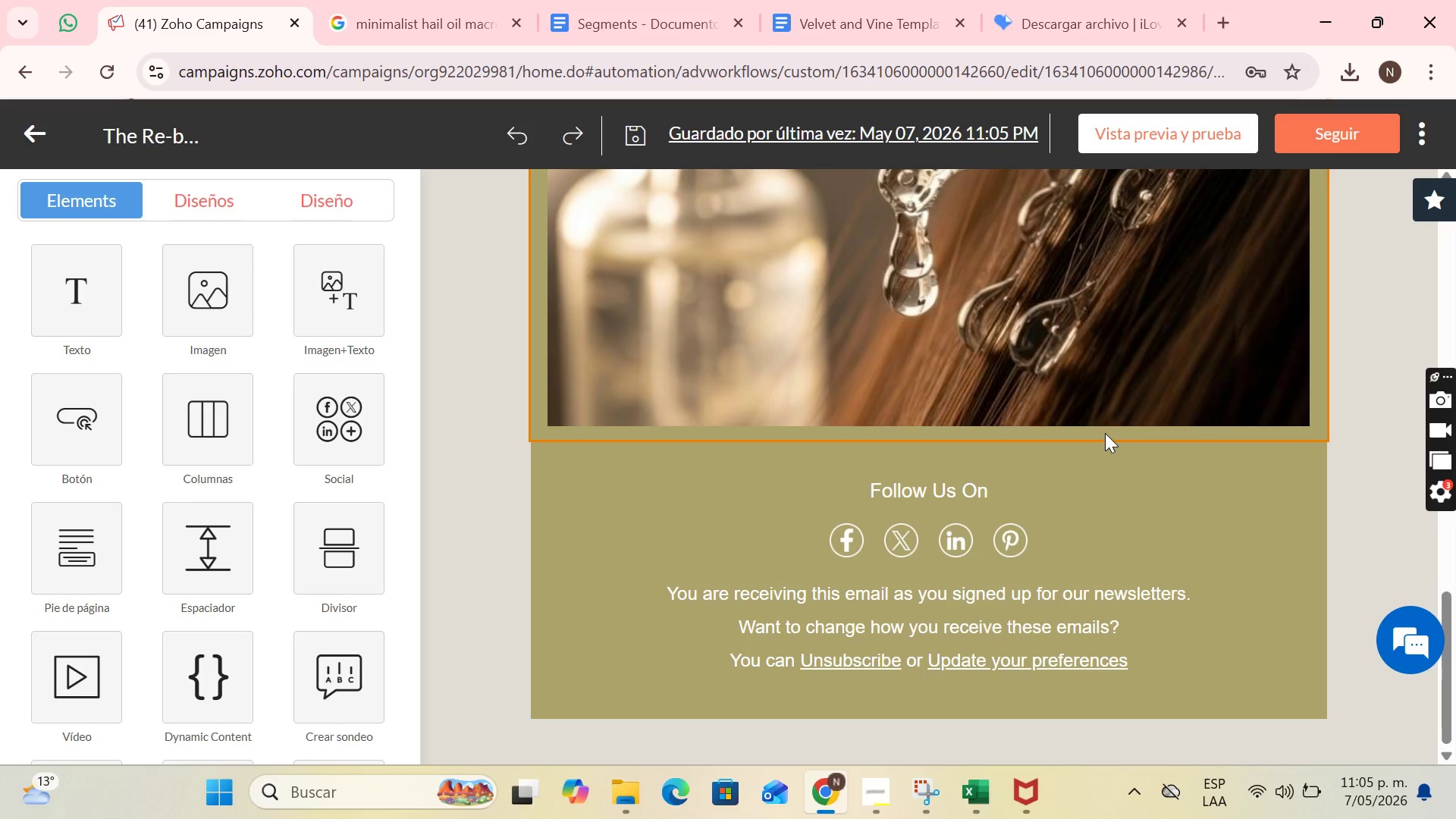 
scroll: coordinate [1060, 313], scroll_direction: up, amount: 16.0
 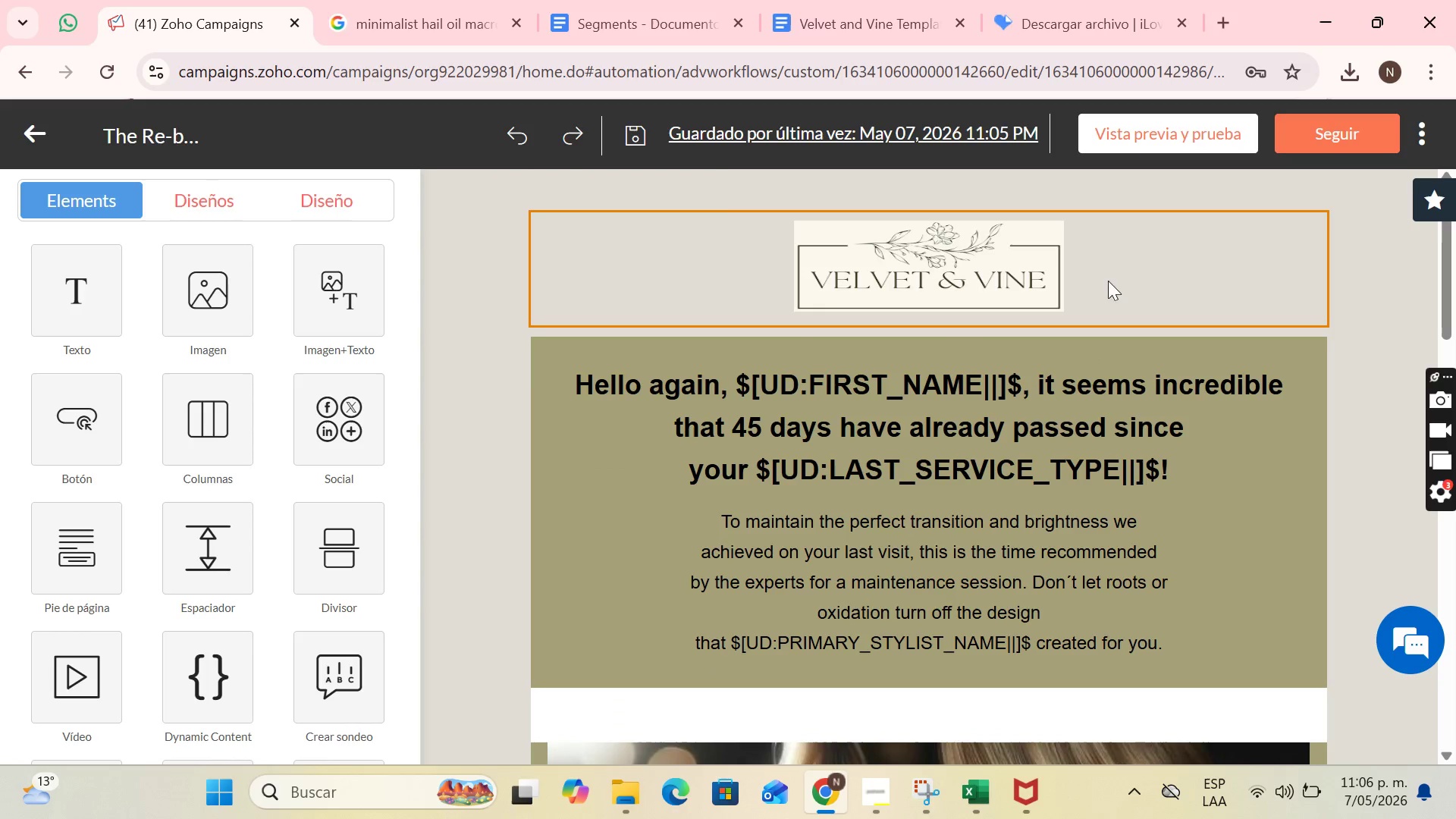 
scroll: coordinate [1147, 400], scroll_direction: down, amount: 4.0
 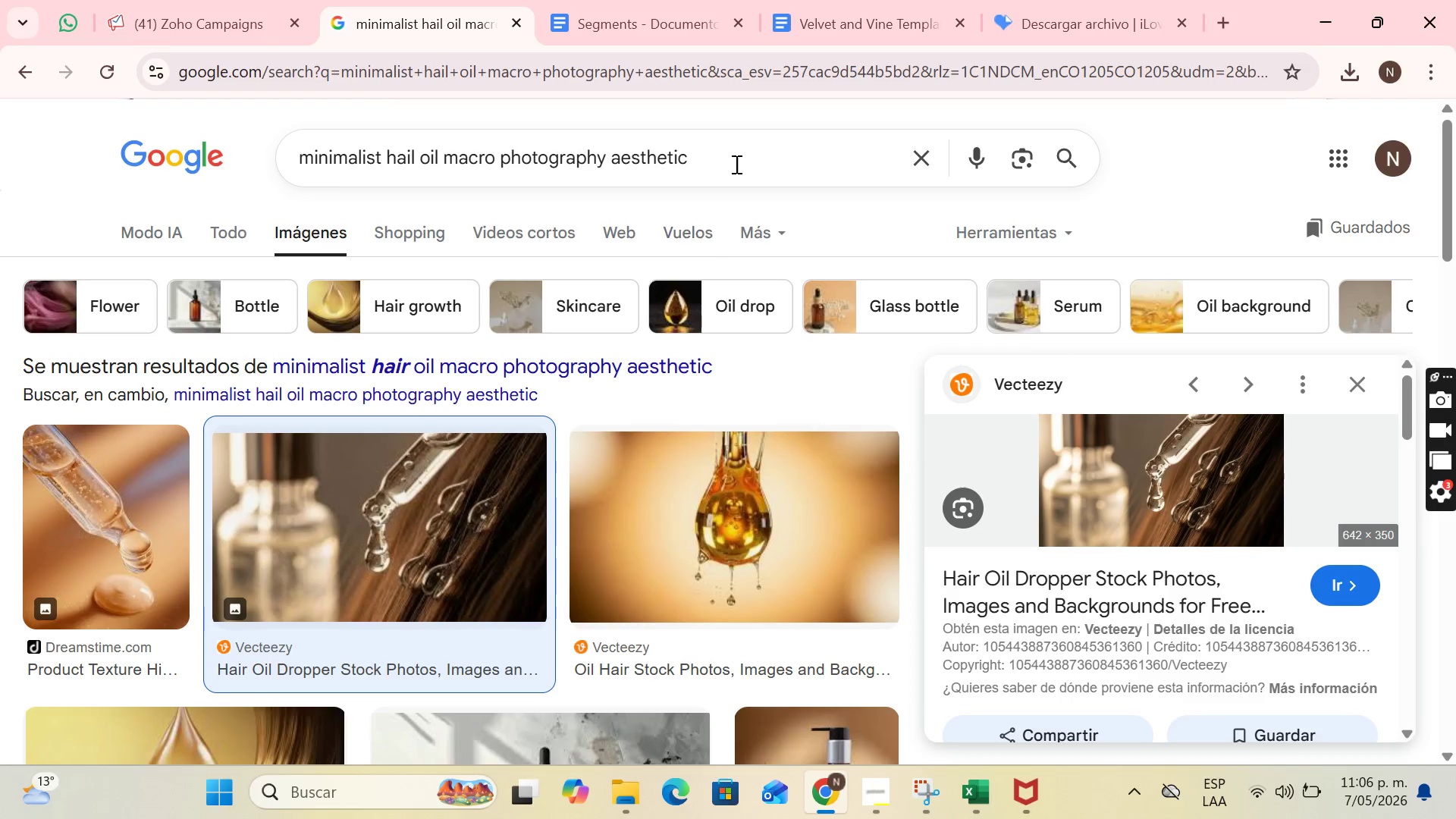 
type(MODERN LUXURY hair so)
key(Backspace)
type(alon interior minimalist desing)
 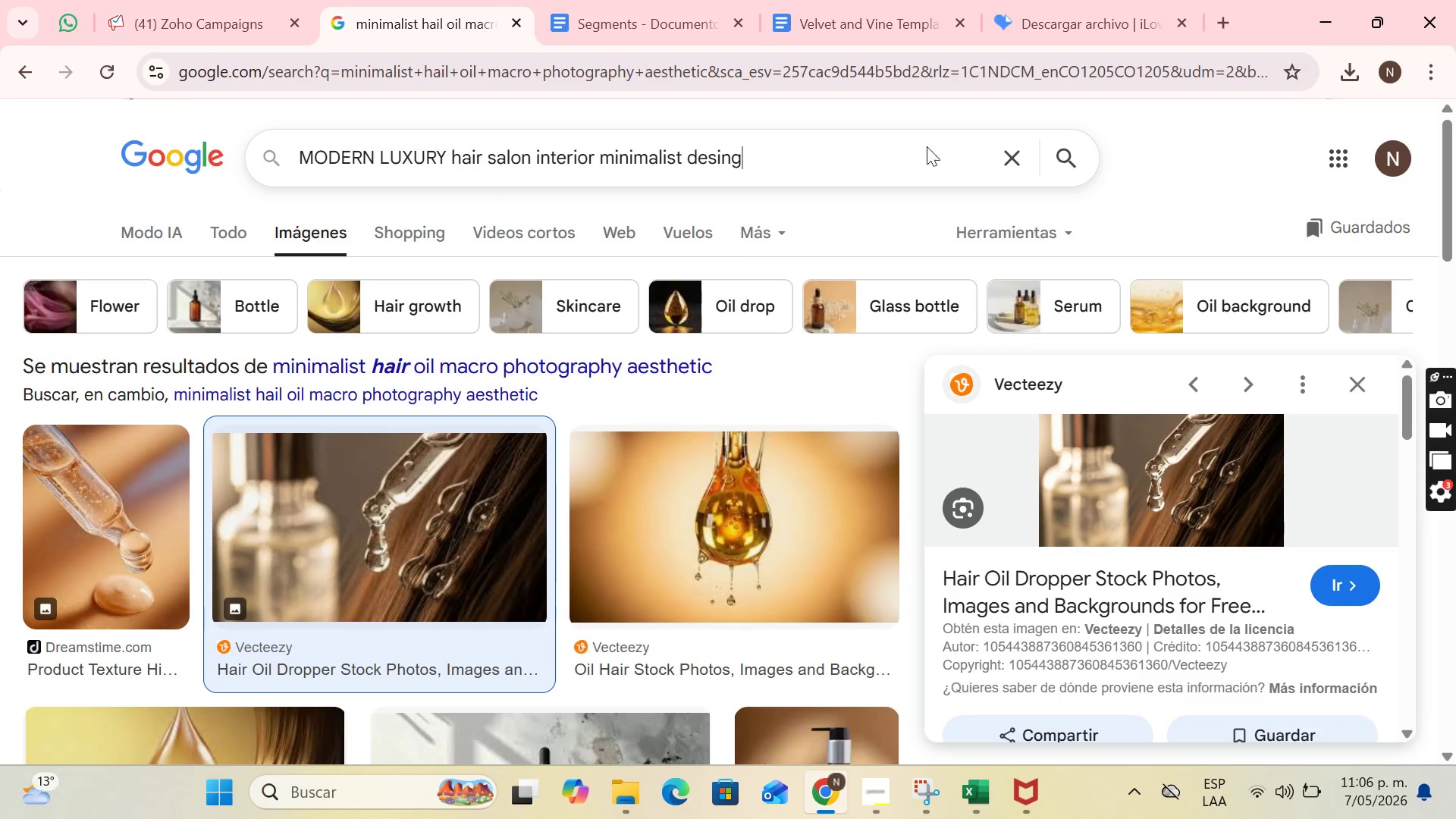 
key(Enter)
 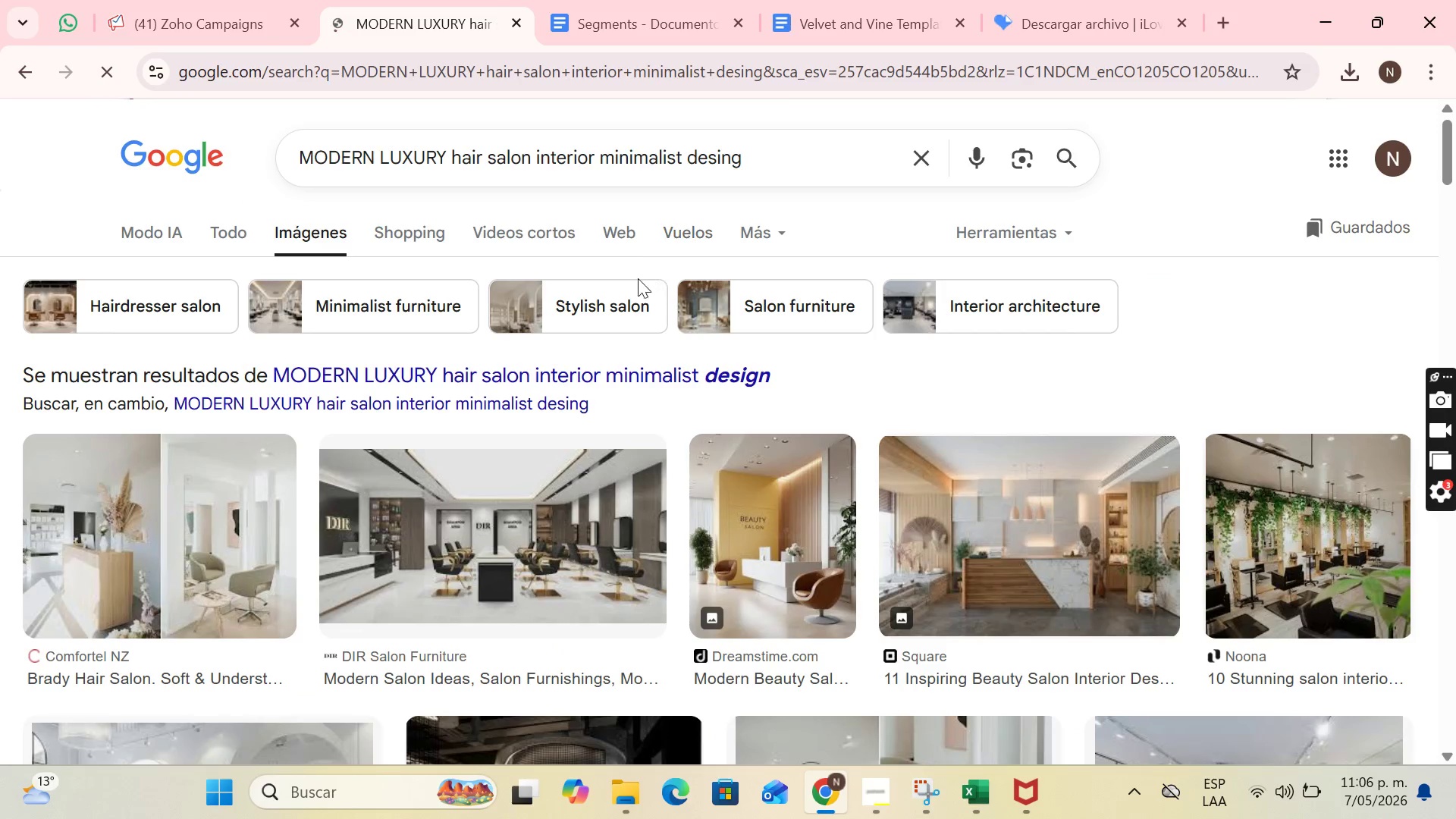 
left_click([729, 378])
 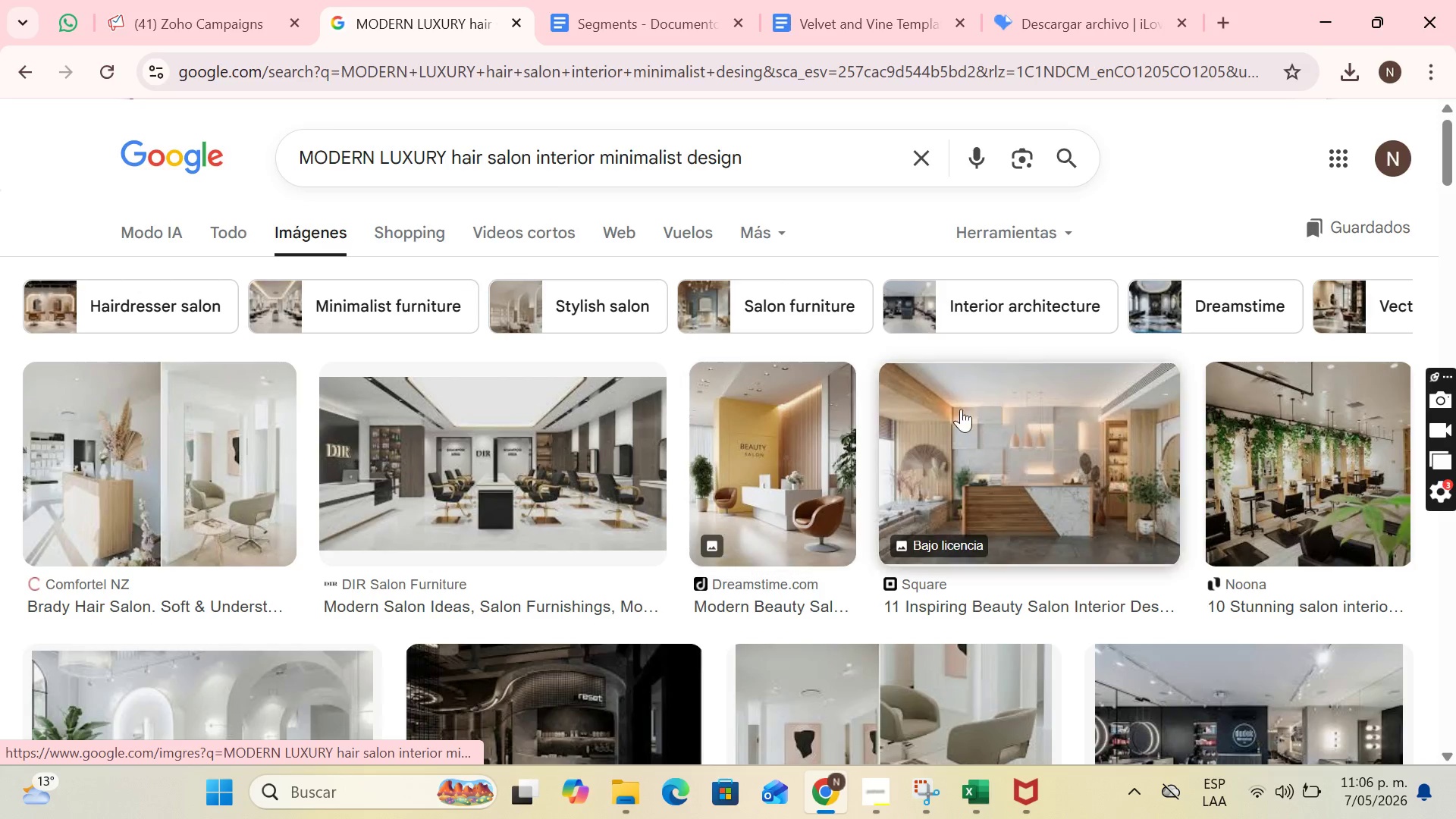 
scroll: coordinate [977, 410], scroll_direction: down, amount: 1.0
 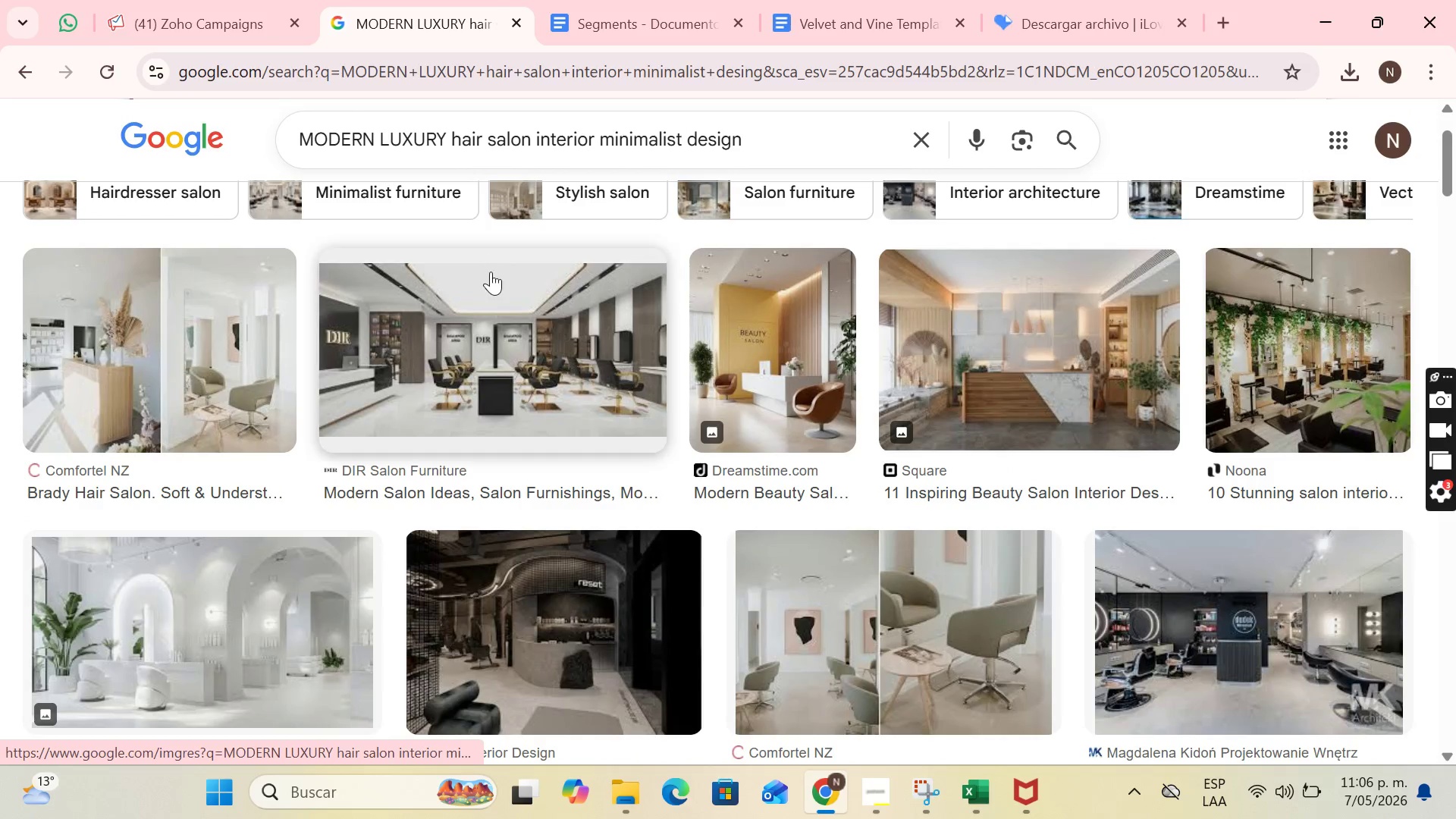 
left_click([497, 275])
 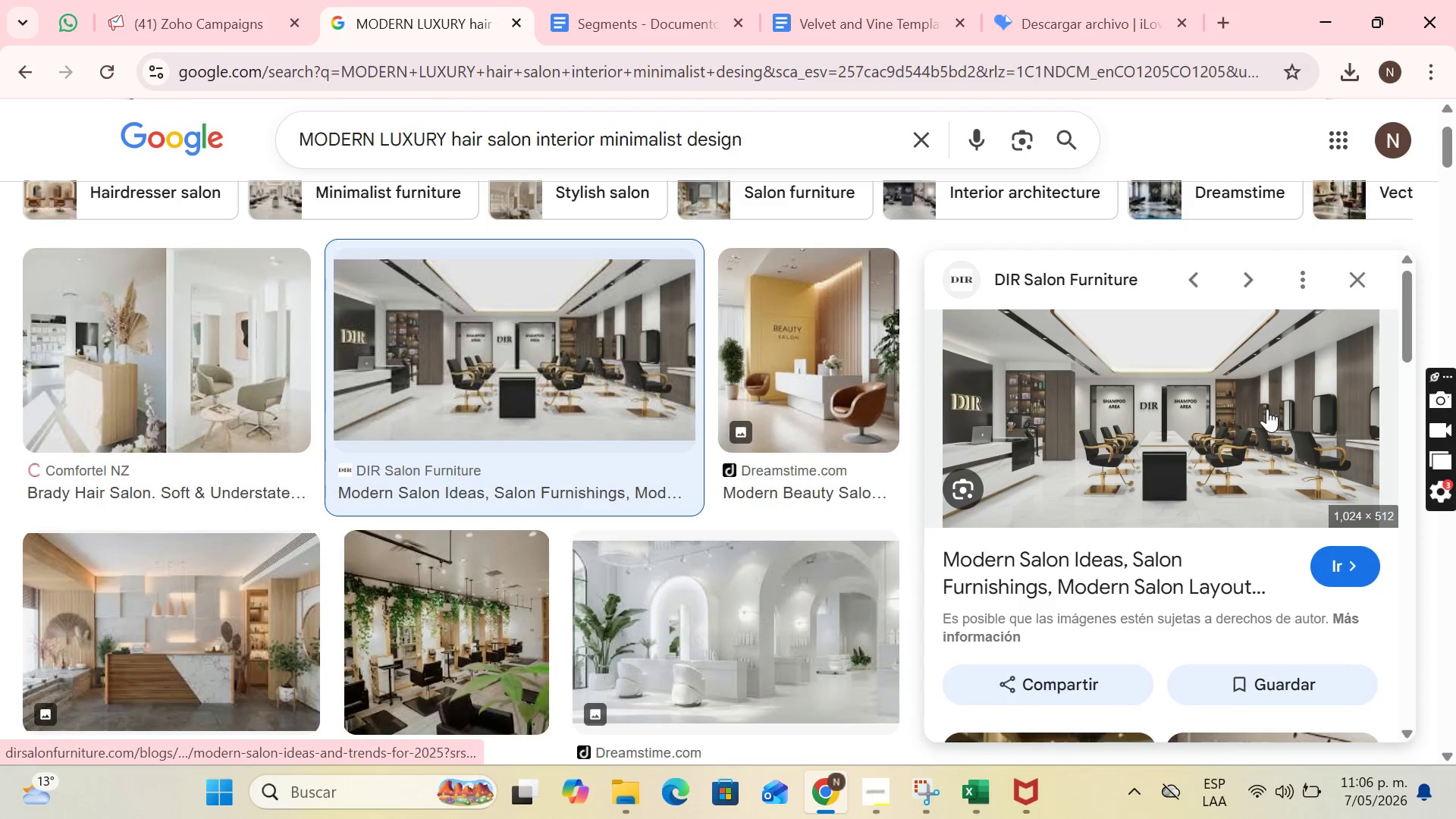 
right_click([1267, 403])
 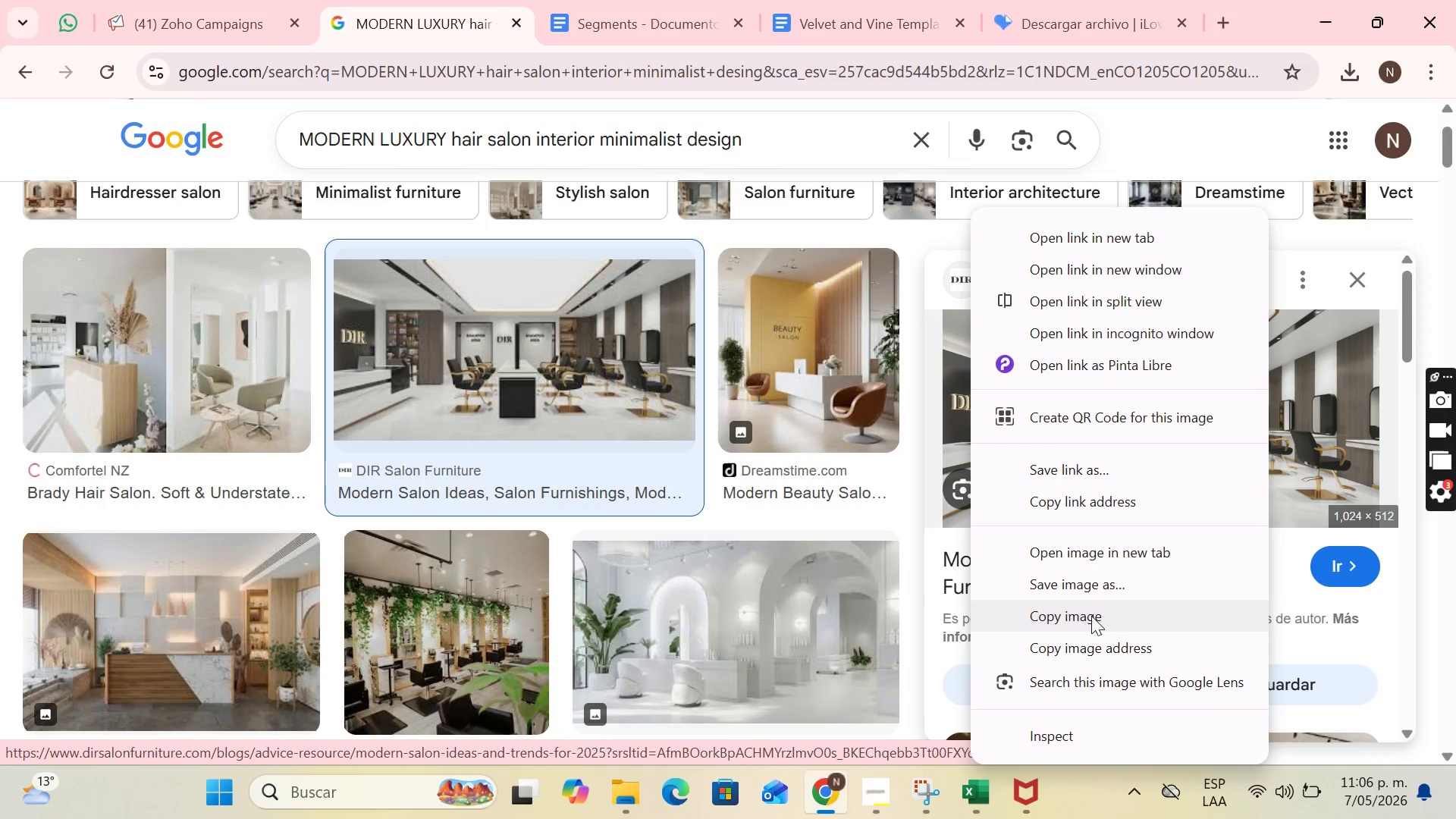 
left_click([1100, 590])
 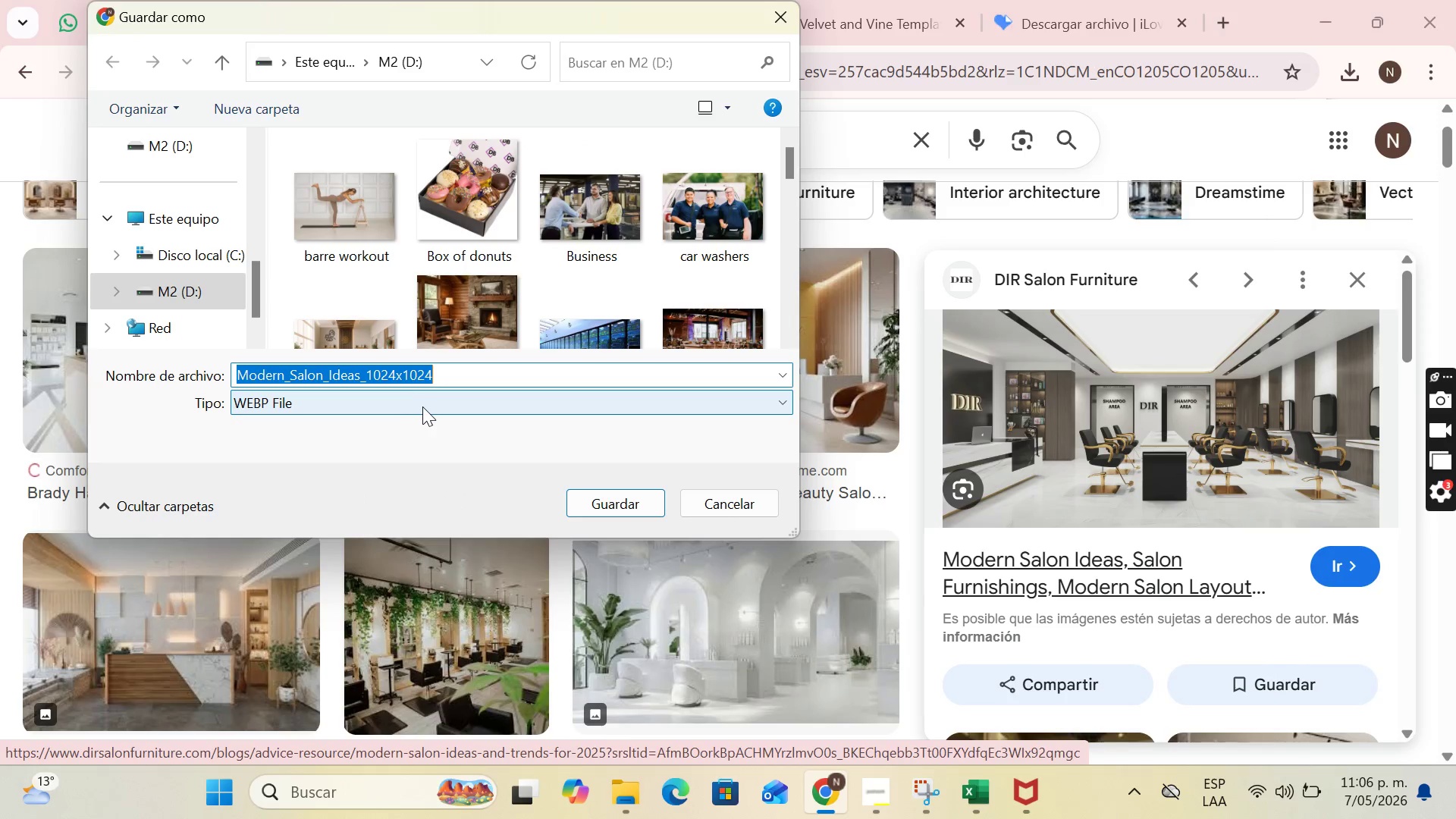 
type(modern salon)
 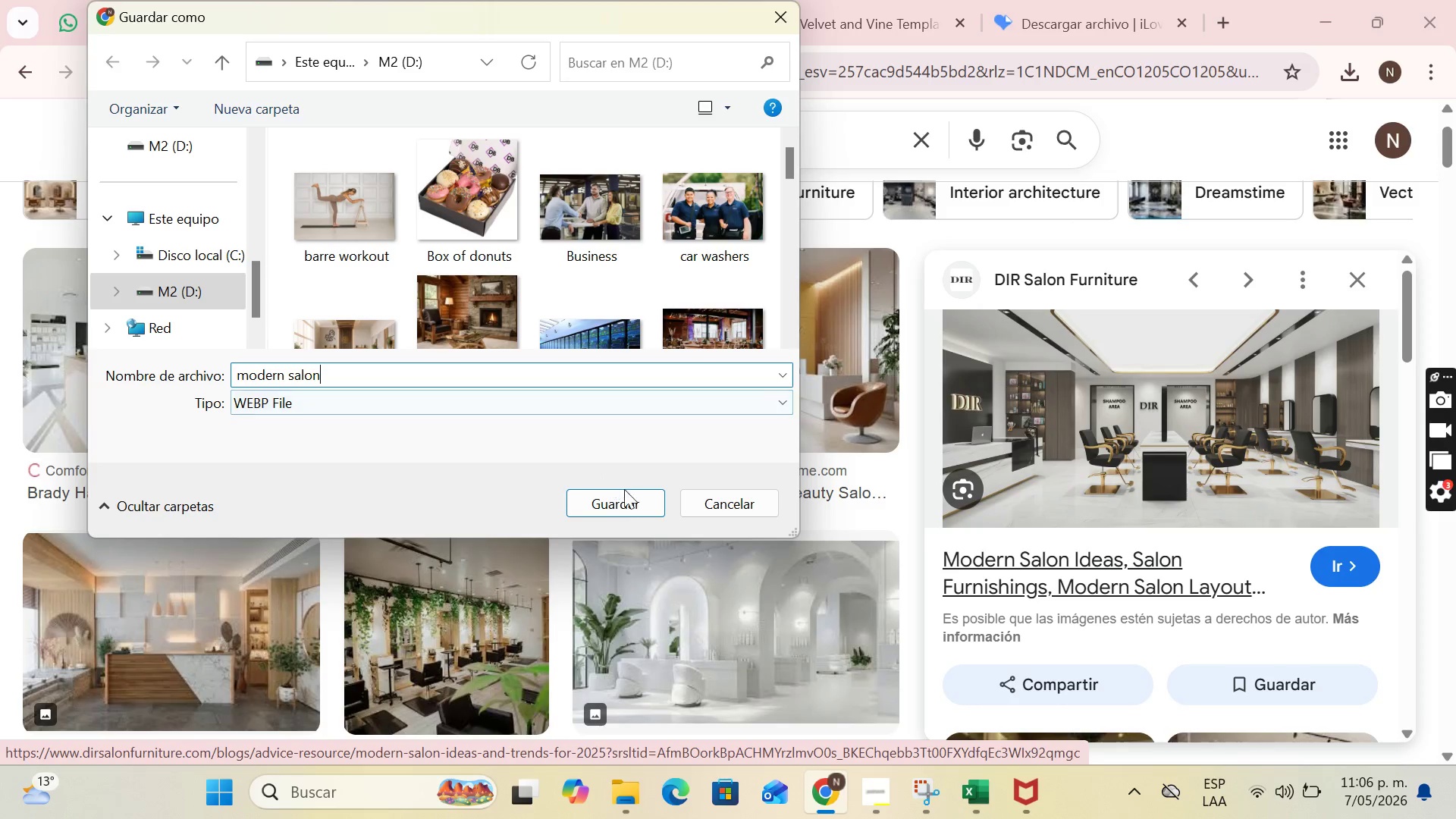 
left_click([628, 497])
 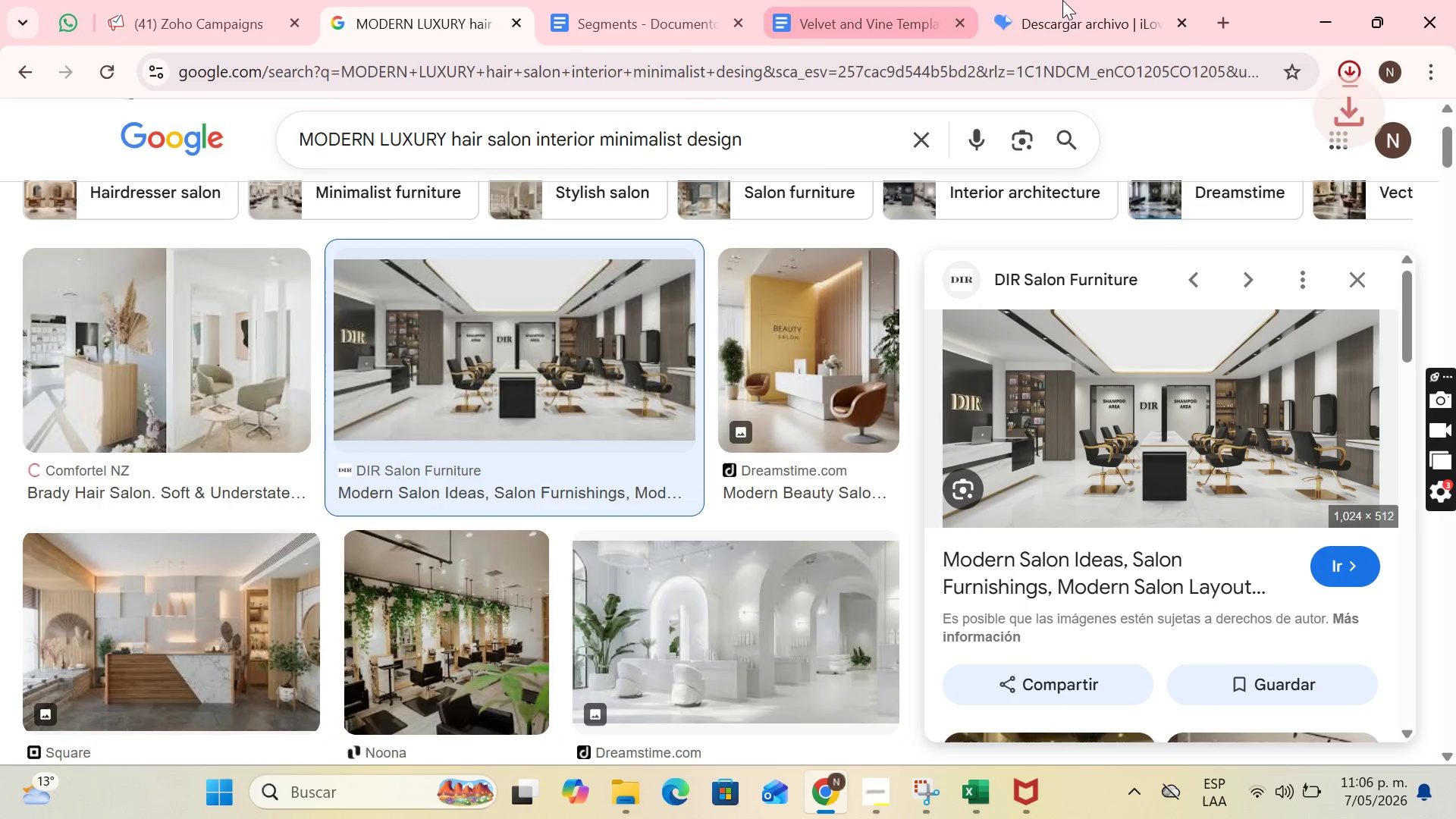 
left_click([1062, 0])
 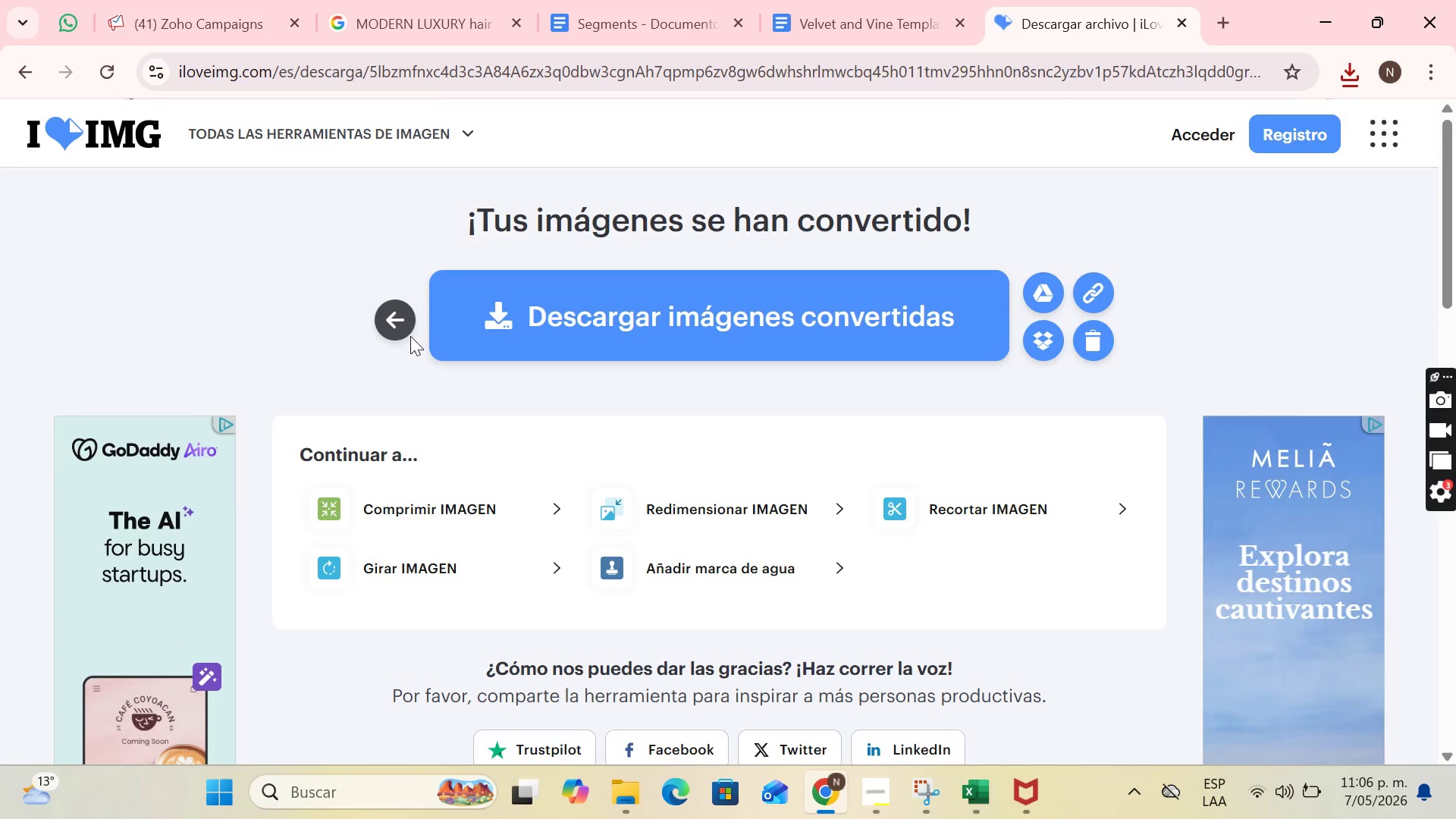 
double_click([399, 322])
 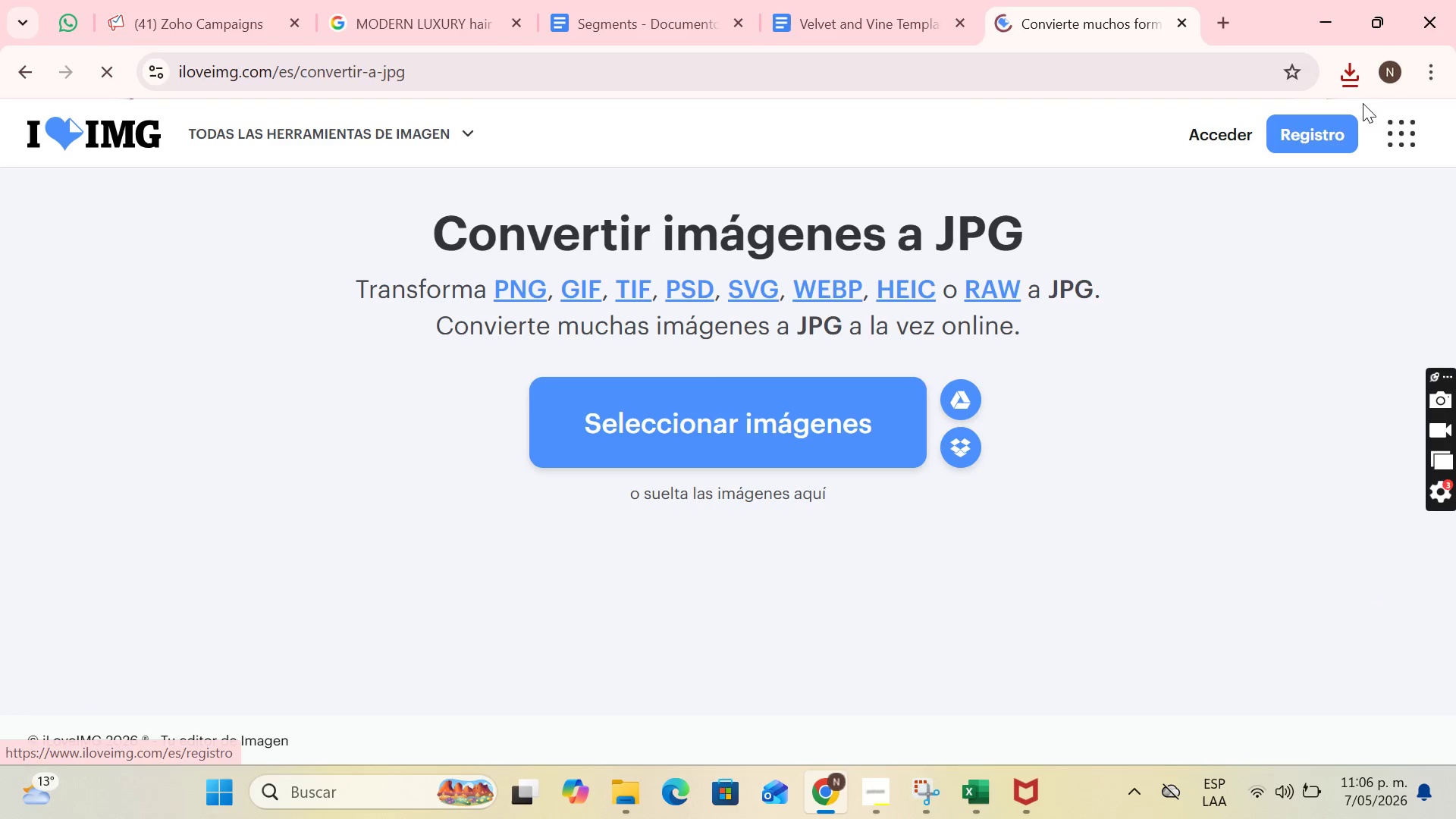 
left_click([1351, 81])
 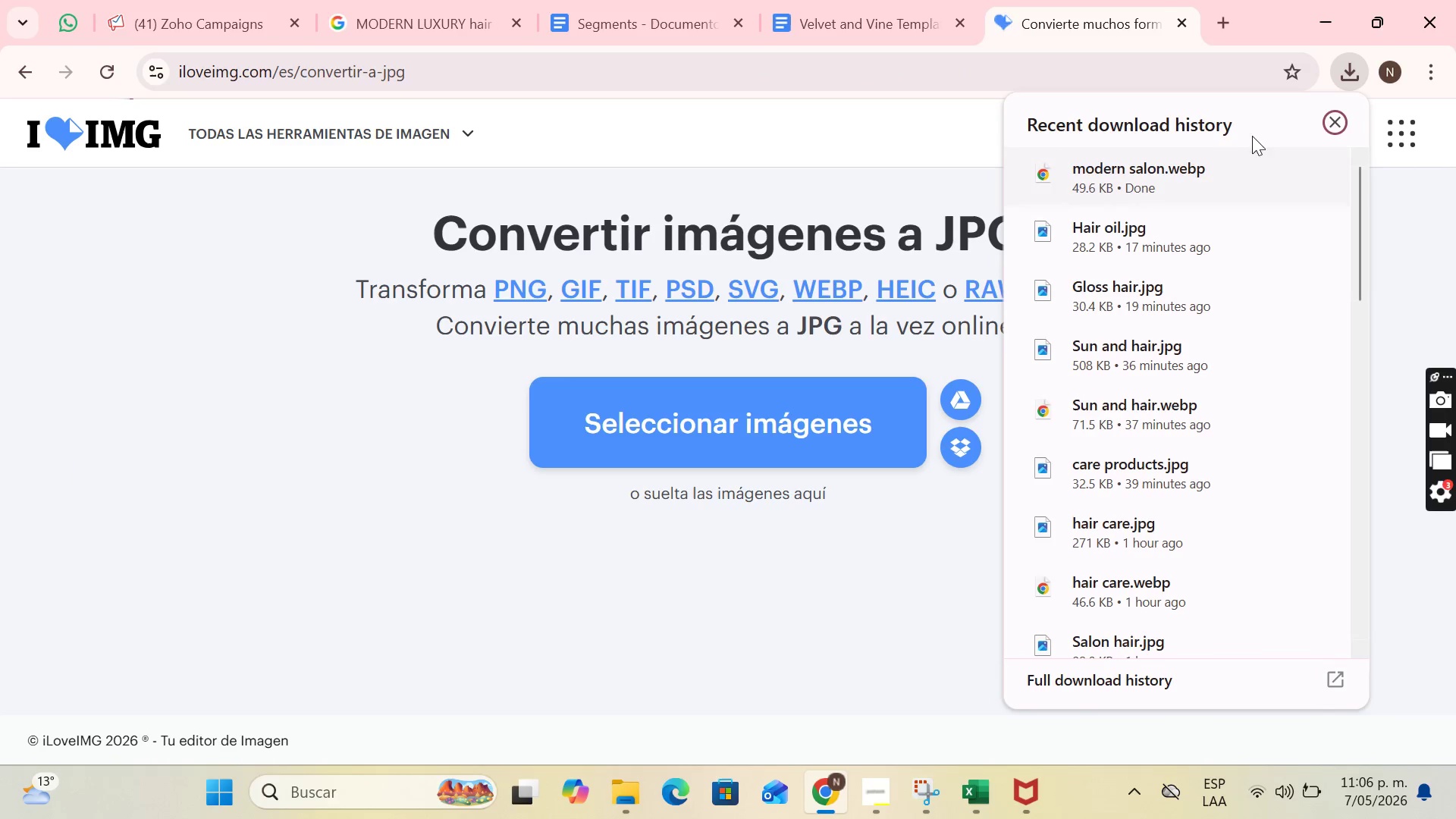 
left_click_drag(start_coordinate=[1156, 162], to_coordinate=[764, 322])
 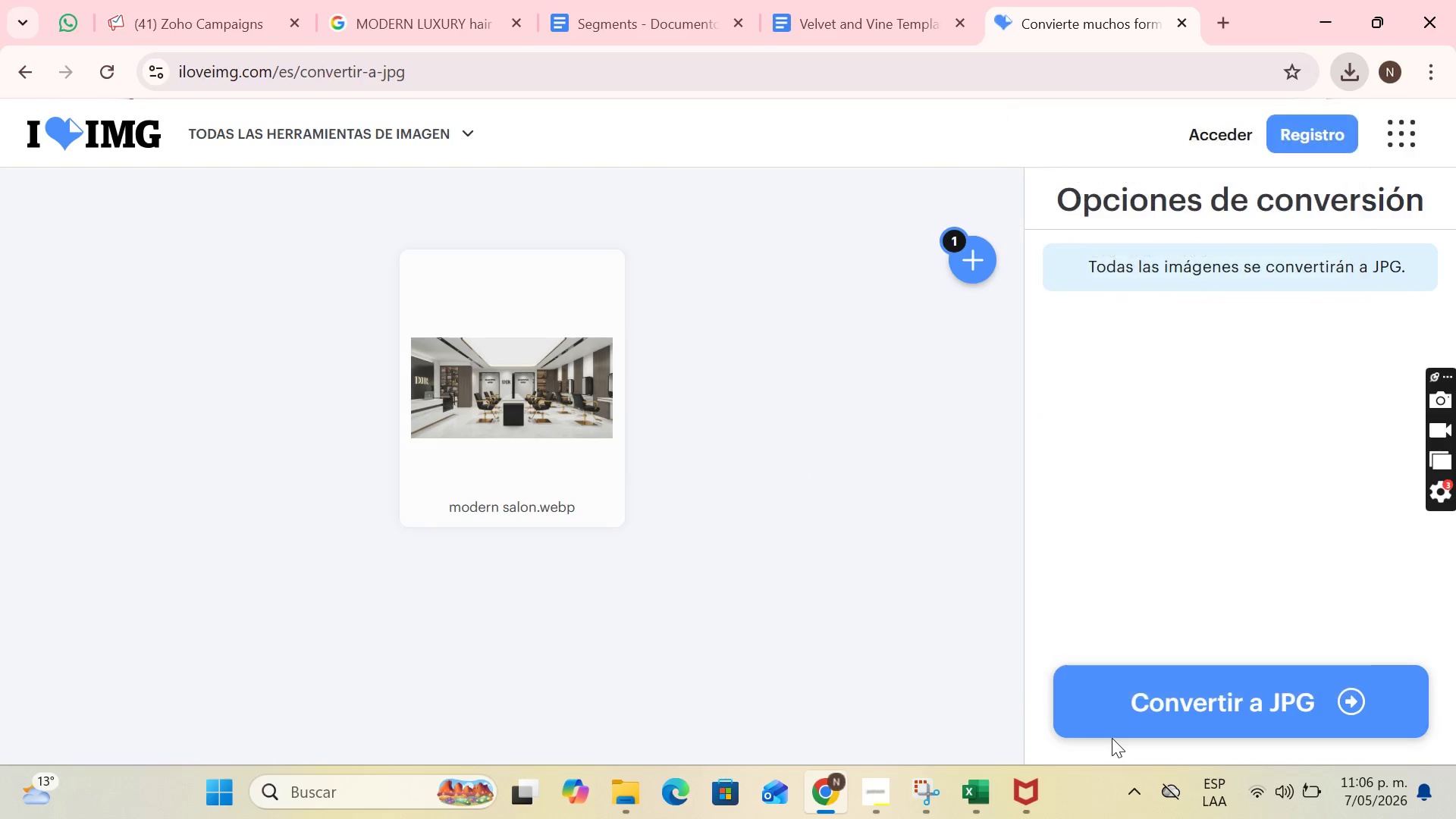 
left_click([1114, 727])
 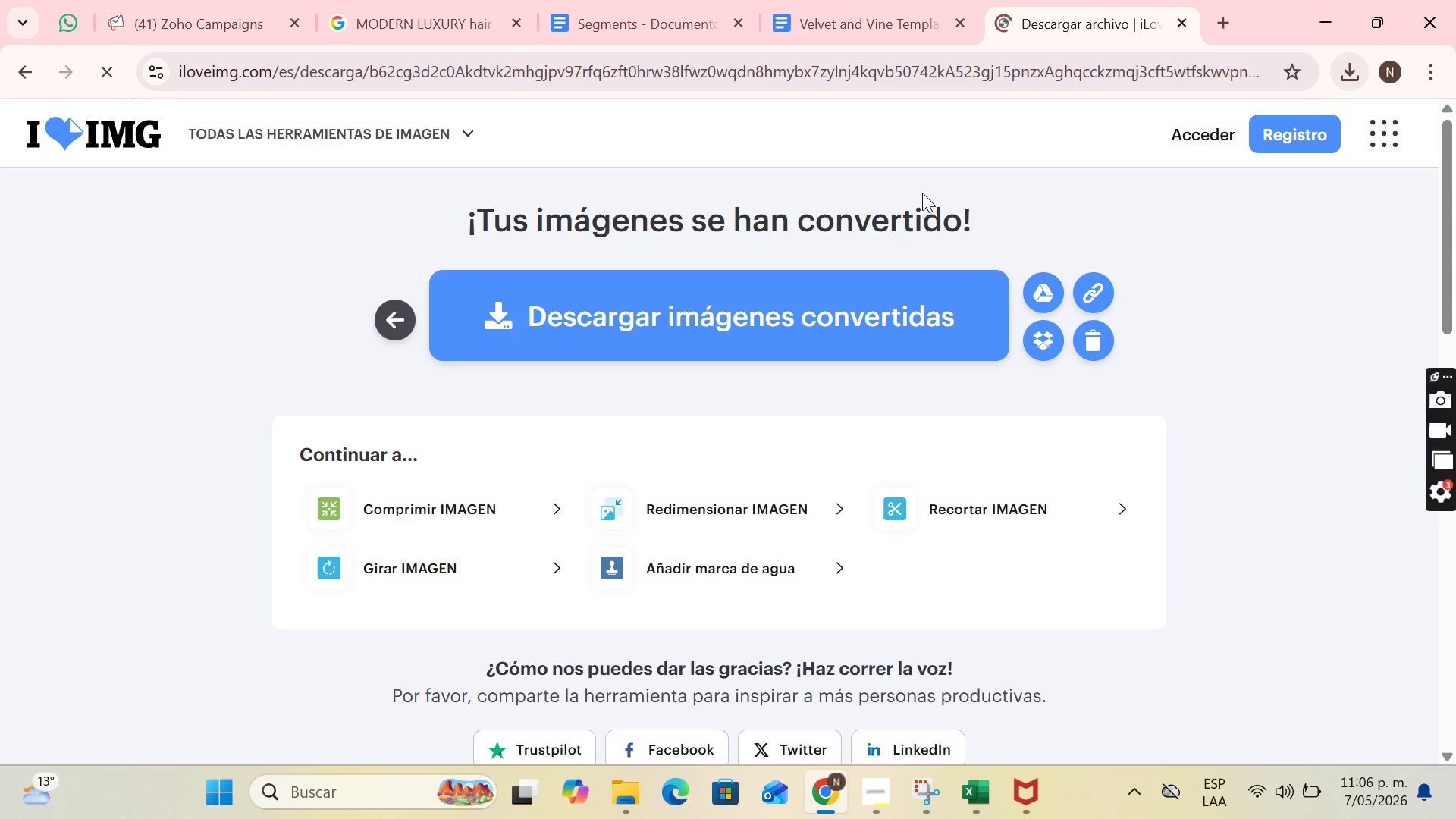 
left_click([651, 325])
 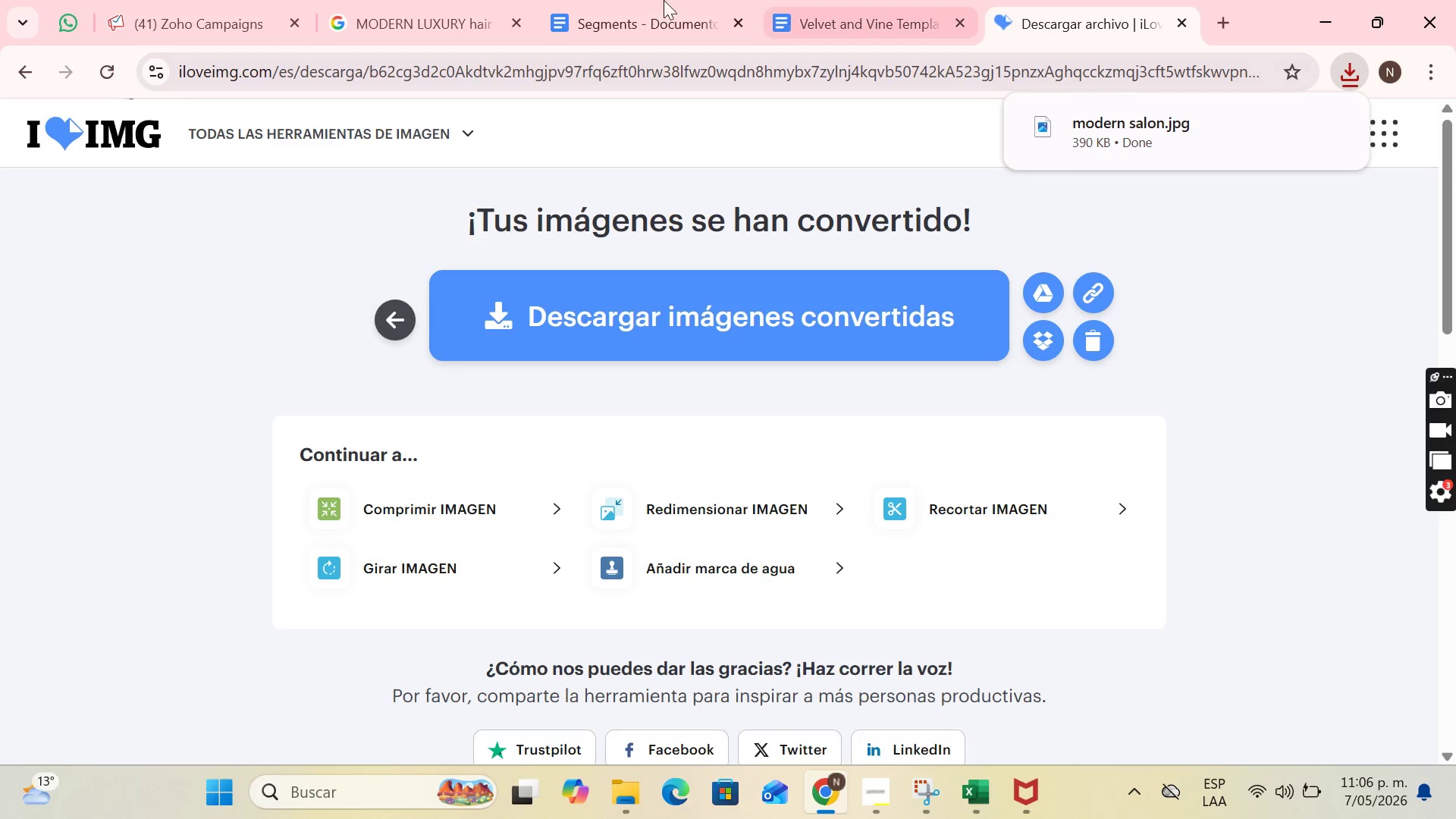 
left_click([212, 0])
 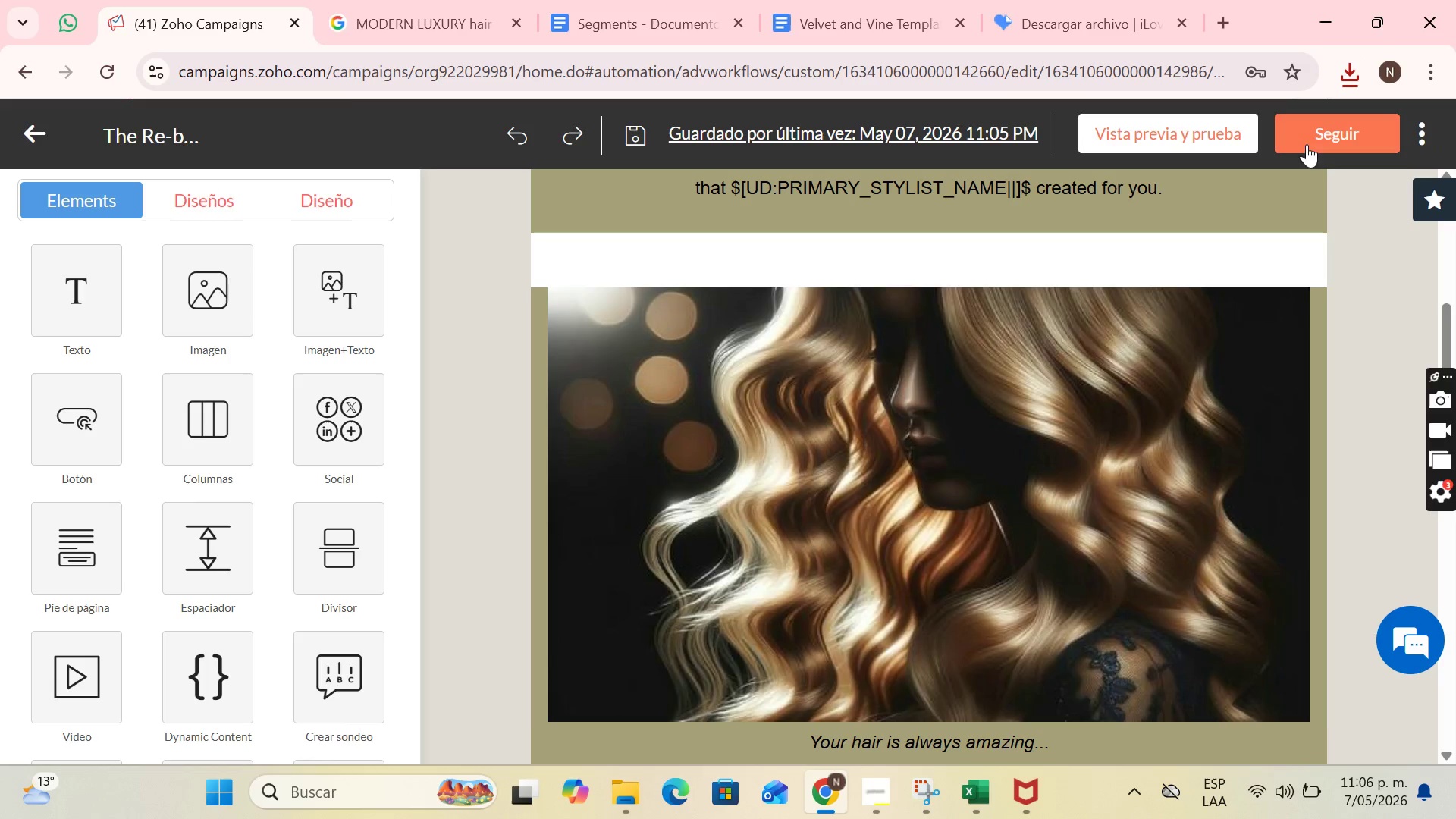 
left_click([990, 408])
 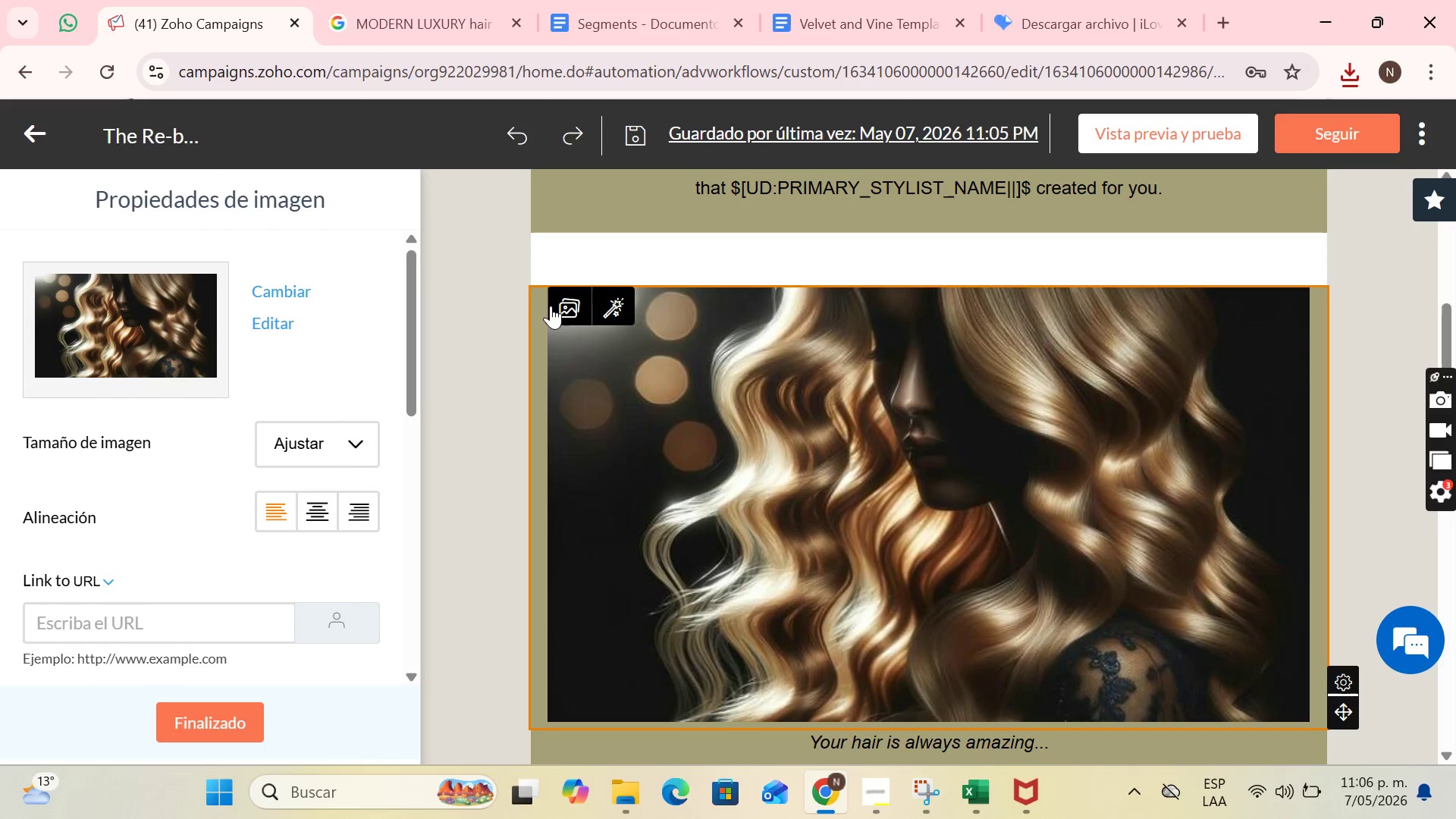 
left_click([557, 307])
 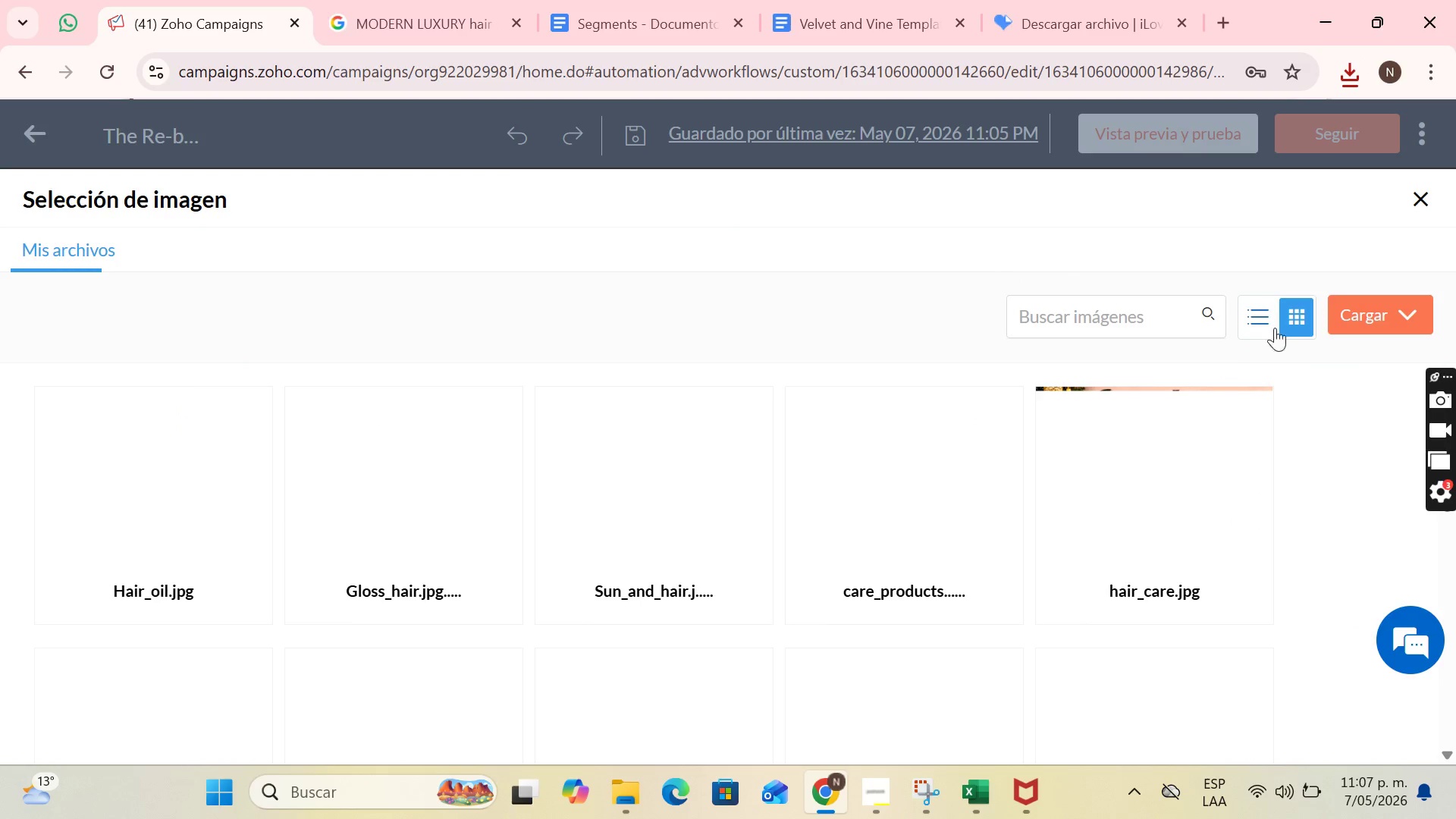 
left_click([1367, 307])
 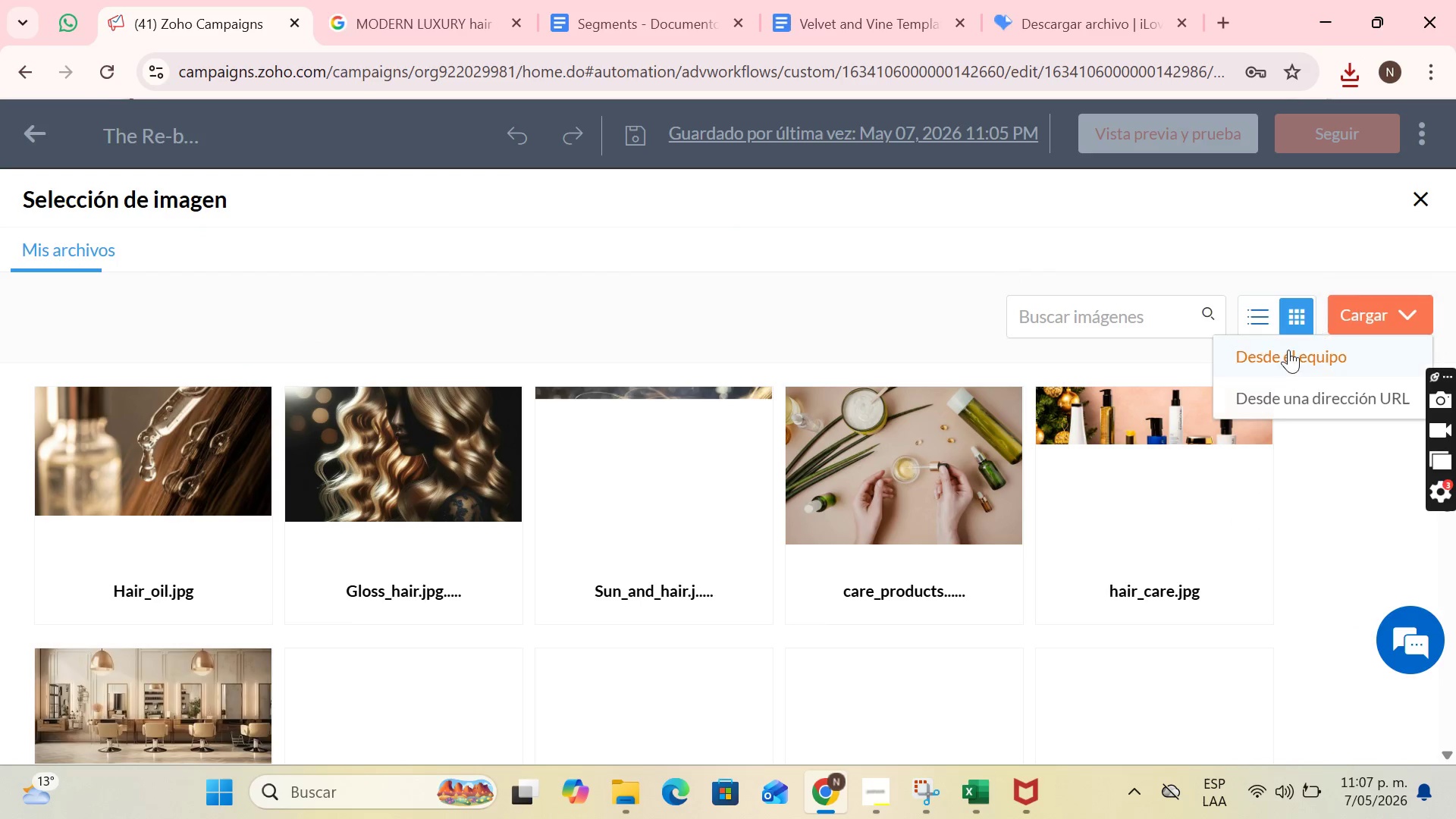 
left_click([1285, 353])
 